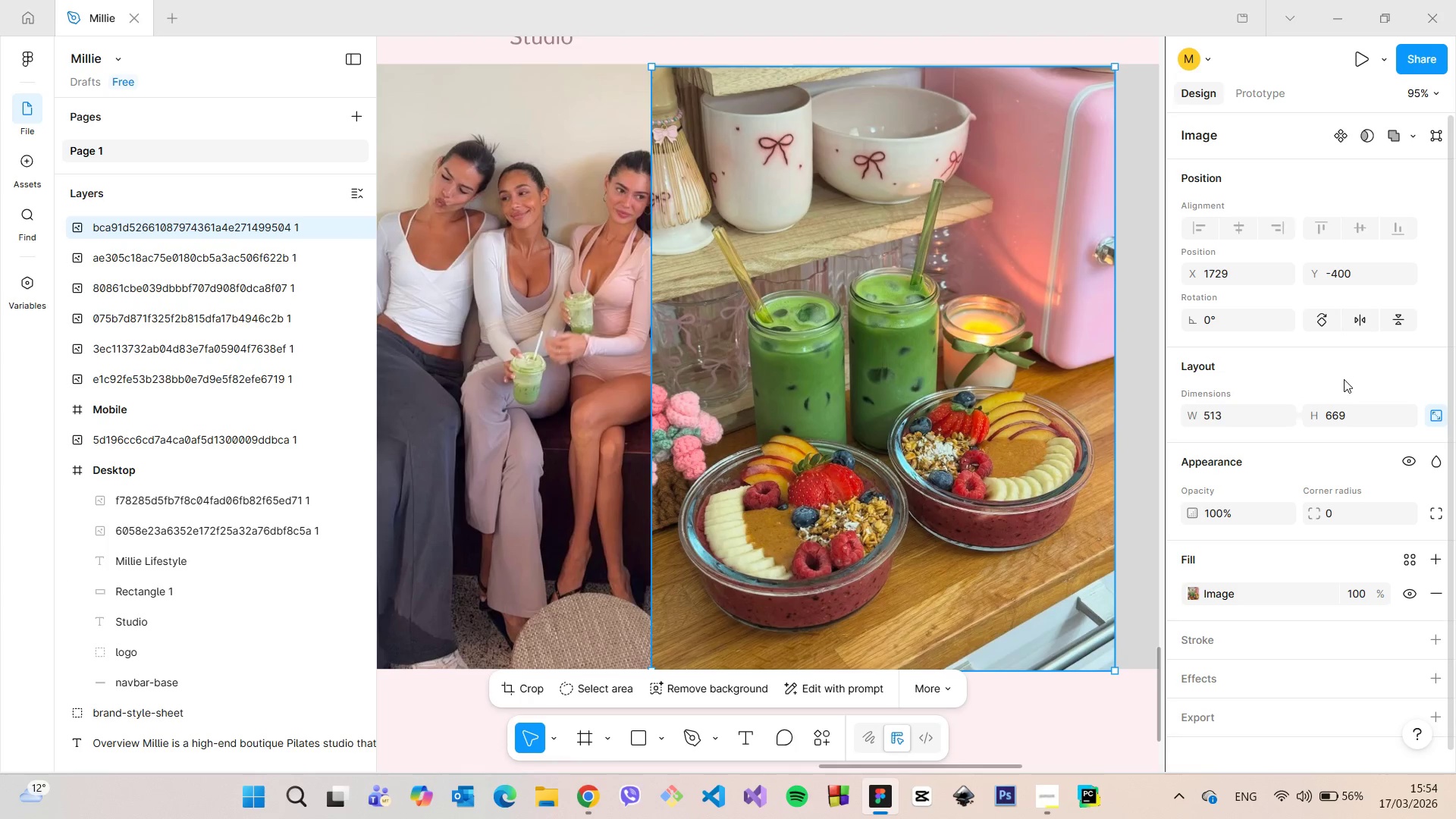 
left_click([1345, 421])
 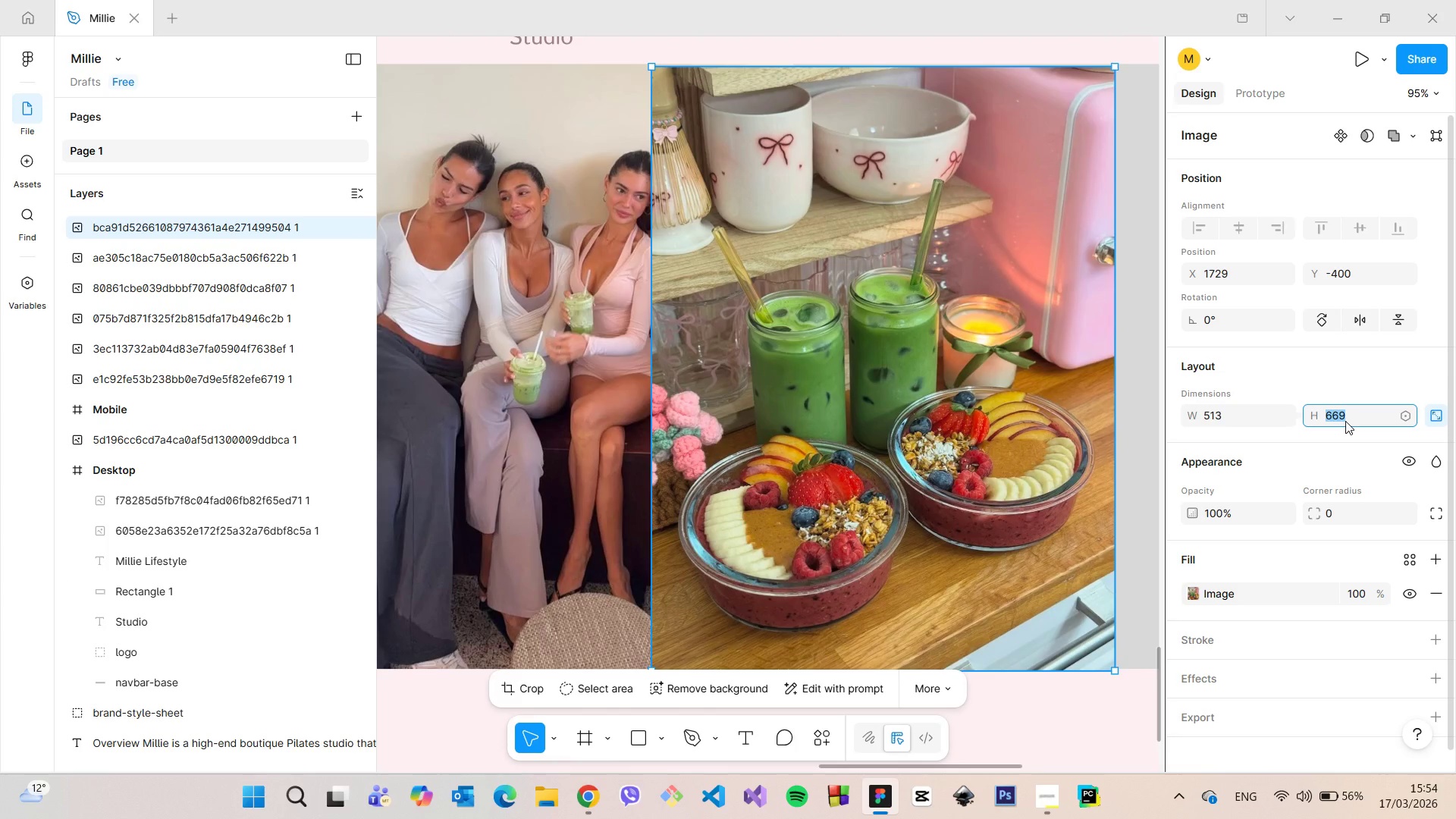 
type(670)
 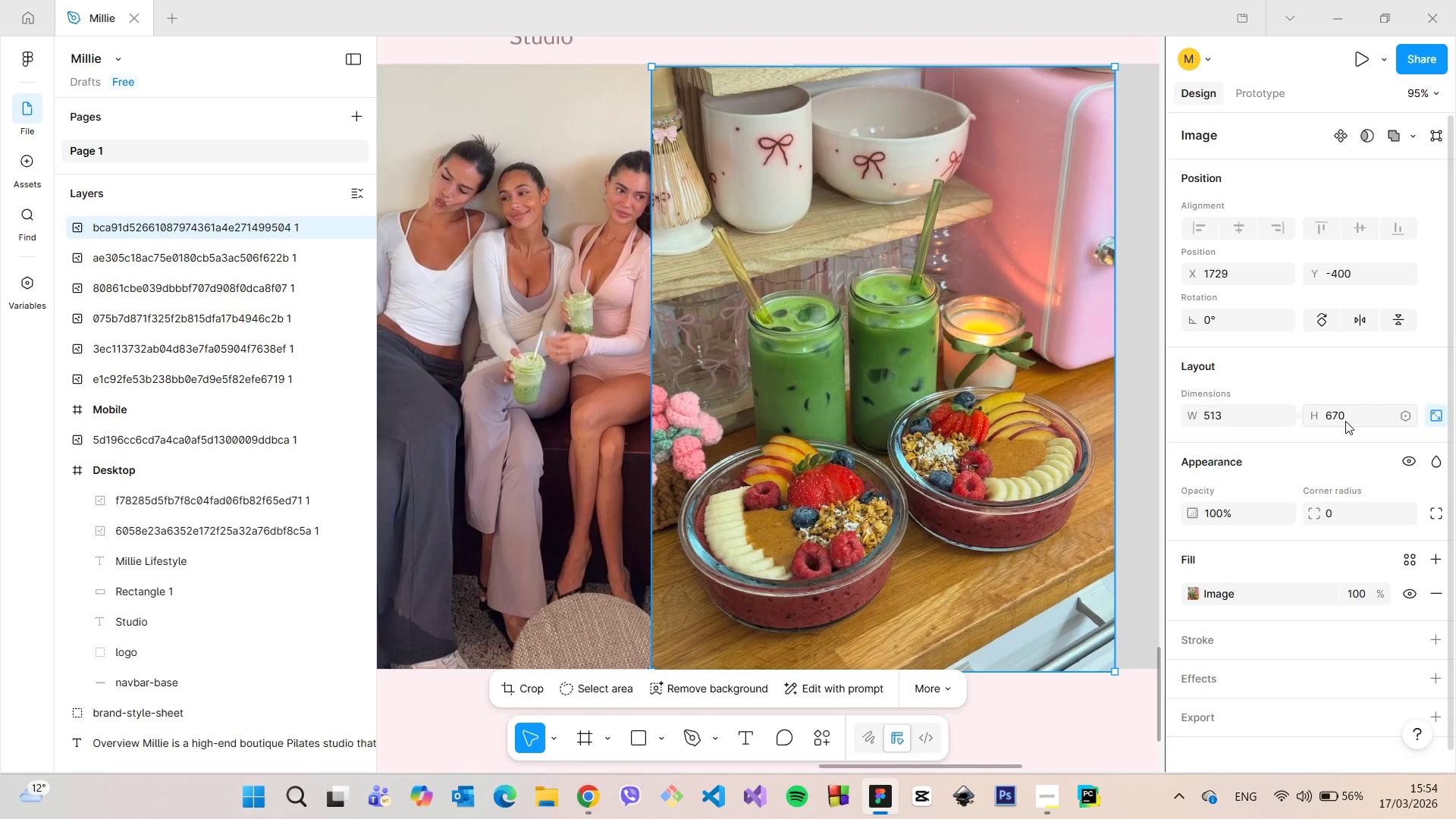 
key(Enter)
 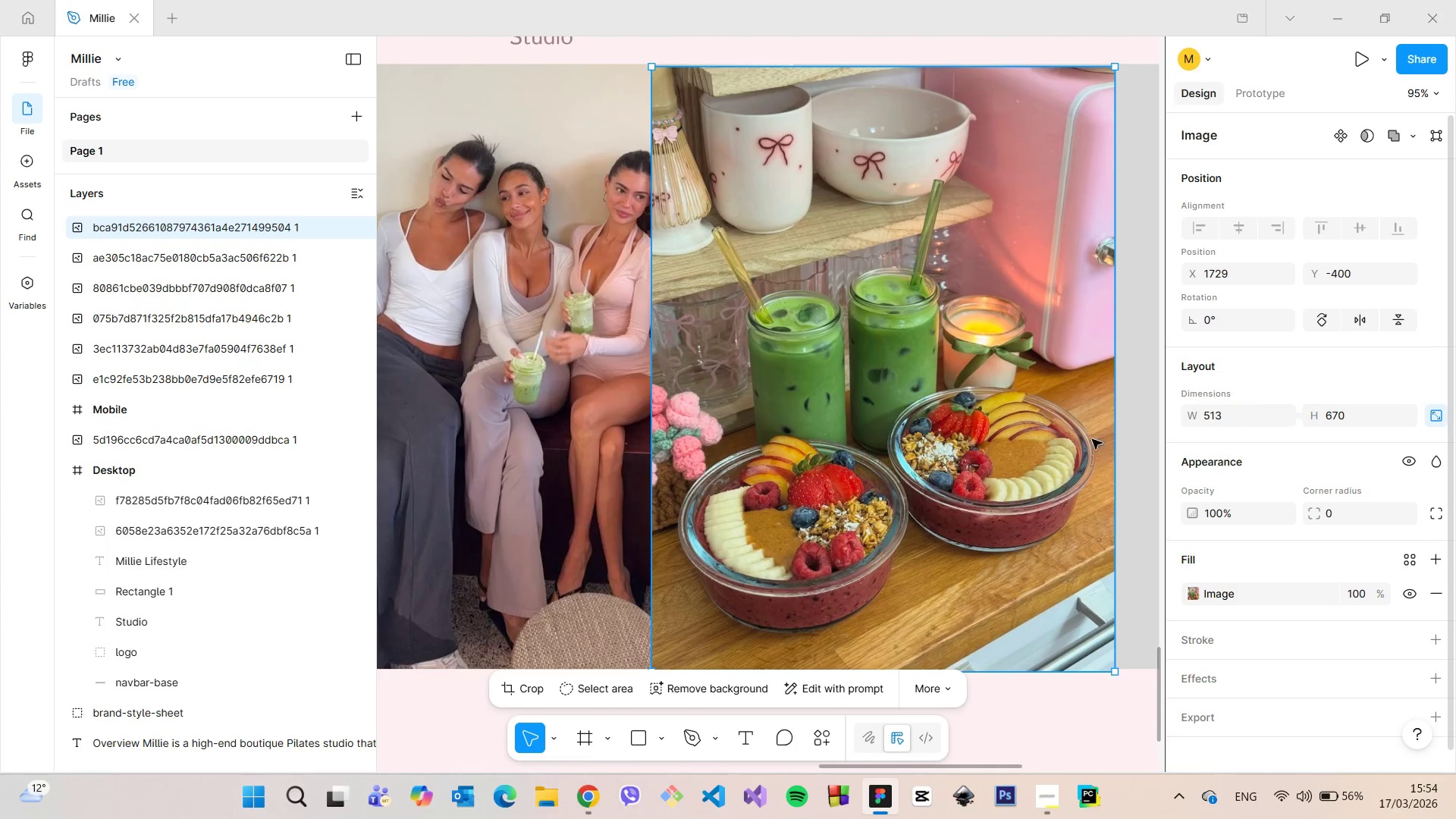 
scroll: coordinate [927, 480], scroll_direction: down, amount: 8.0
 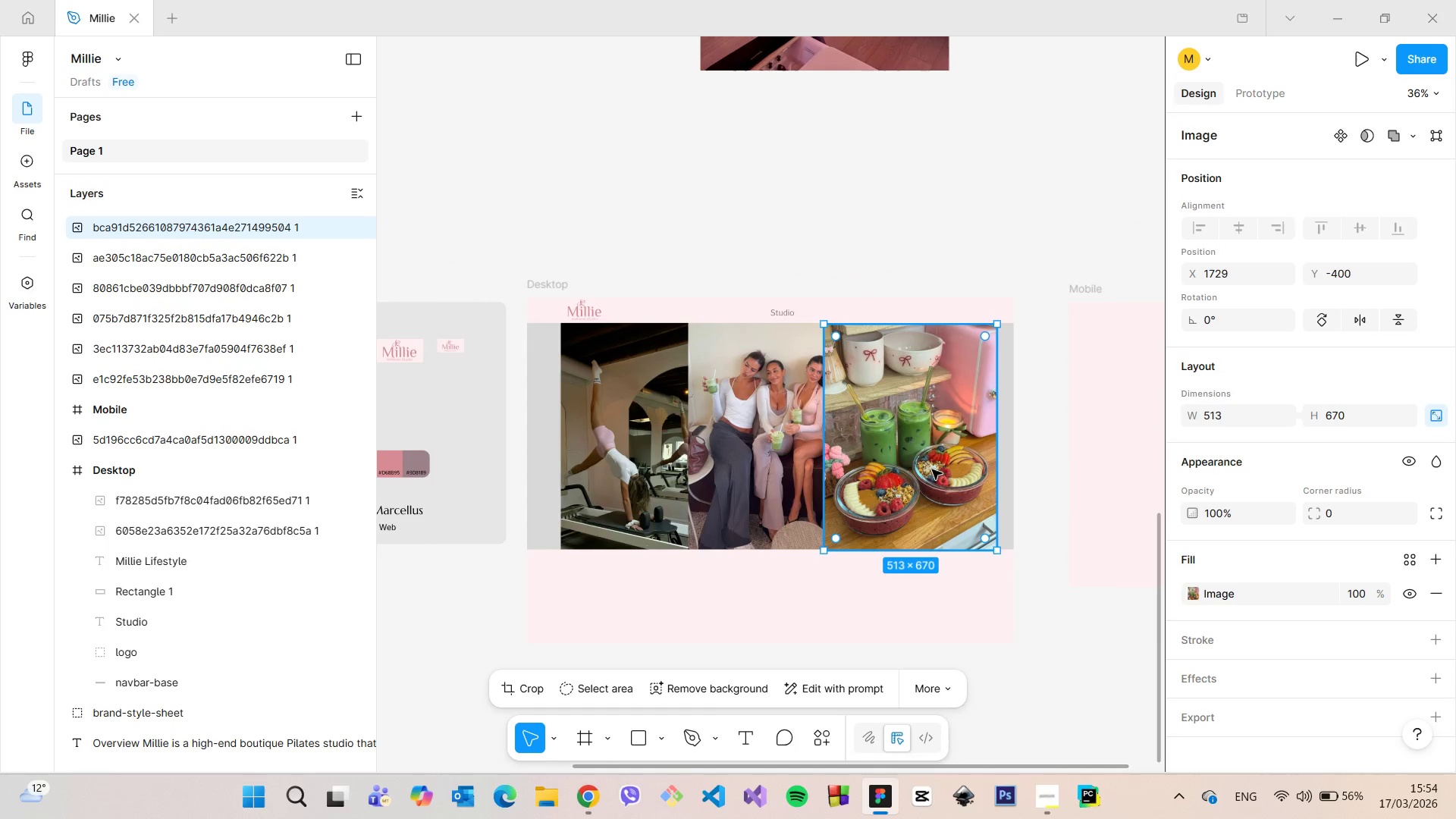 
left_click([908, 443])
 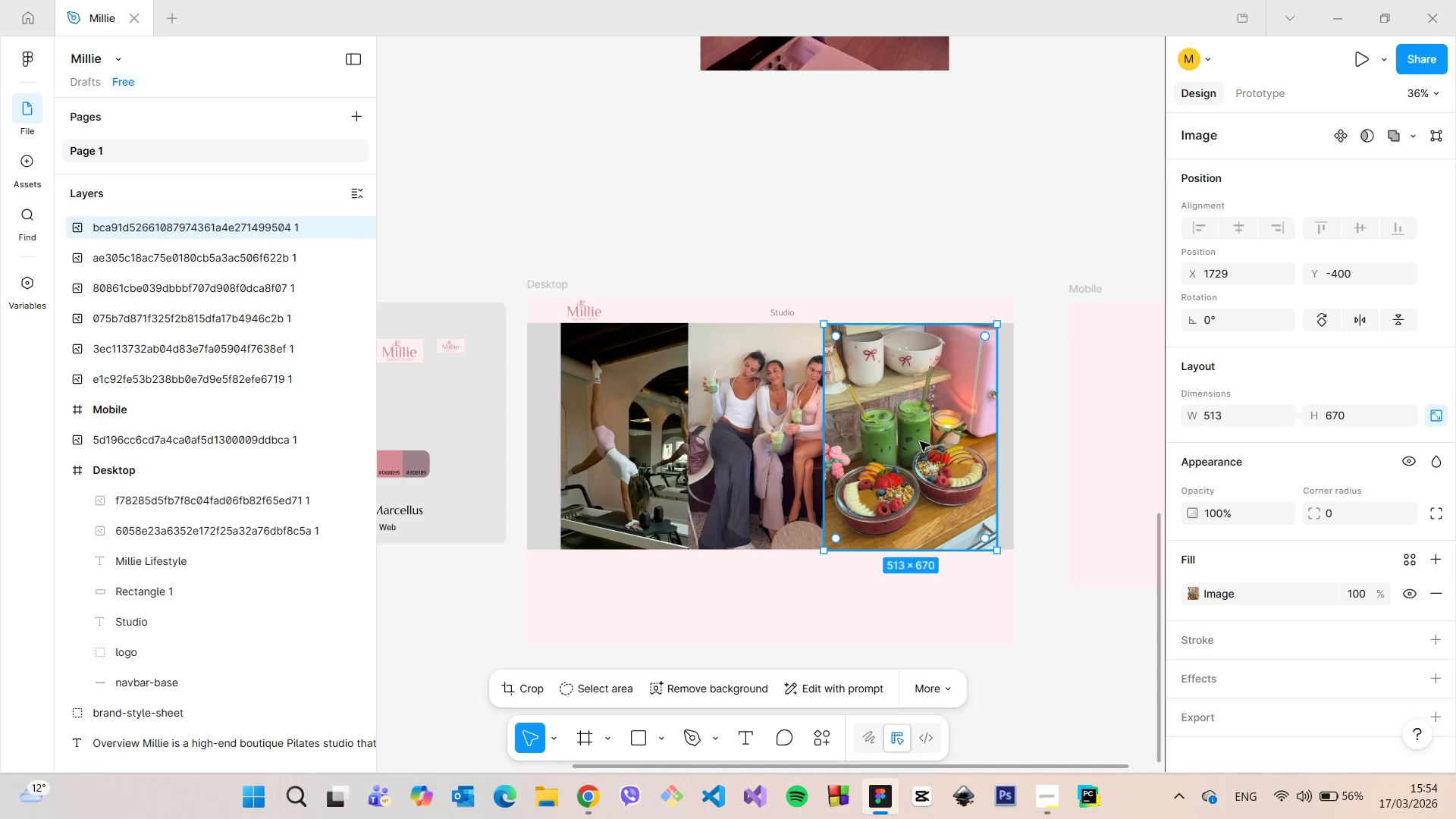 
left_click_drag(start_coordinate=[917, 441], to_coordinate=[654, 441])
 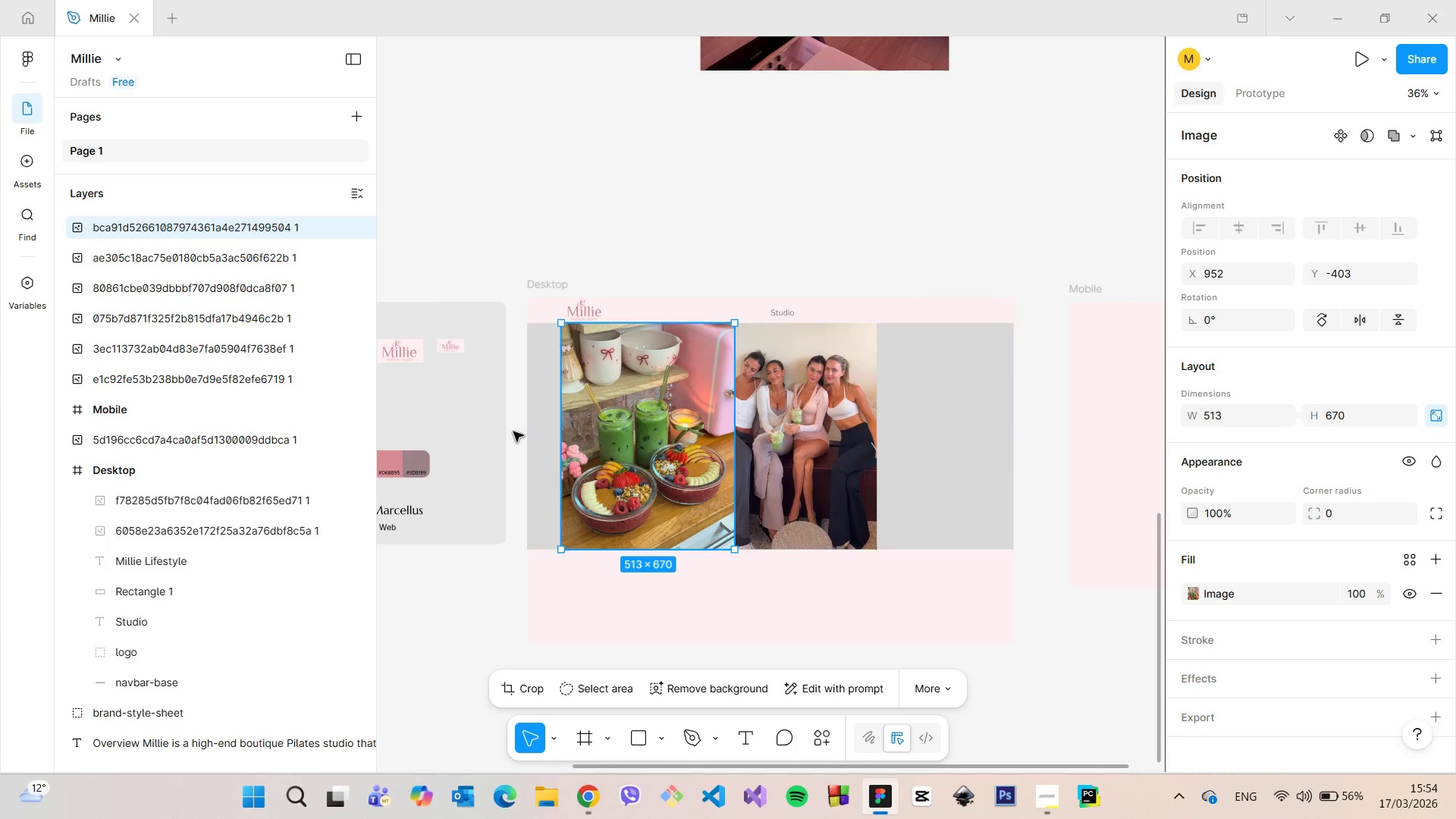 
scroll: coordinate [583, 444], scroll_direction: up, amount: 10.0
 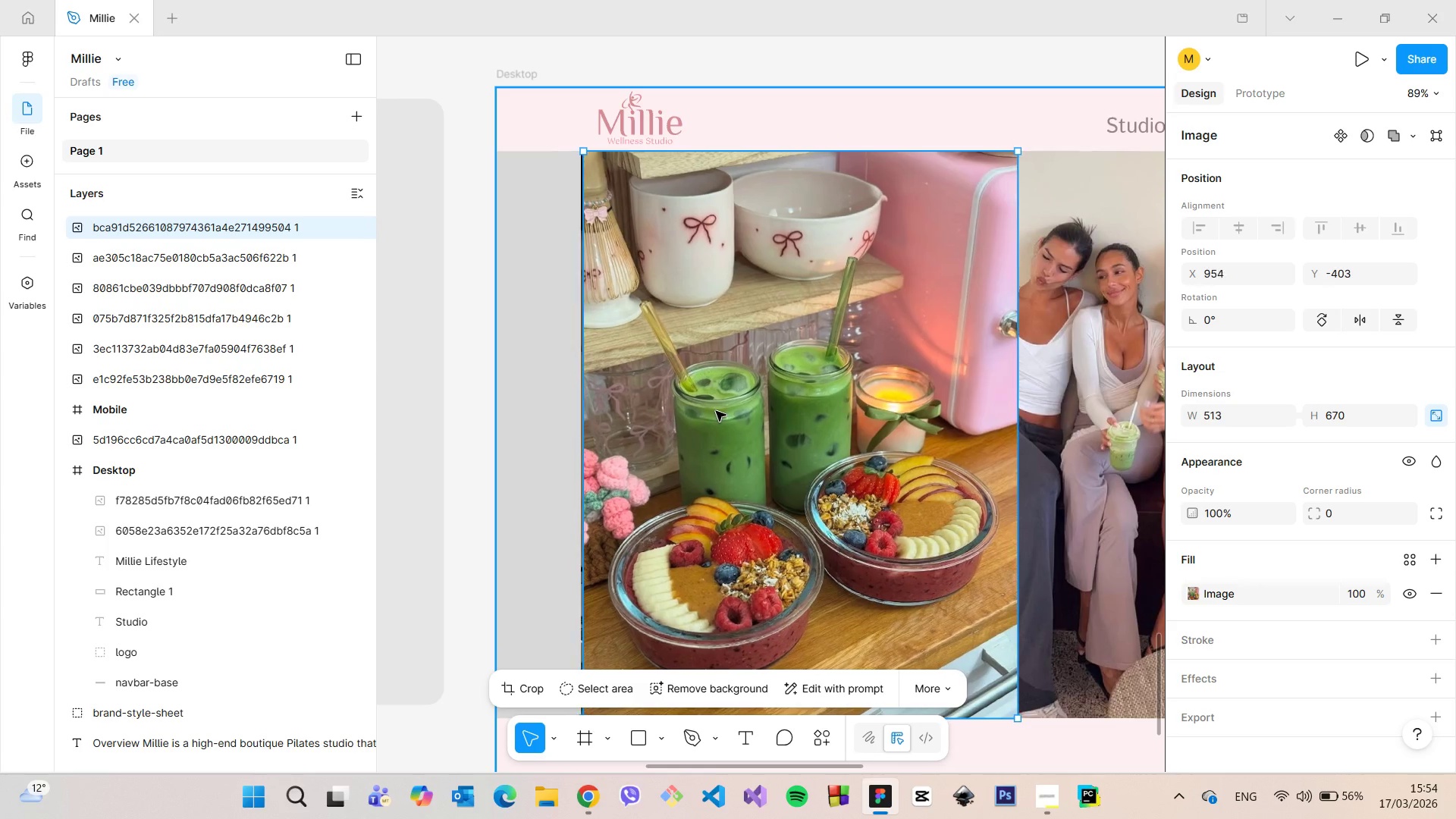 
scroll: coordinate [711, 411], scroll_direction: down, amount: 5.0
 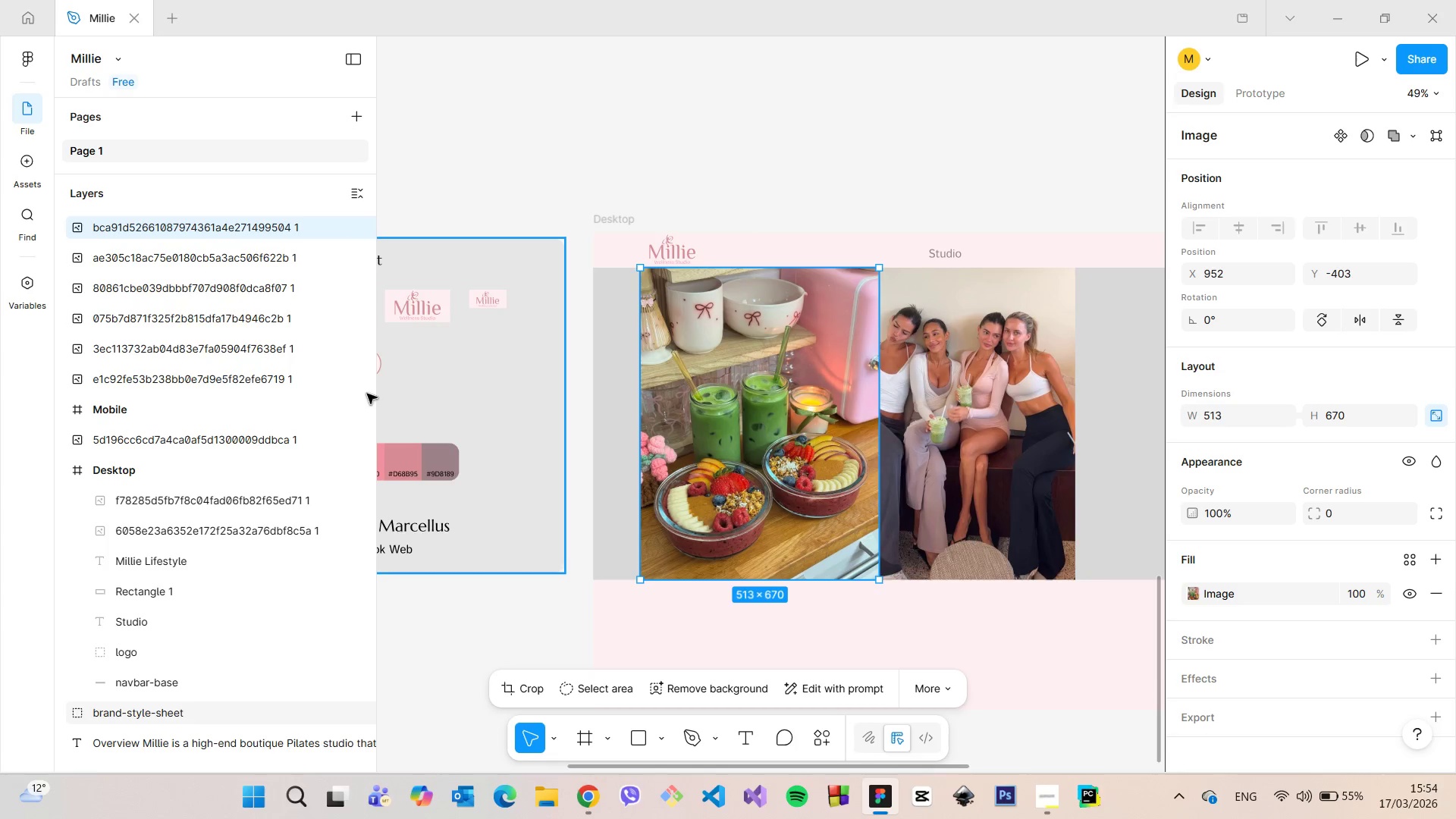 
scroll: coordinate [294, 405], scroll_direction: up, amount: 1.0
 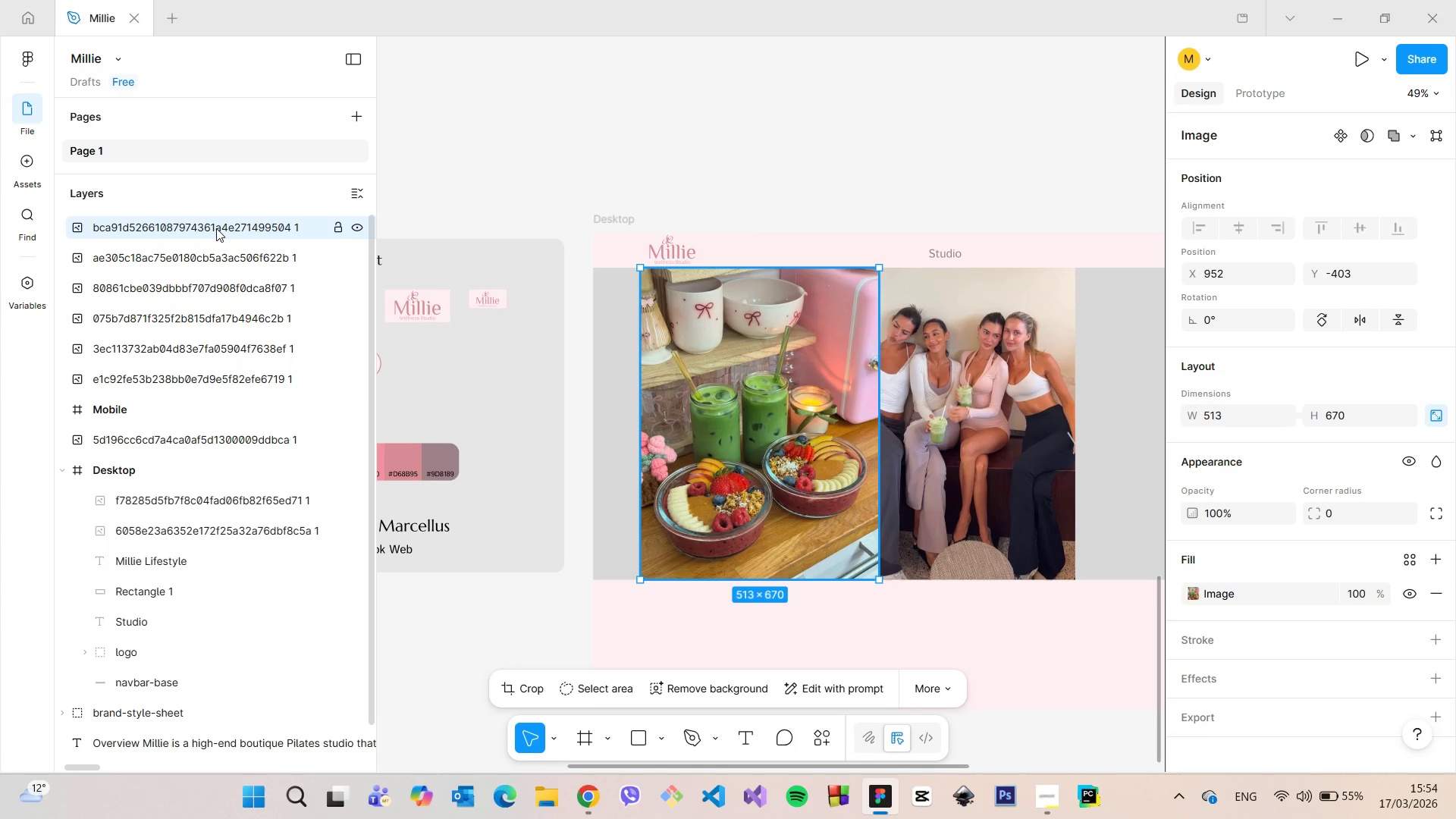 
left_click_drag(start_coordinate=[215, 228], to_coordinate=[272, 493])
 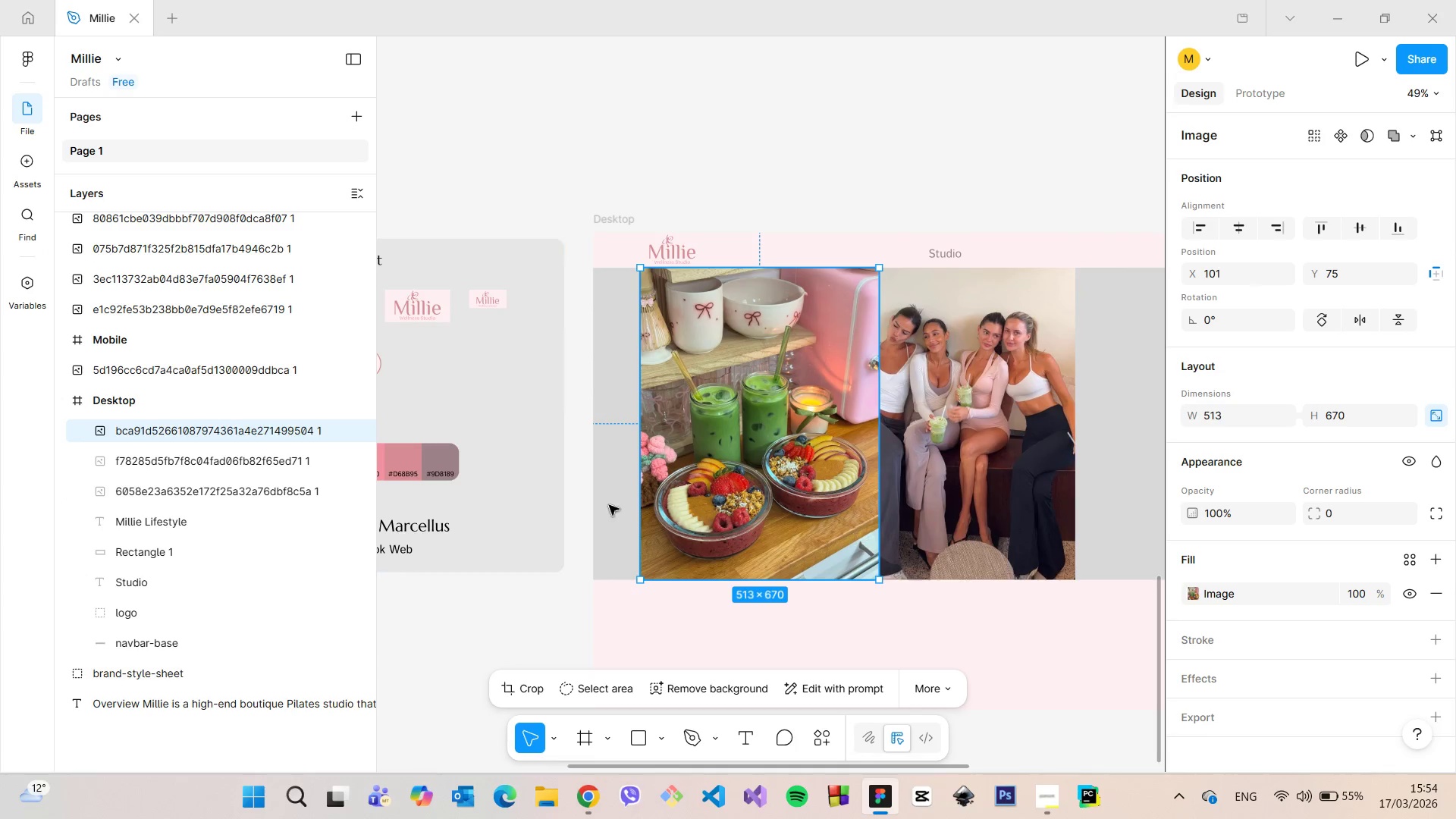 
scroll: coordinate [648, 507], scroll_direction: up, amount: 4.0
 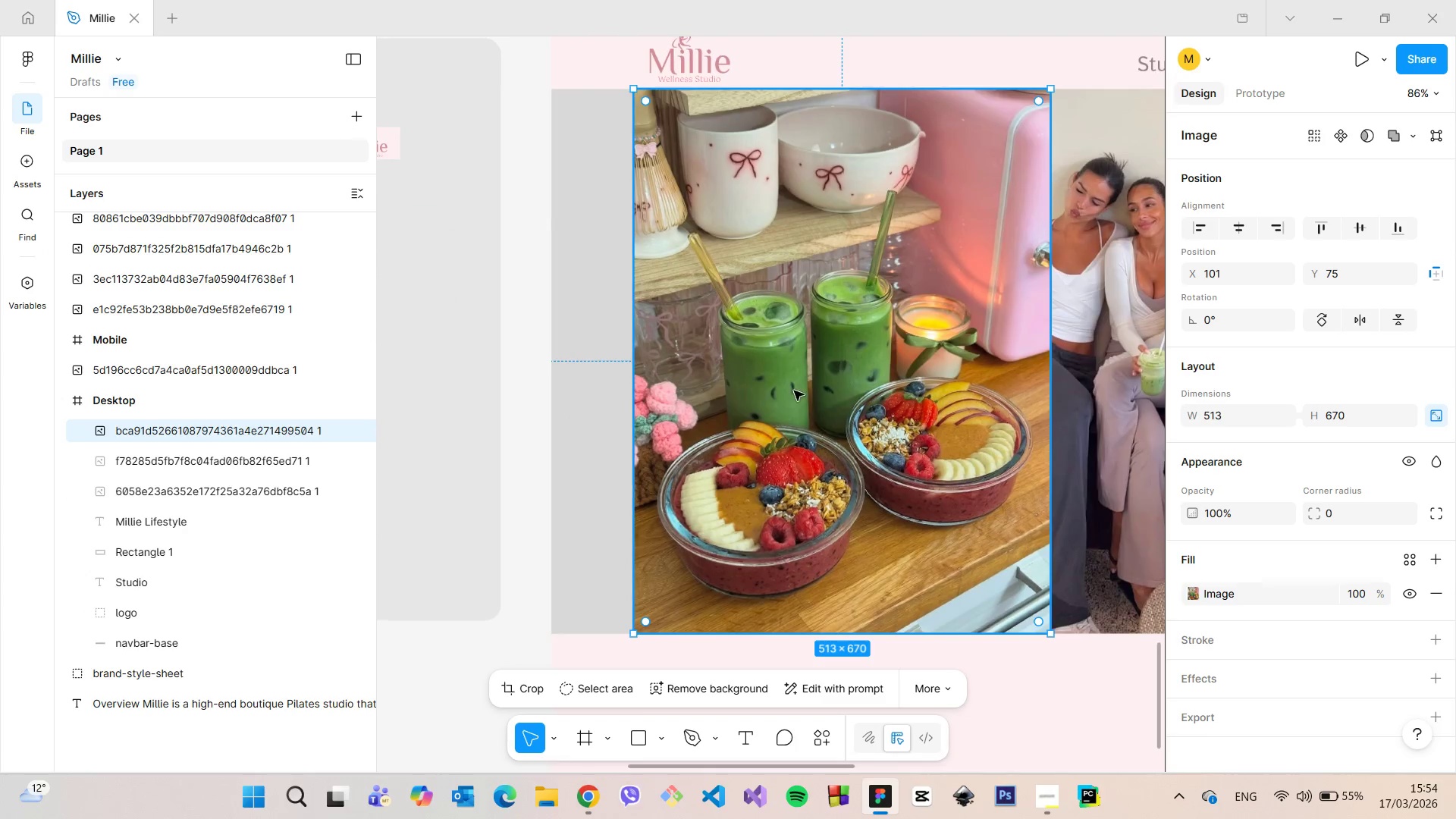 
scroll: coordinate [794, 392], scroll_direction: down, amount: 4.0
 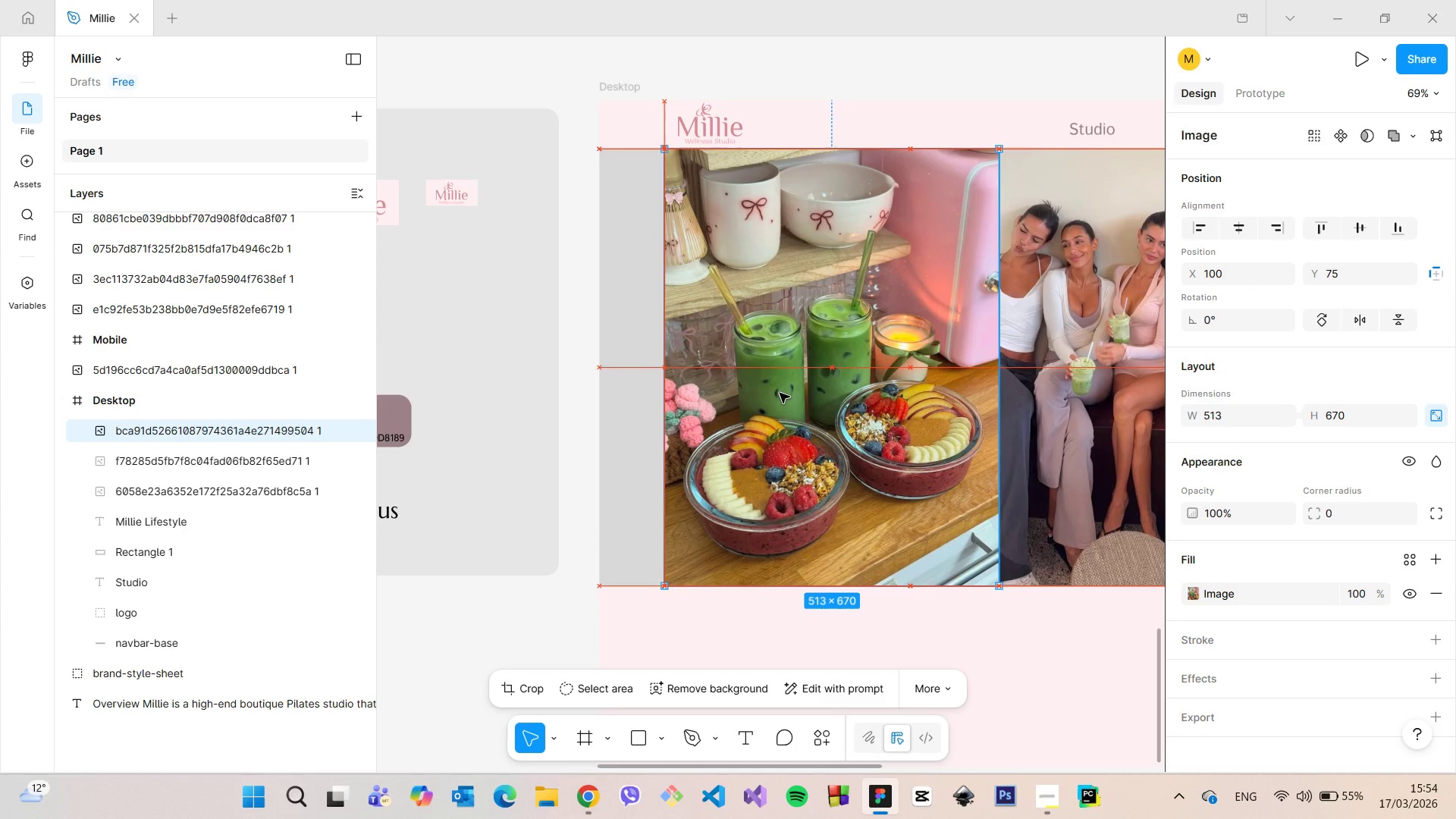 
left_click([780, 393])
 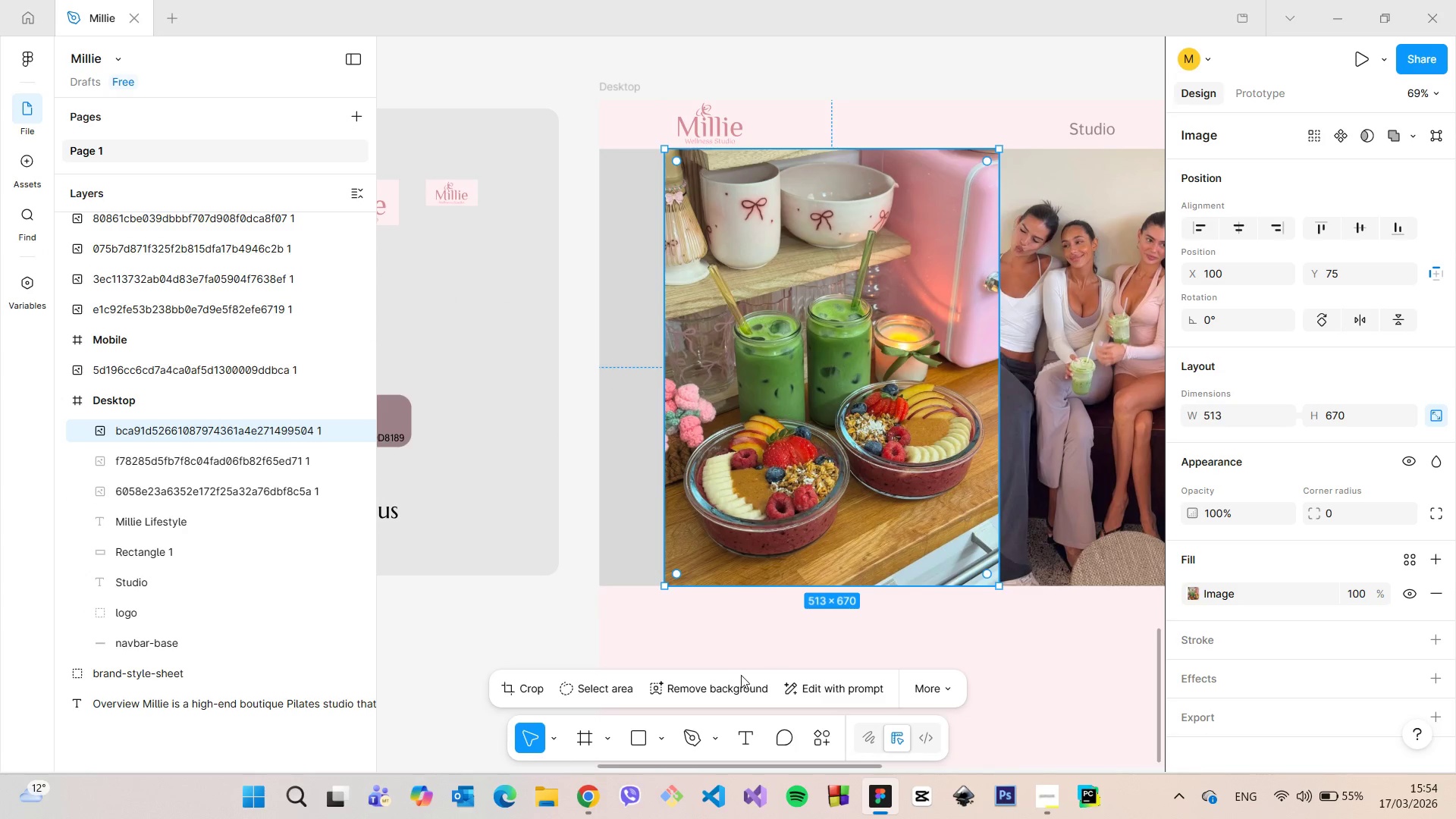 
scroll: coordinate [1011, 653], scroll_direction: down, amount: 7.0
 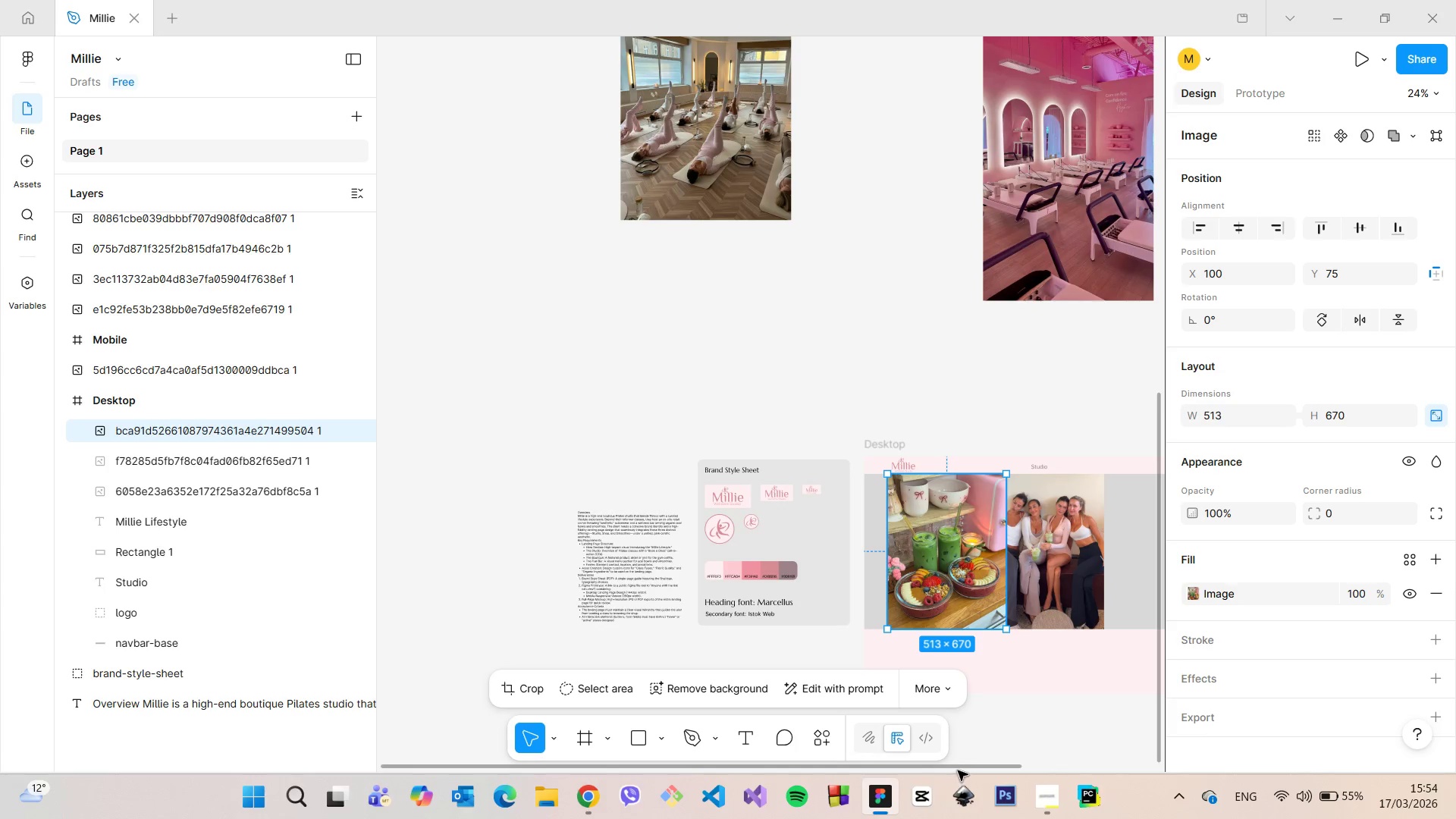 
left_click_drag(start_coordinate=[959, 767], to_coordinate=[1001, 766])
 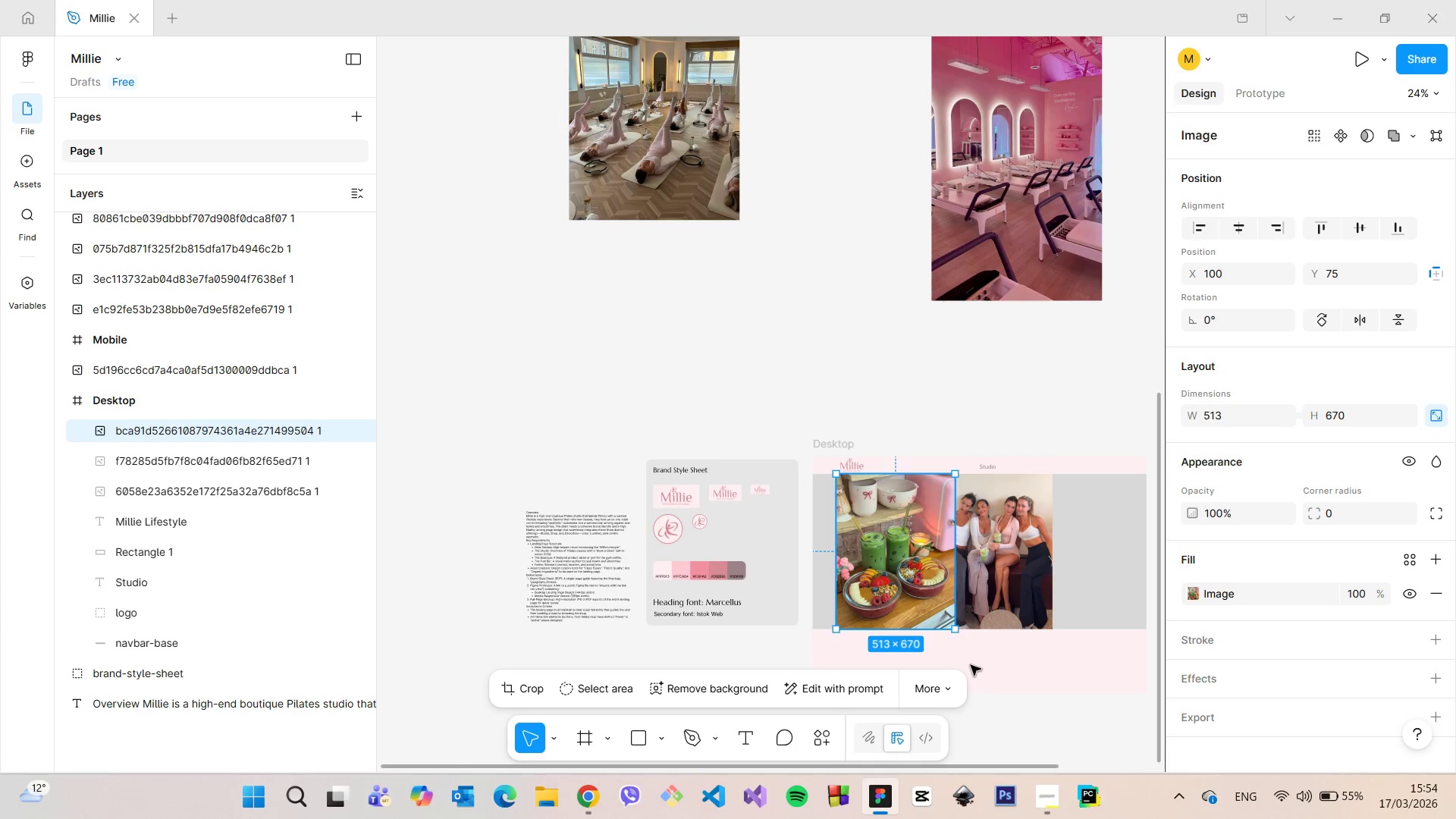 
scroll: coordinate [971, 664], scroll_direction: up, amount: 8.0
 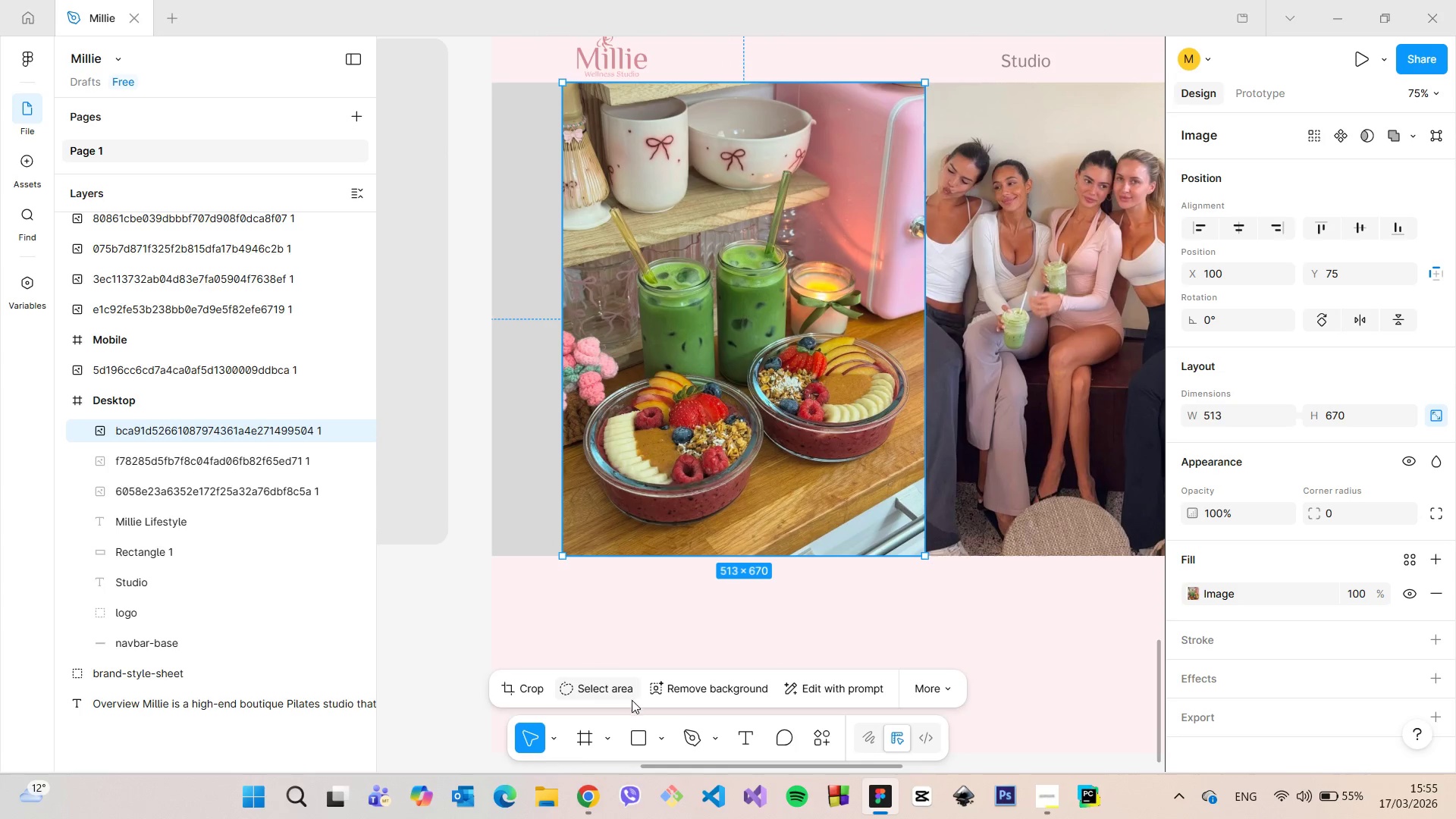 
left_click([536, 687])
 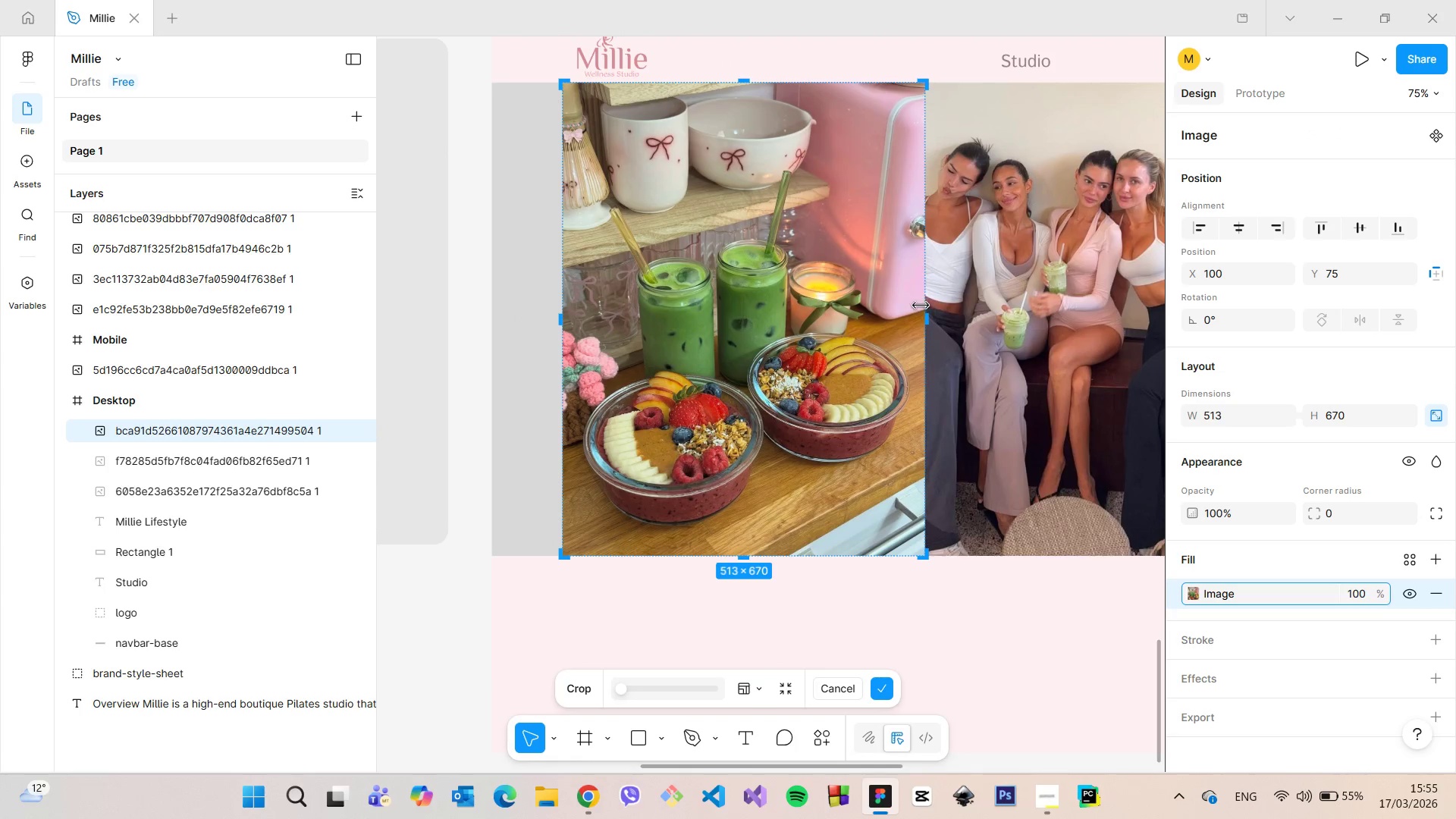 
left_click_drag(start_coordinate=[926, 313], to_coordinate=[912, 312])
 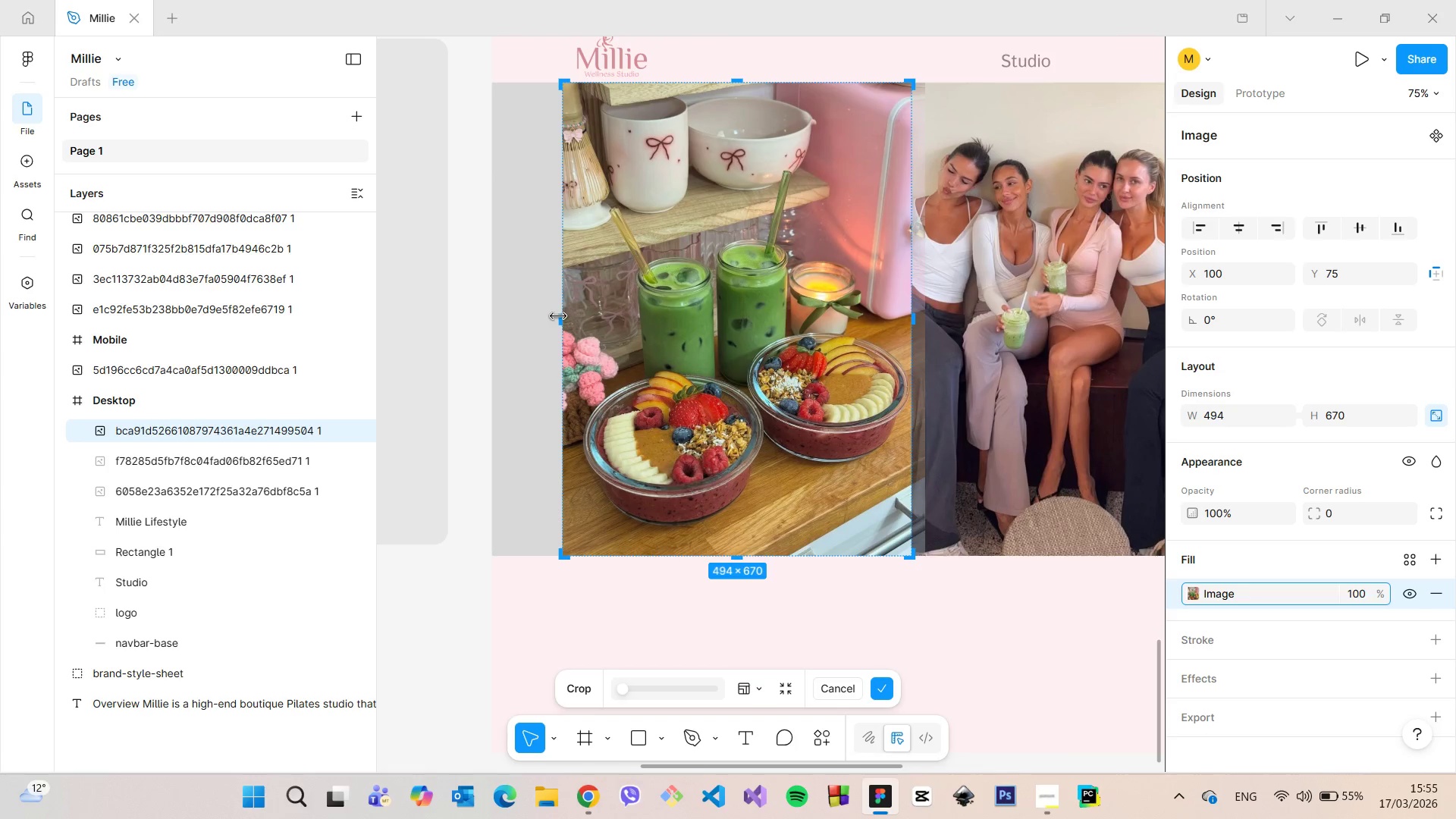 
left_click_drag(start_coordinate=[558, 315], to_coordinate=[608, 321])
 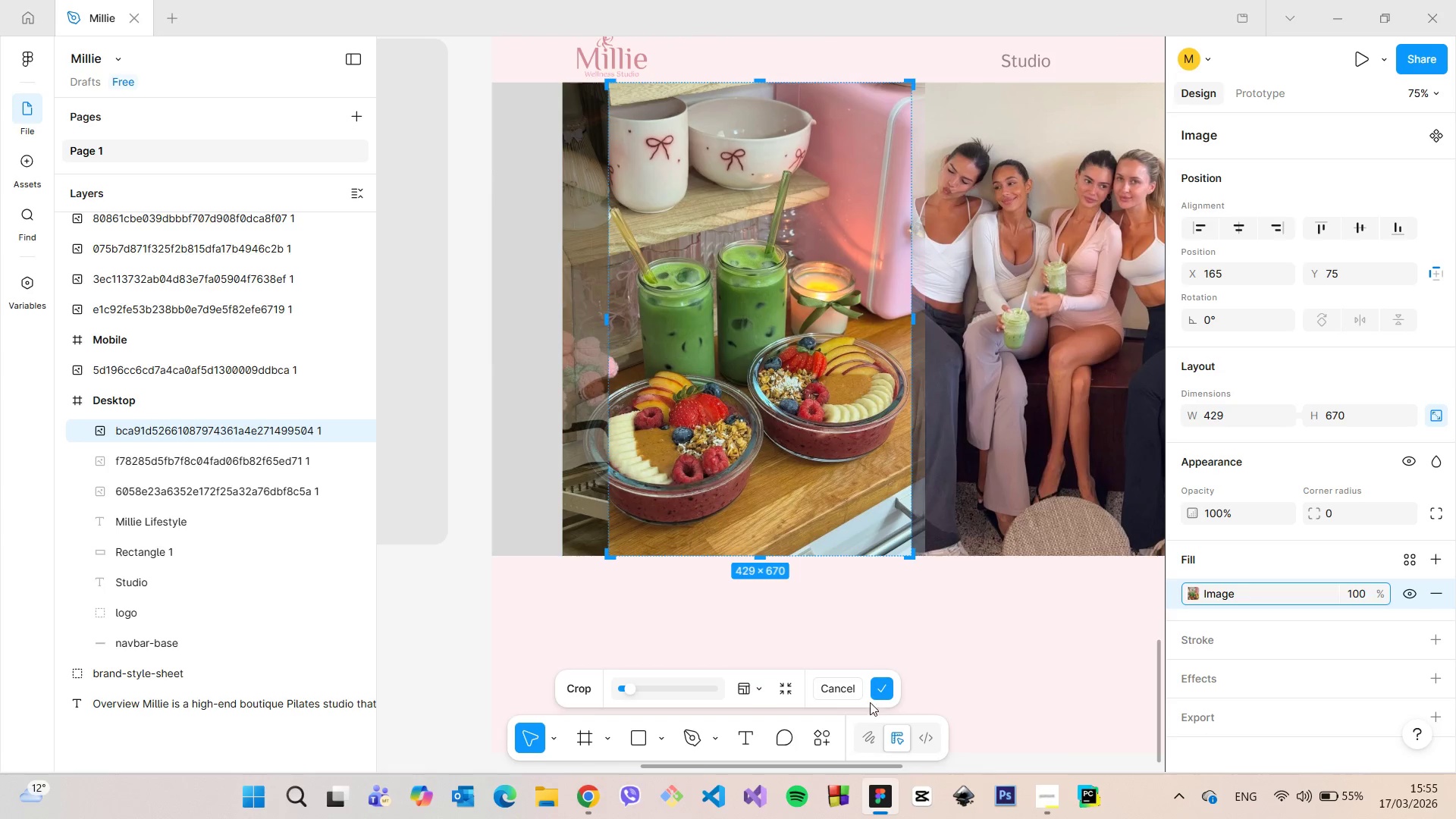 
left_click([876, 695])
 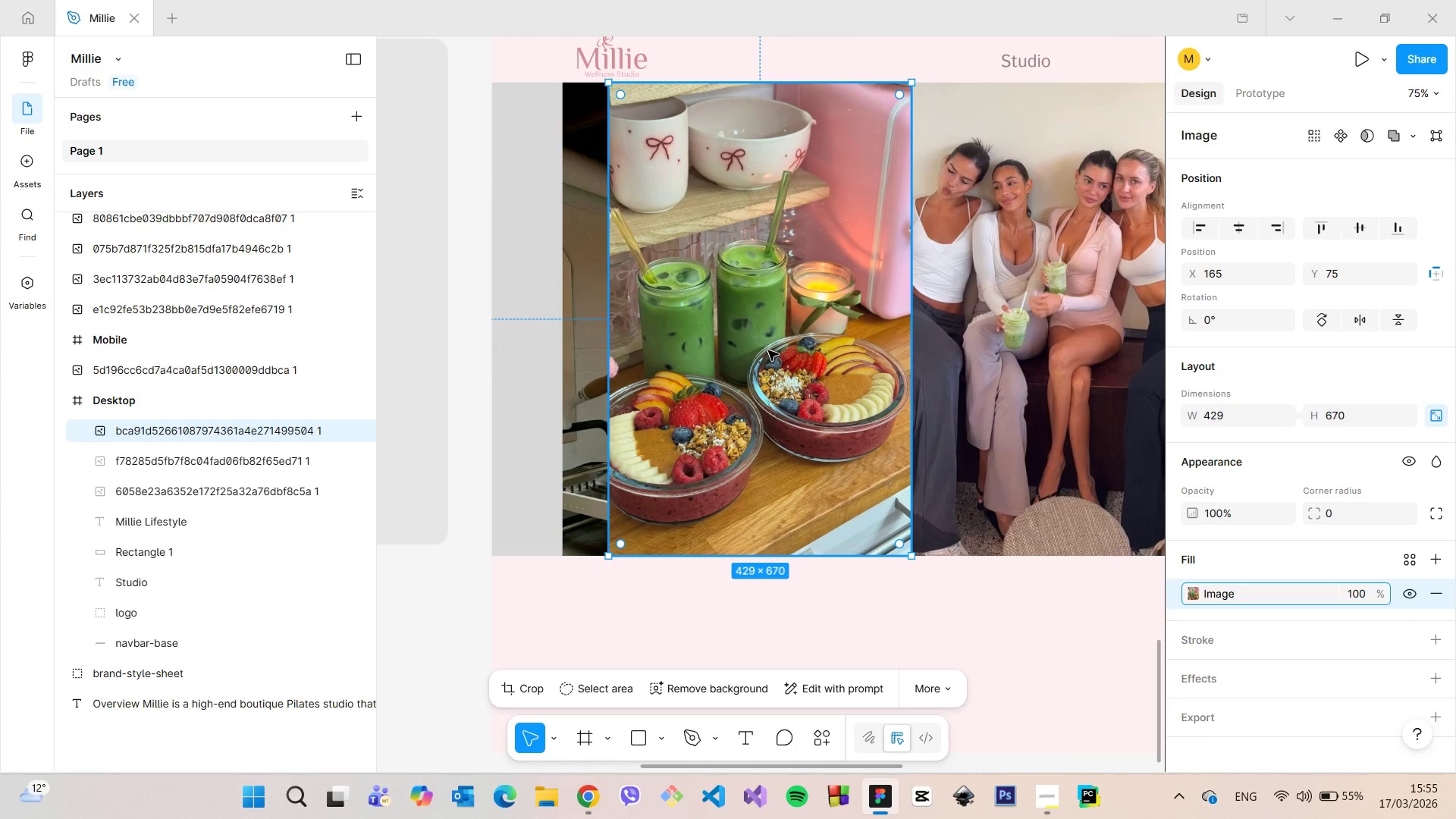 
left_click_drag(start_coordinate=[766, 350], to_coordinate=[723, 353])
 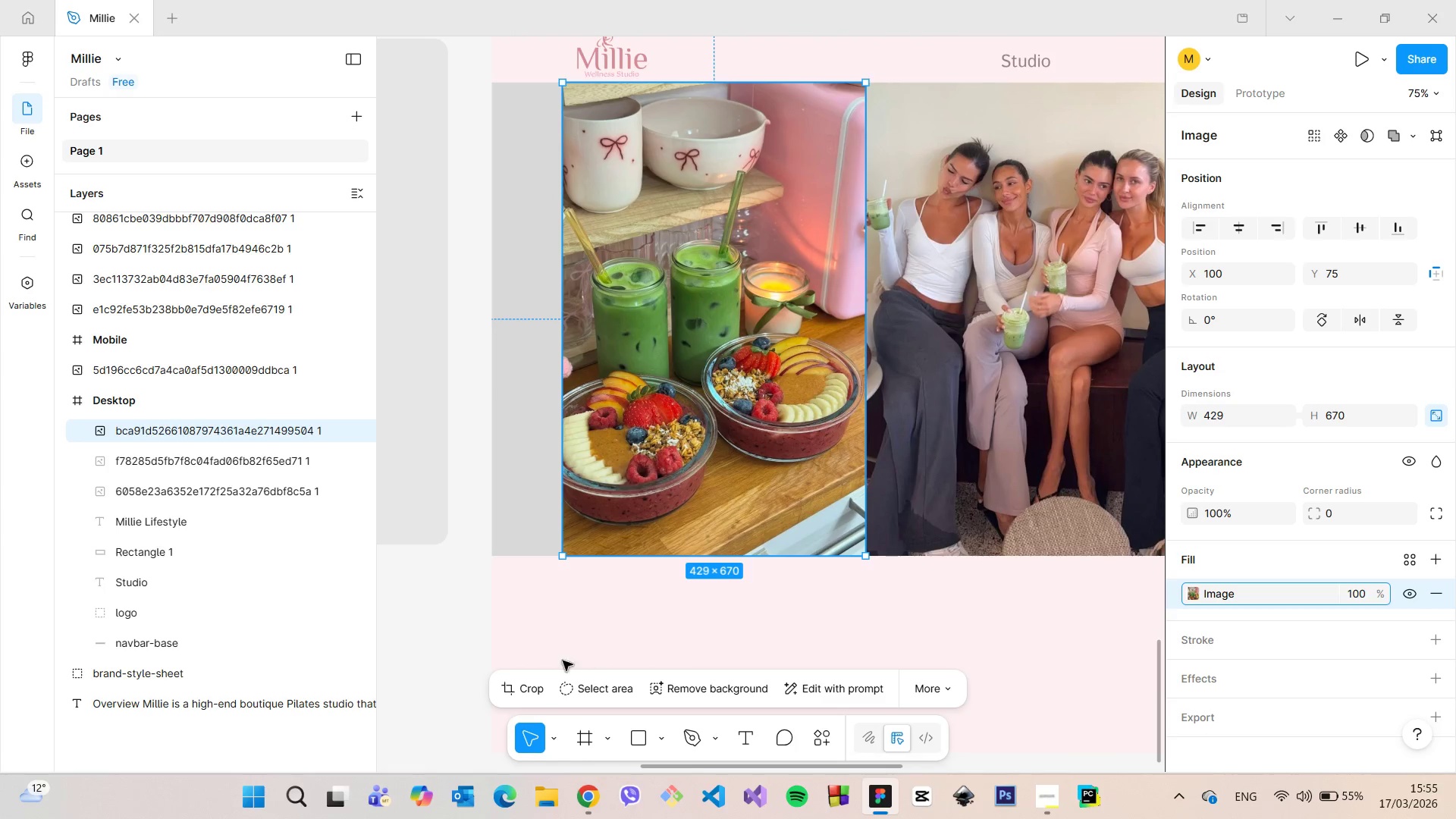 
left_click([529, 683])
 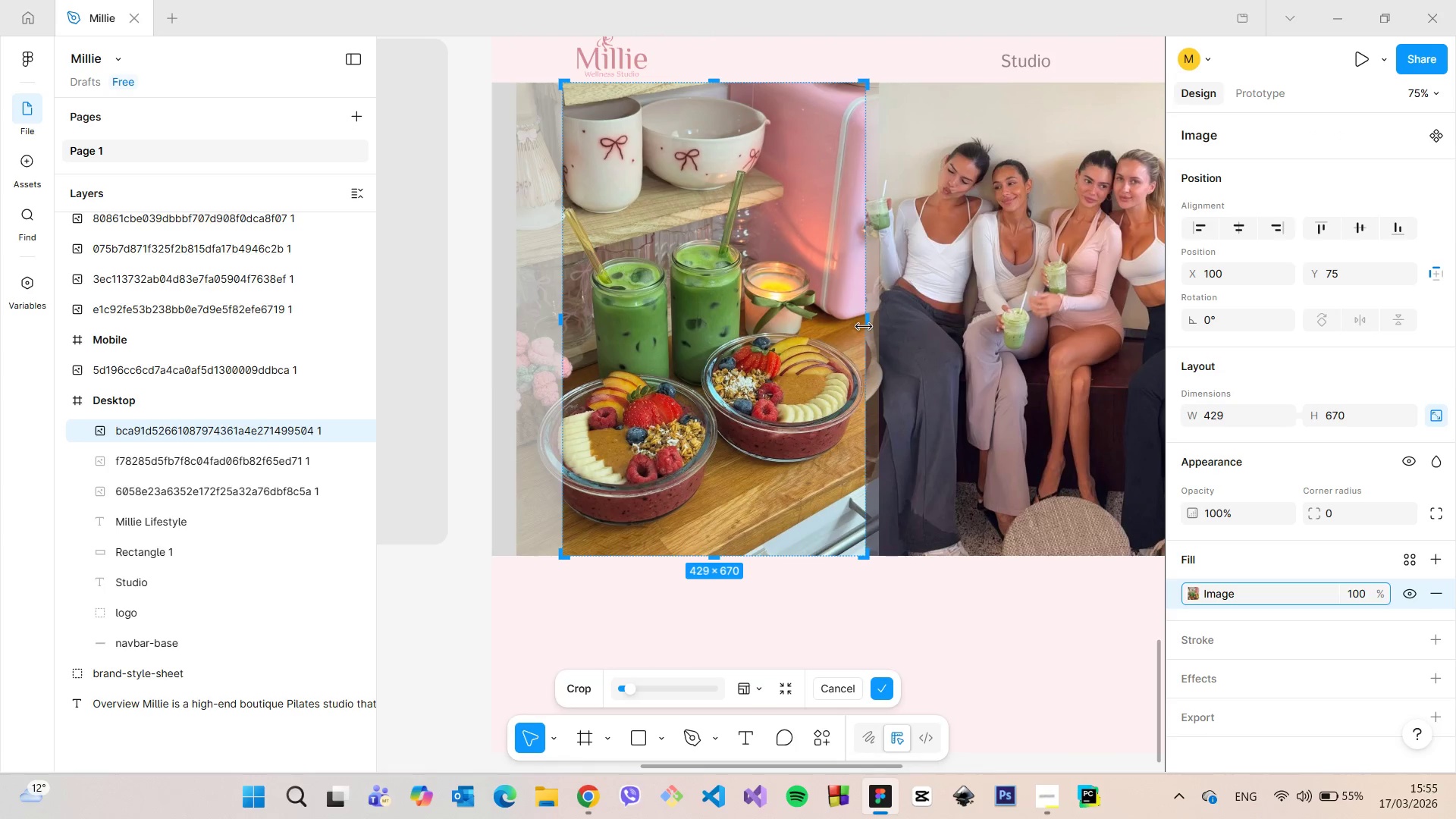 
left_click_drag(start_coordinate=[864, 327], to_coordinate=[825, 331])
 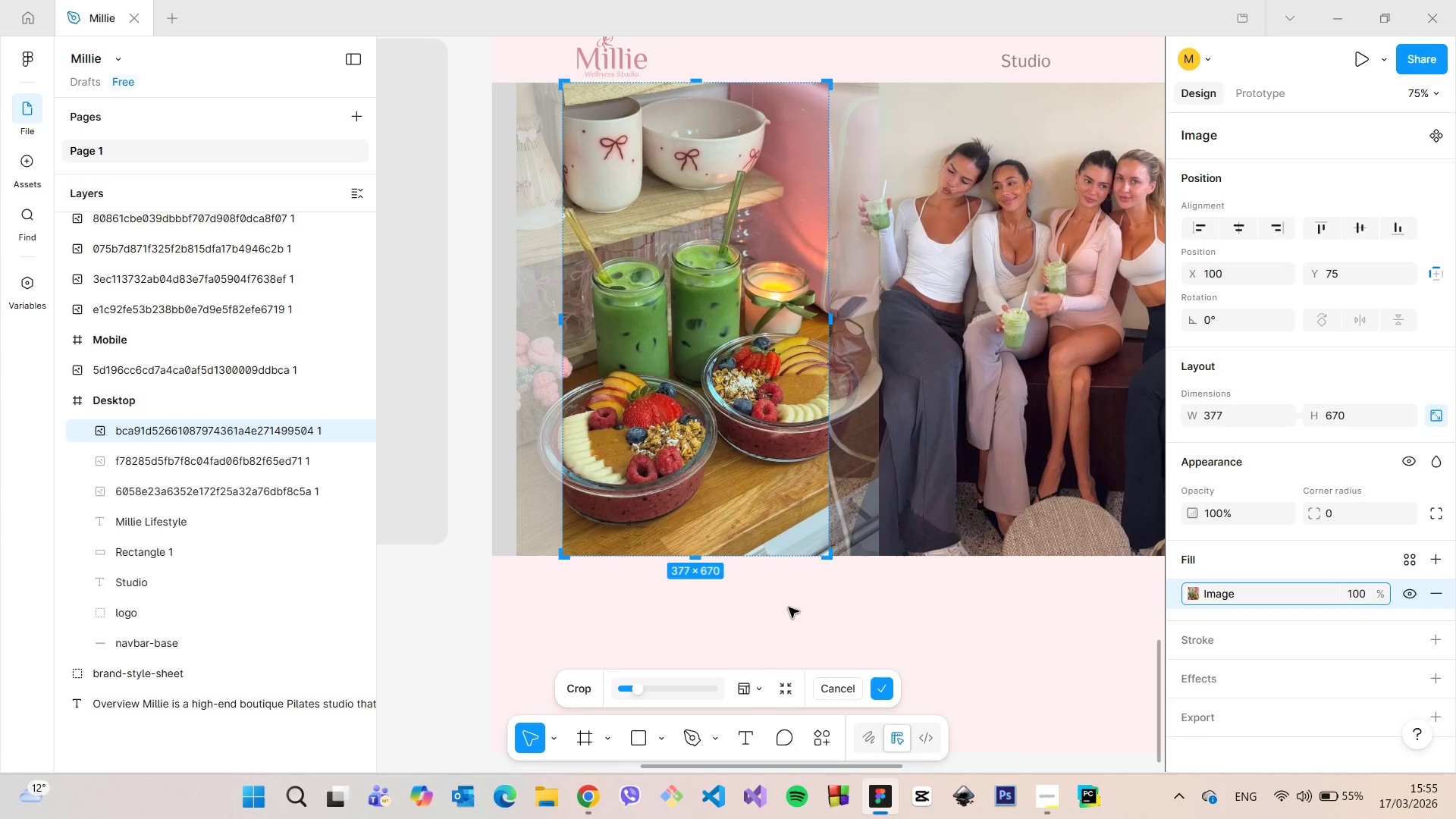 
left_click([789, 607])
 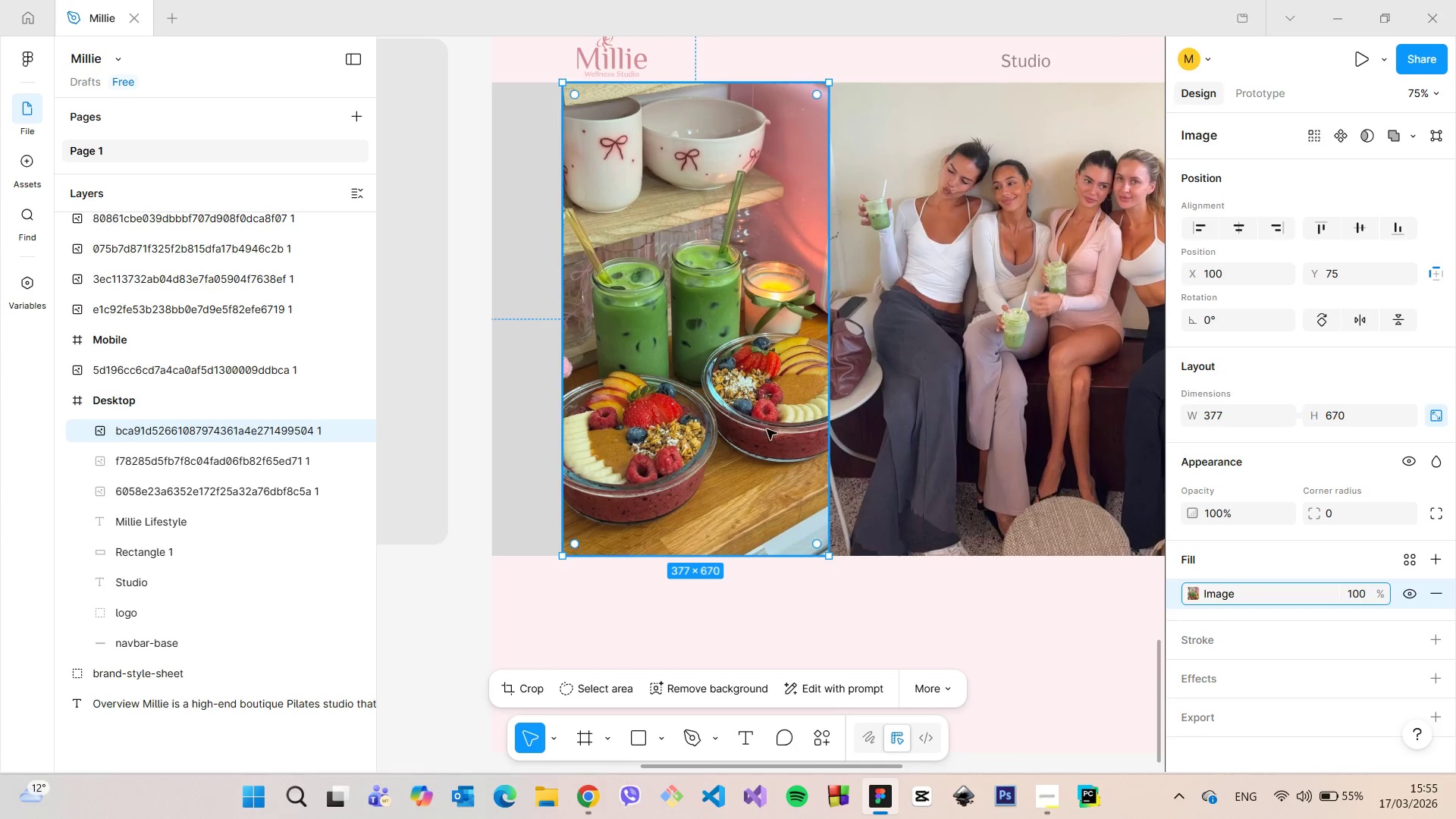 
left_click_drag(start_coordinate=[736, 372], to_coordinate=[843, 378])
 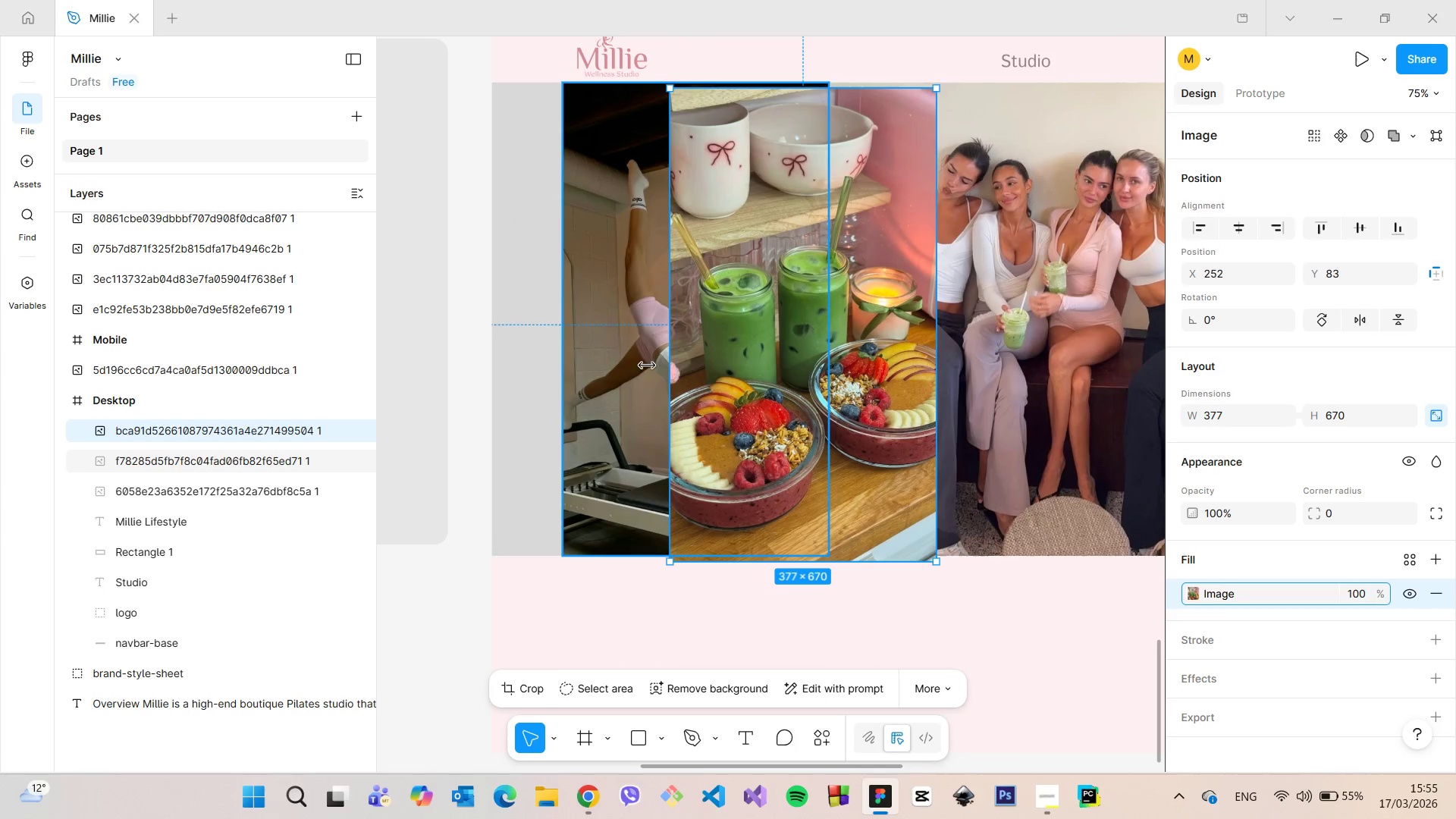 
left_click([632, 365])
 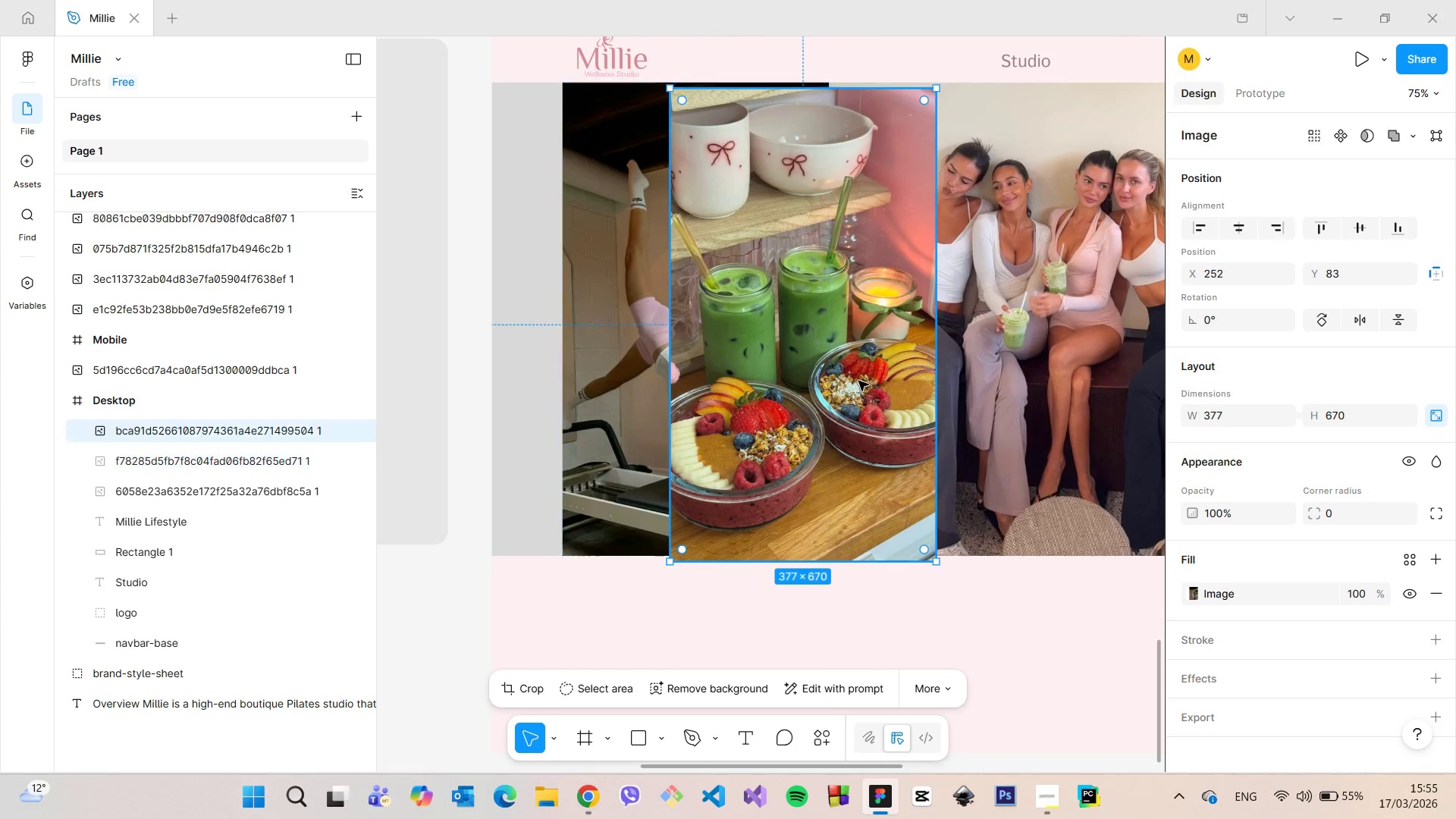 
scroll: coordinate [858, 381], scroll_direction: down, amount: 11.0
 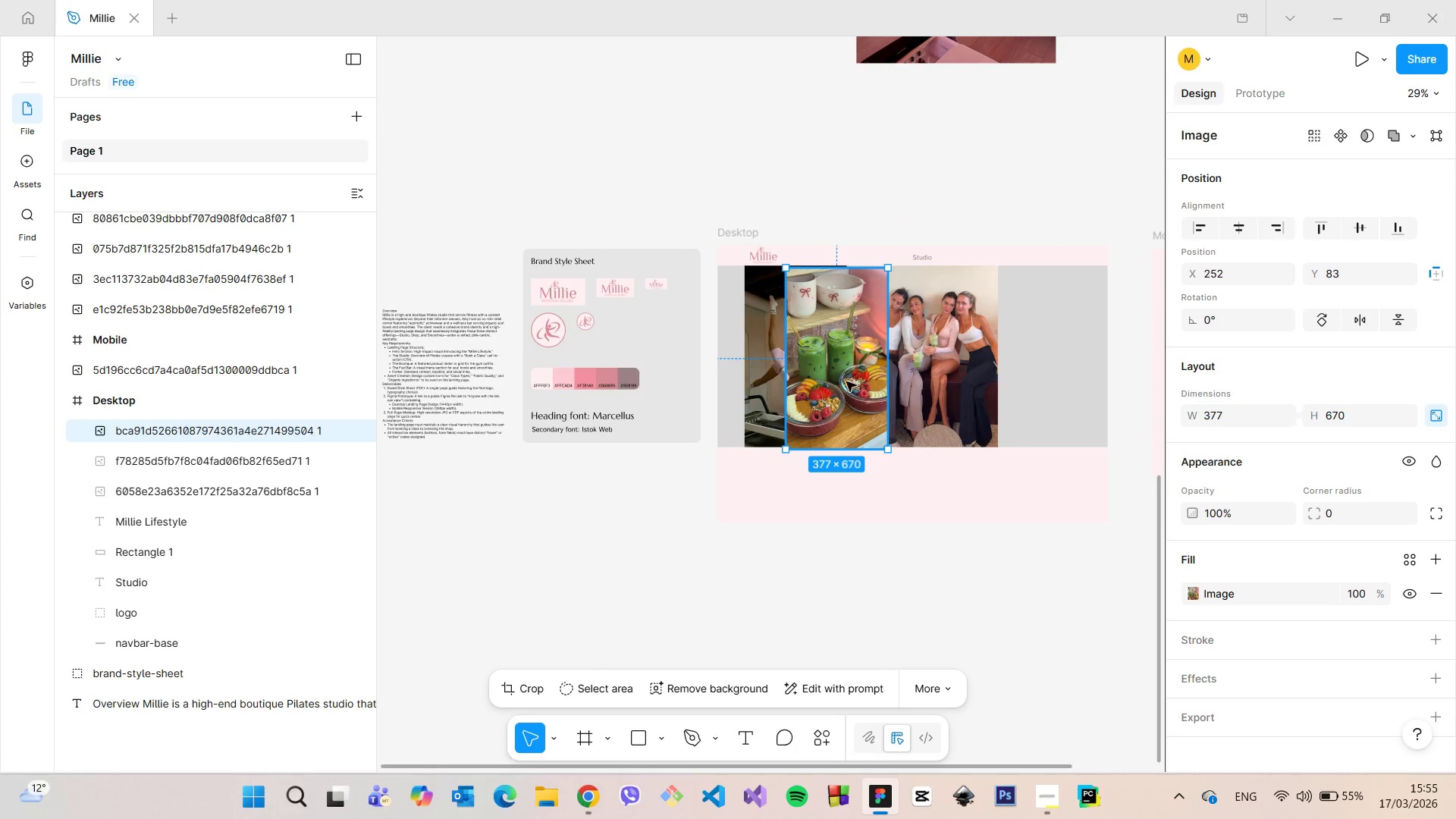 
left_click_drag(start_coordinate=[844, 381], to_coordinate=[1026, 381])
 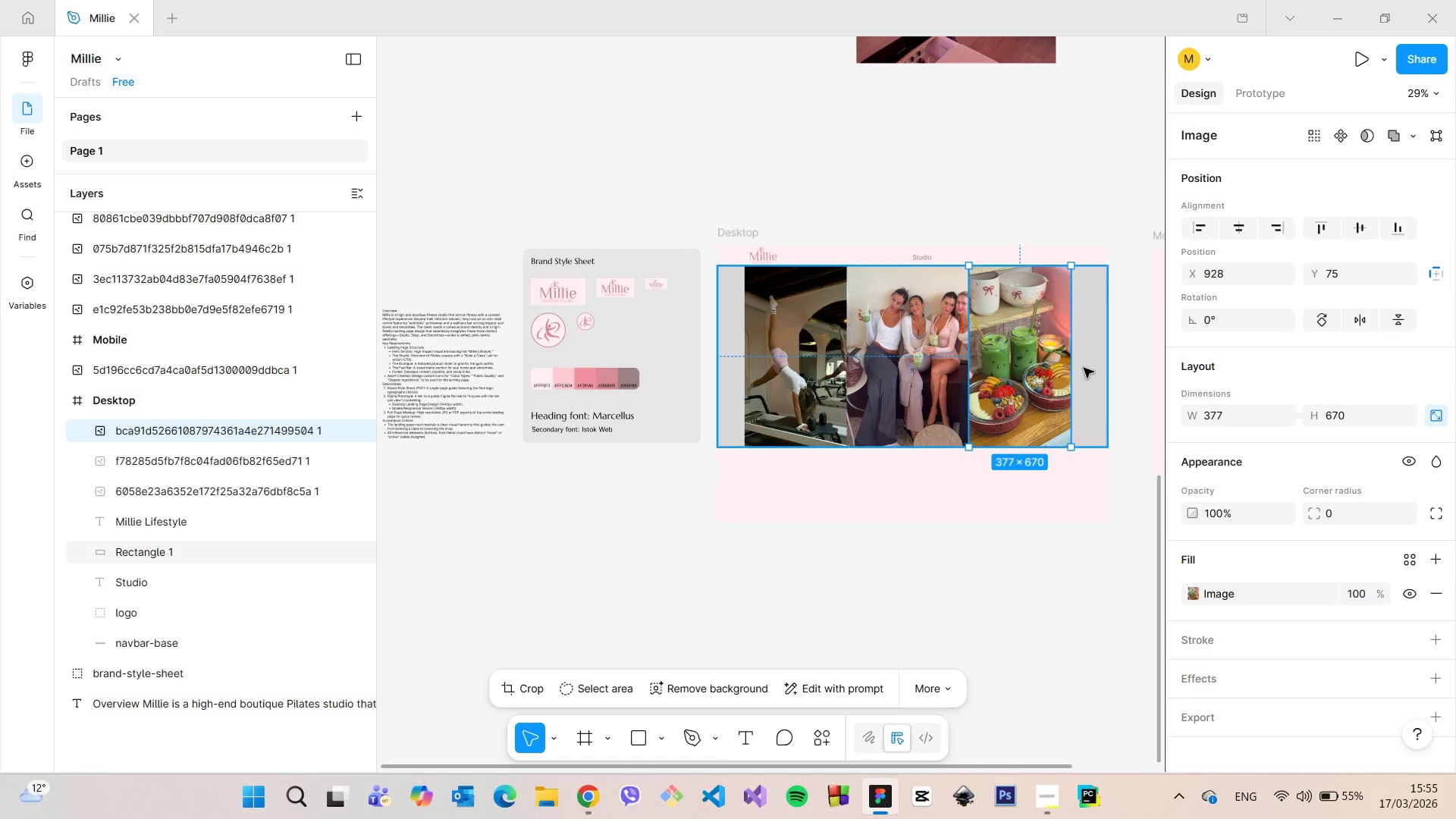 
hold_key(key=AltLeft, duration=0.86)
 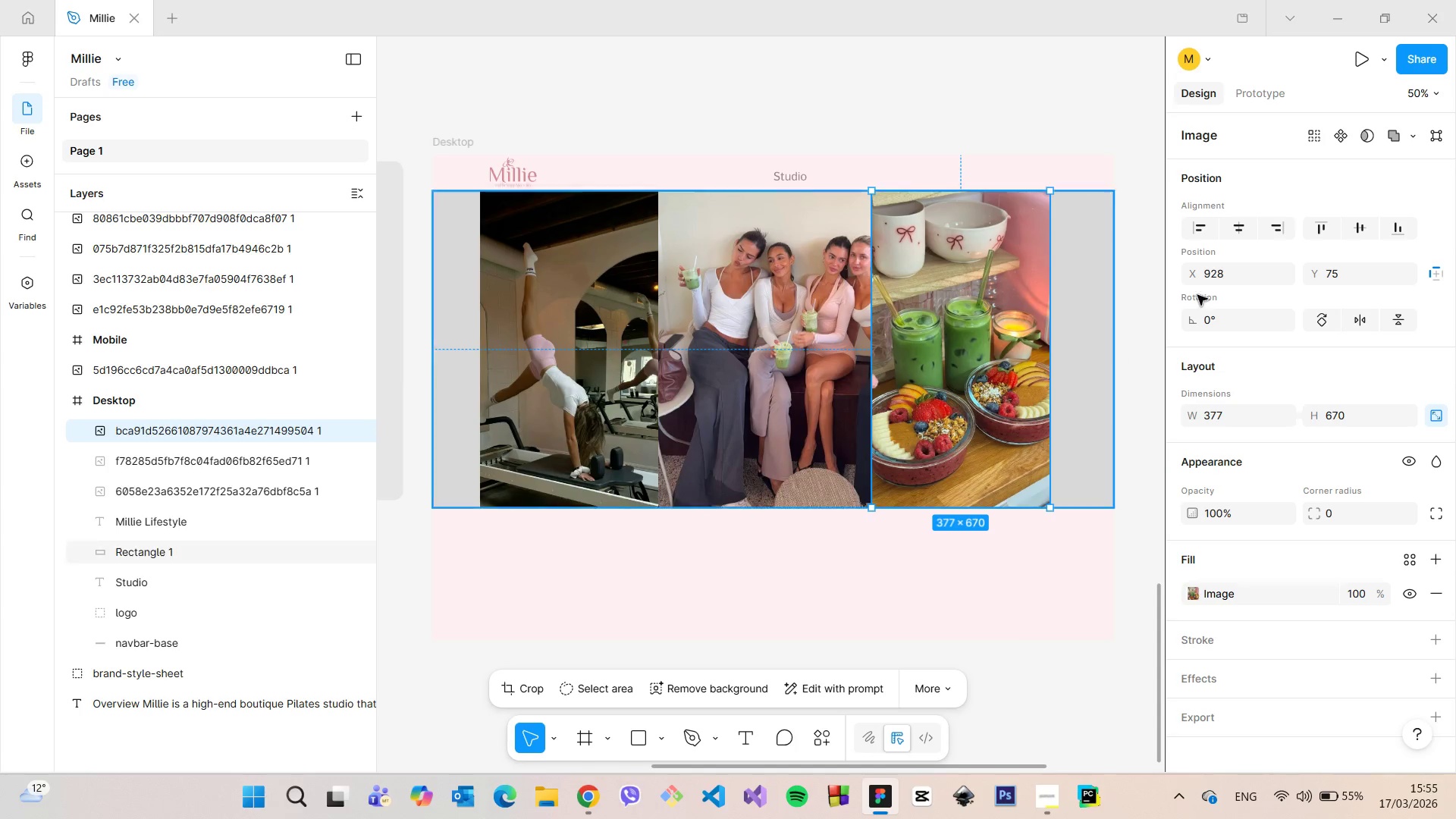 
hold_key(key=AltLeft, duration=6.97)
scroll: coordinate [1099, 367], scroll_direction: up, amount: 4.0
 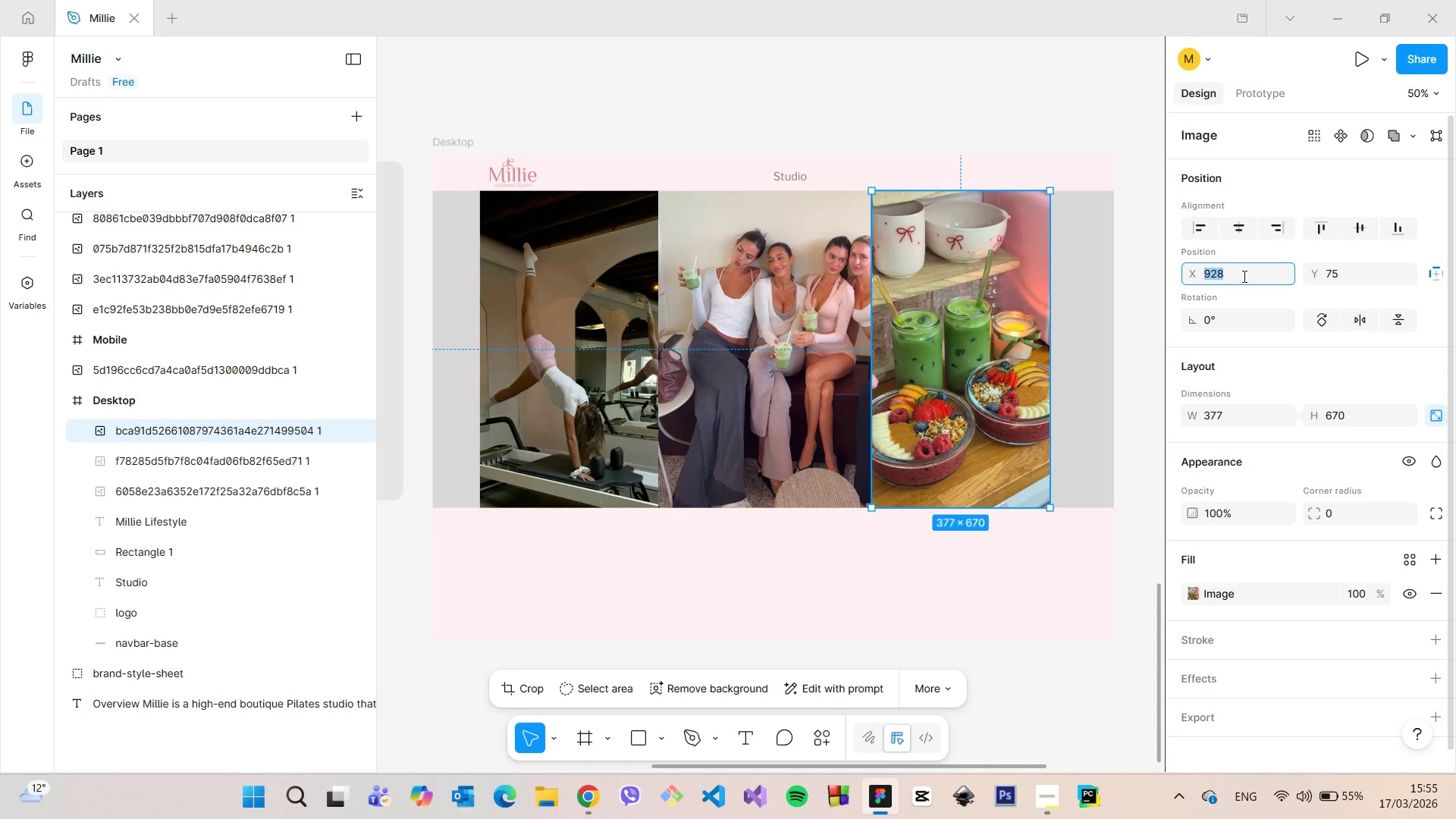 
double_click([1250, 275])
 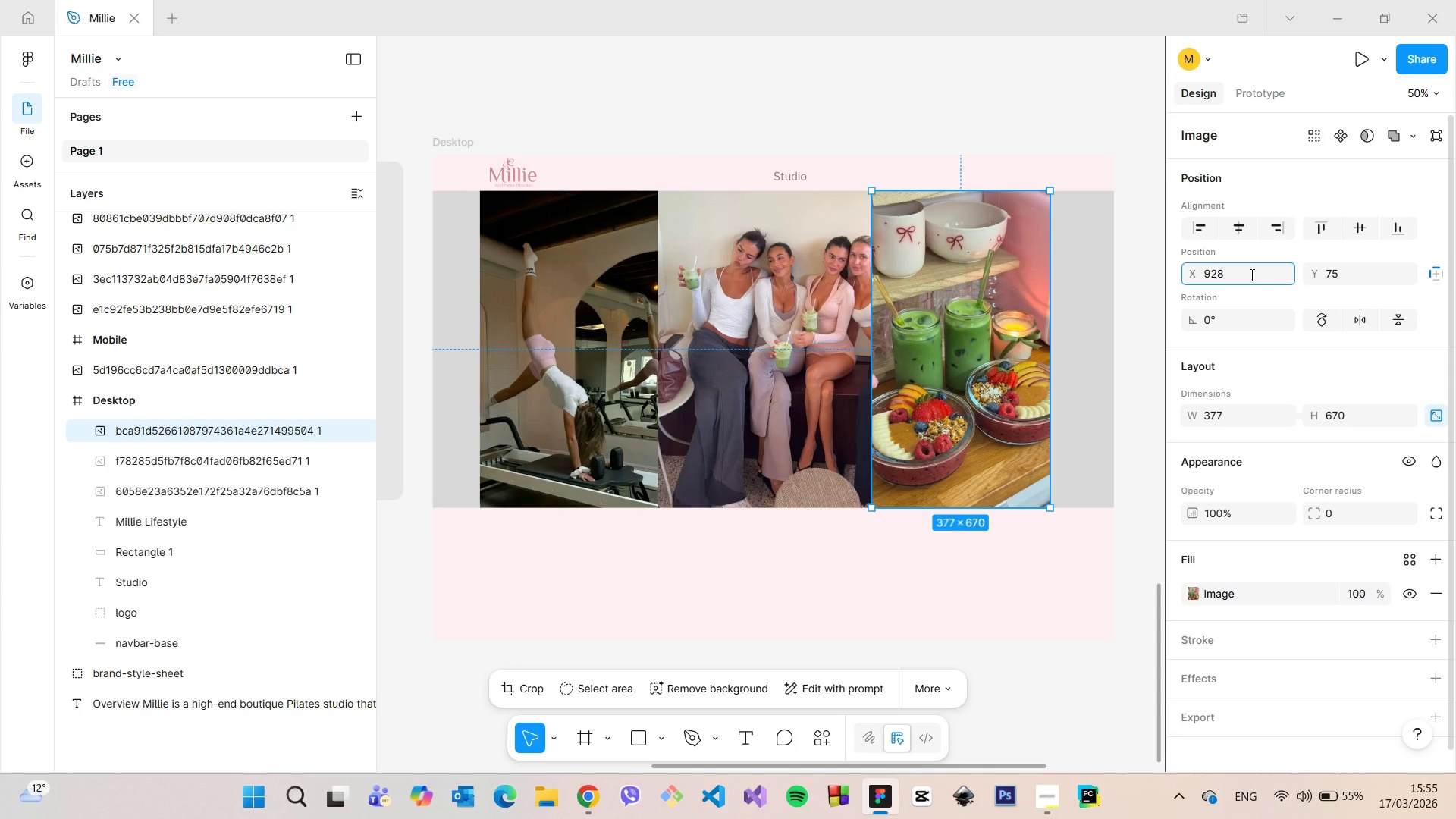 
type(+35)
 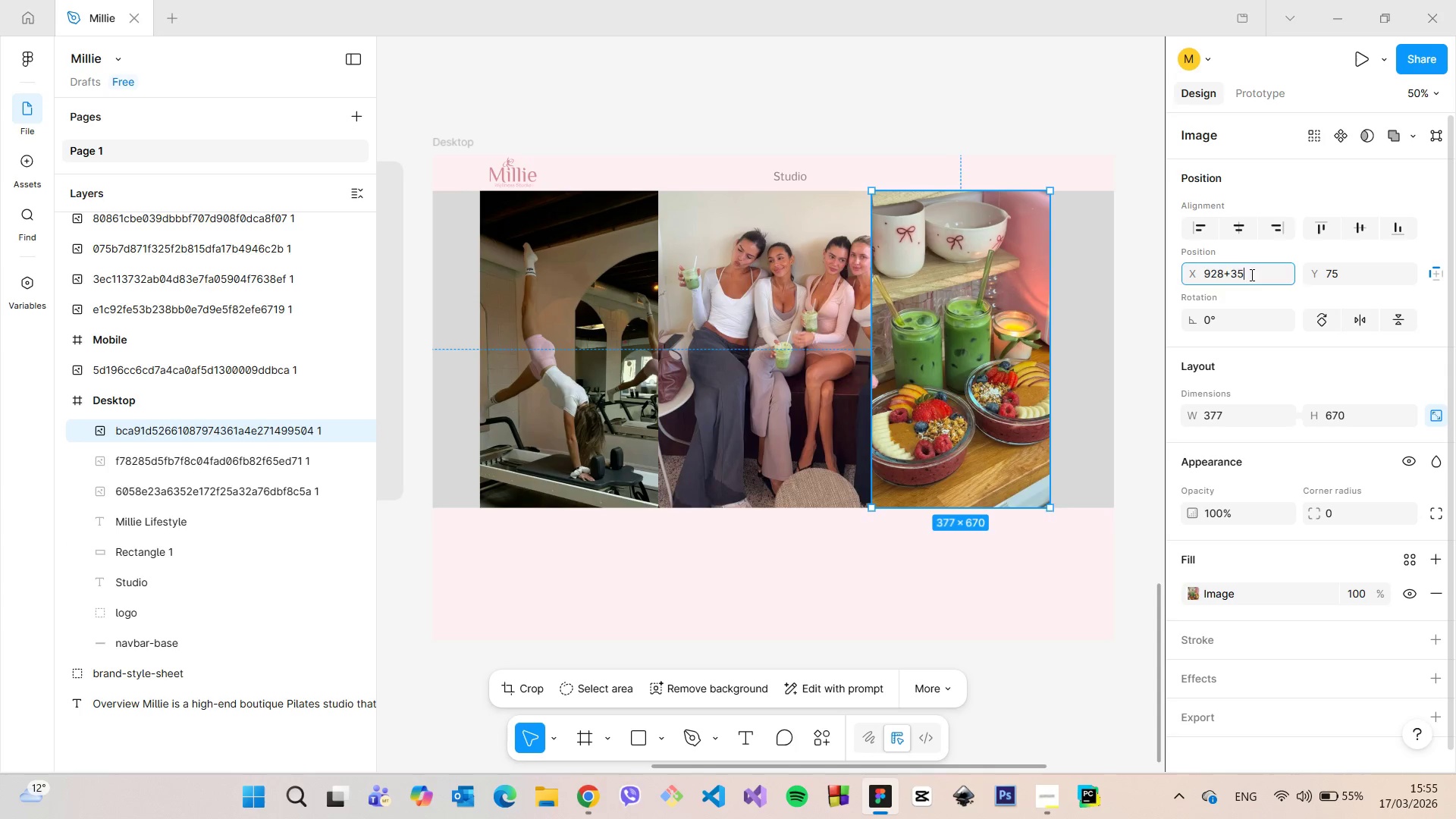 
key(Enter)
 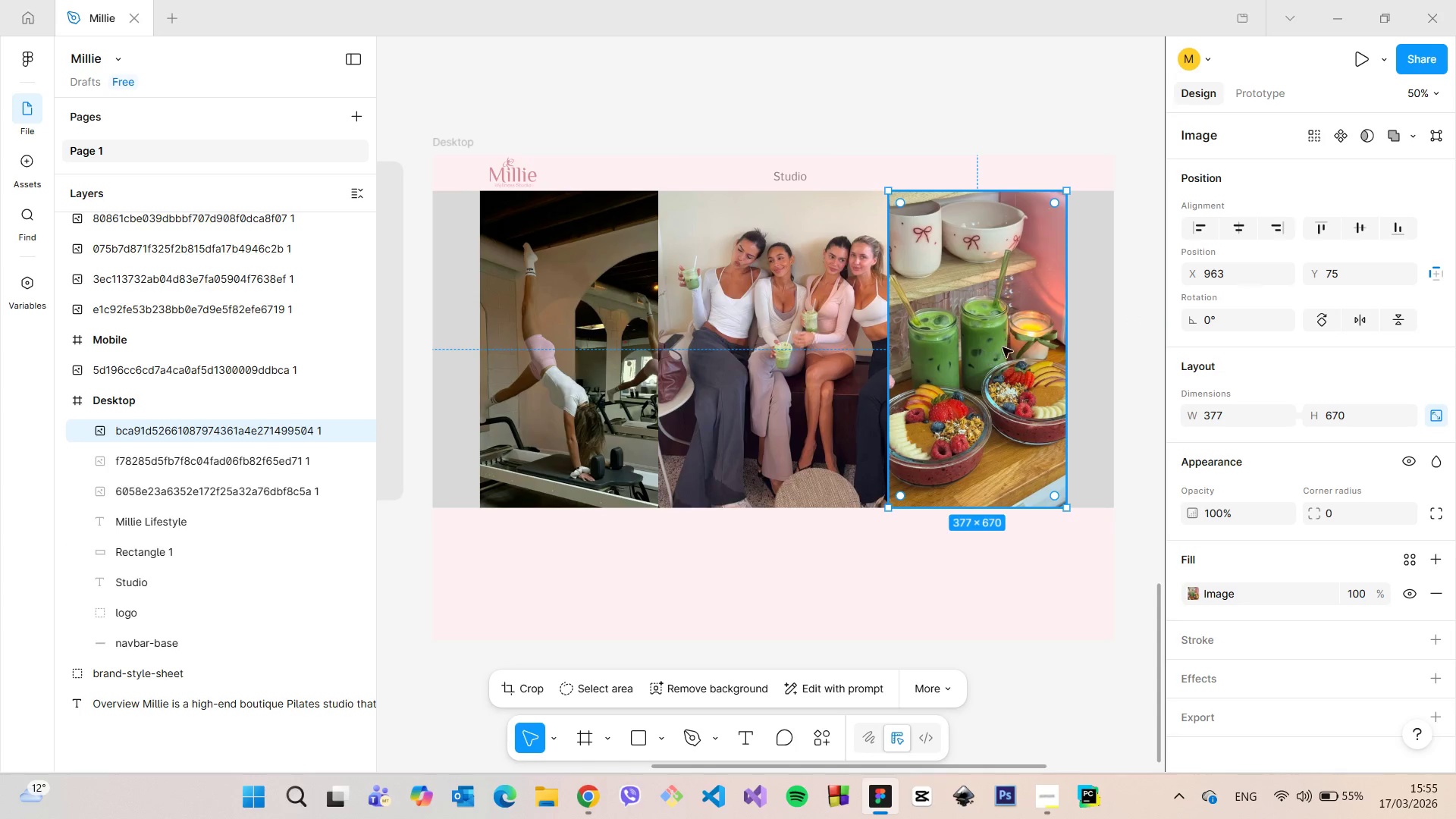 
hold_key(key=AltLeft, duration=1.5)
 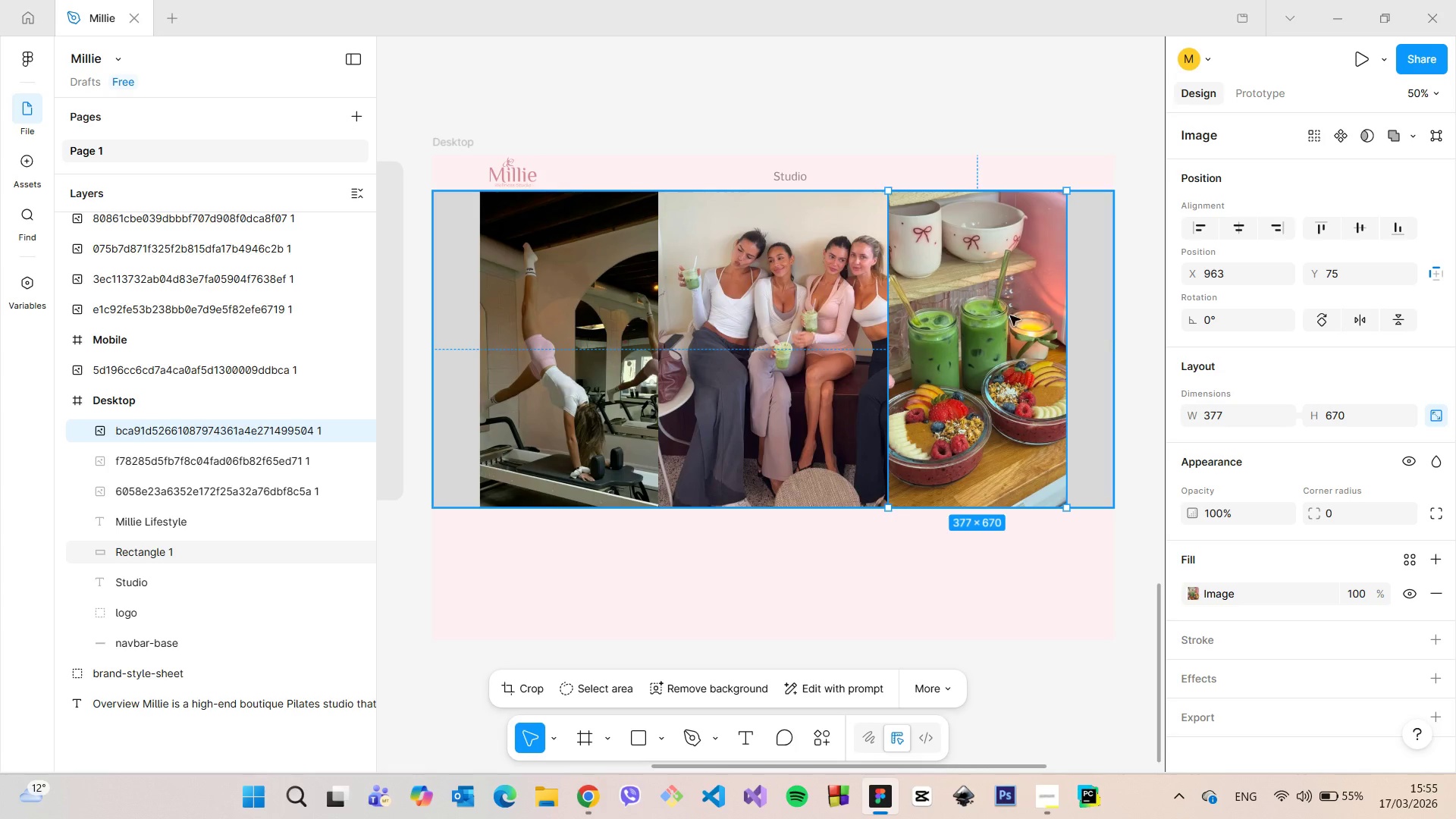 
hold_key(key=AltLeft, duration=0.33)
 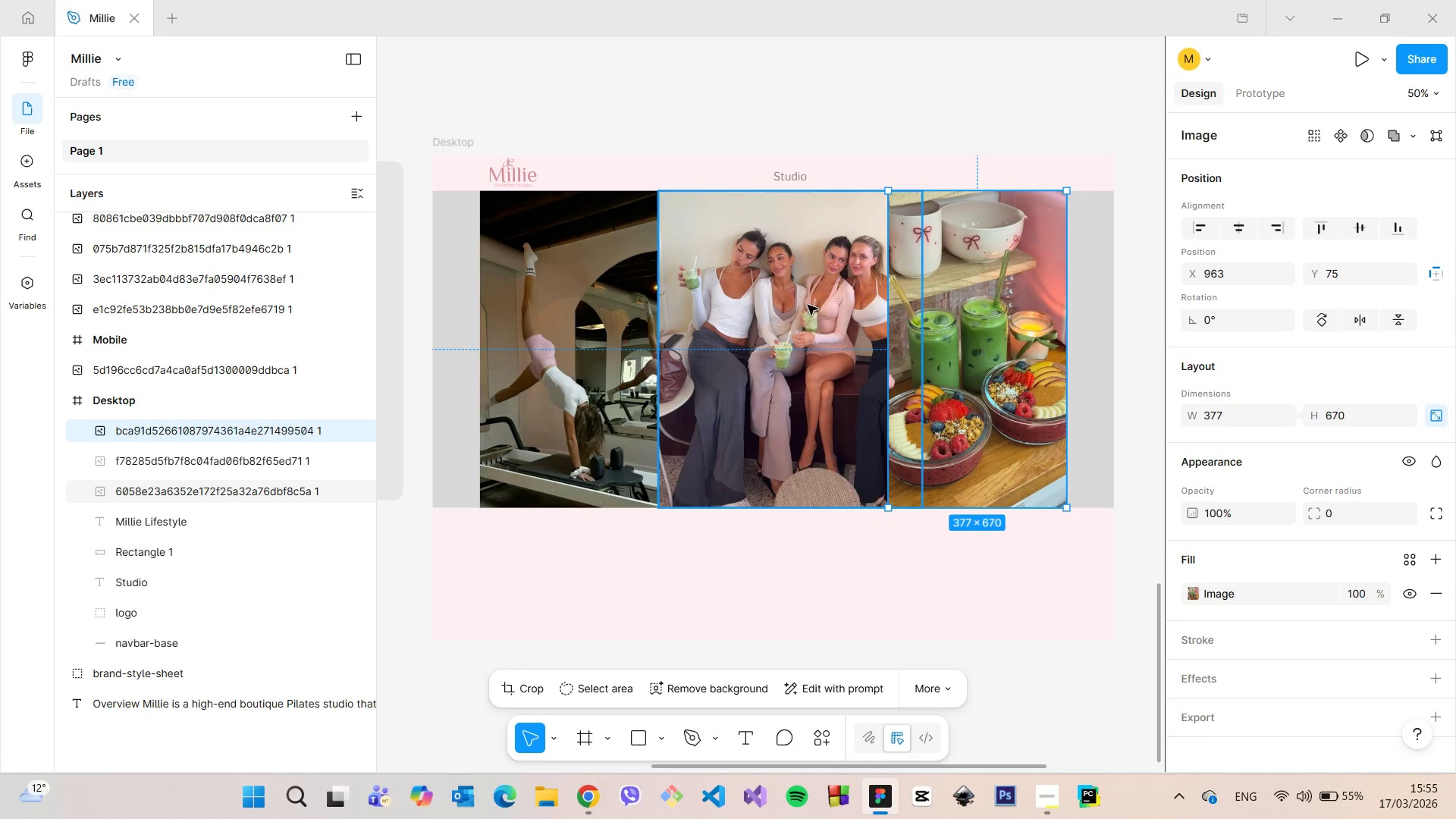 
left_click([807, 305])
 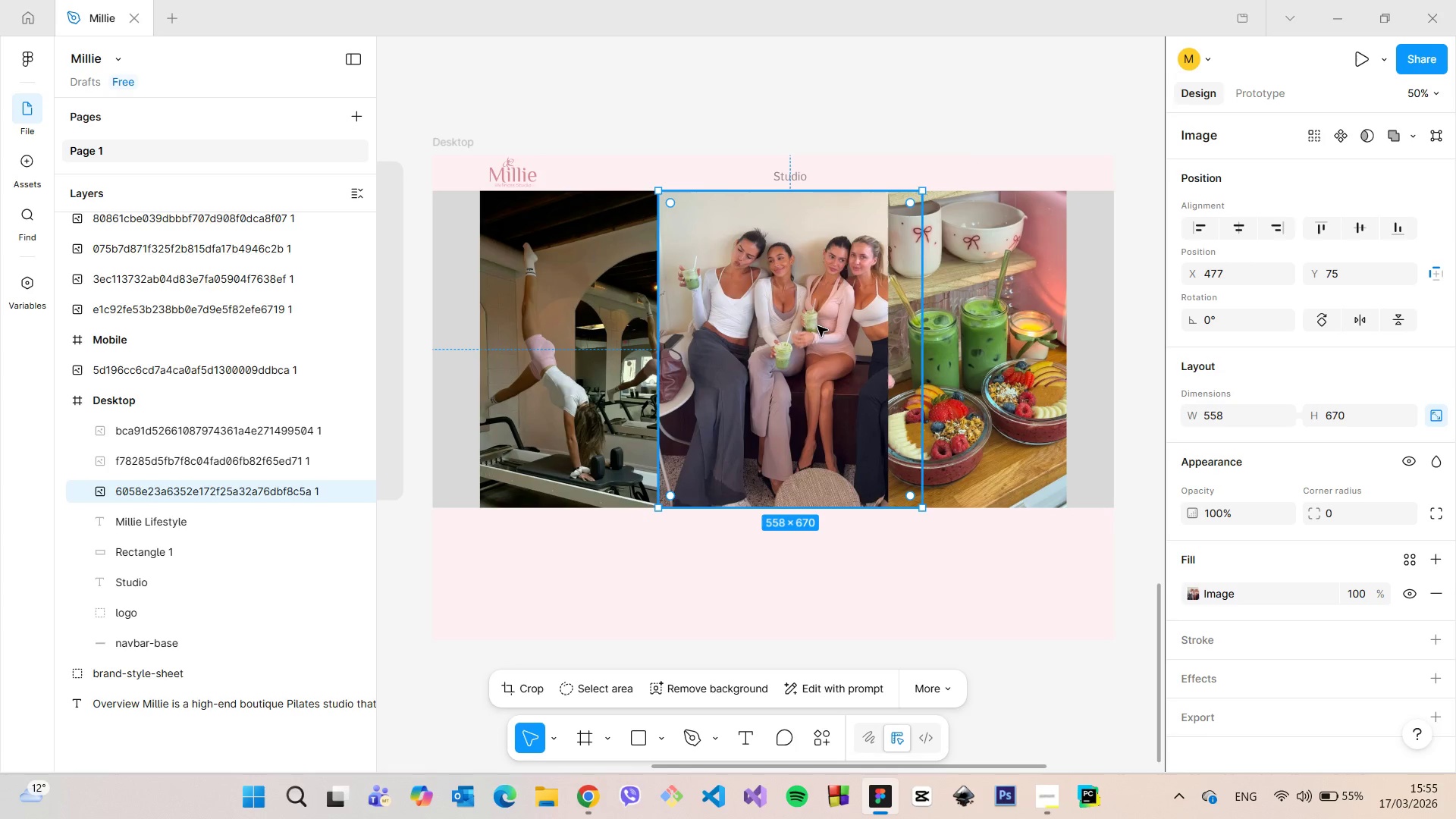 
left_click_drag(start_coordinate=[824, 328], to_coordinate=[795, 330])
 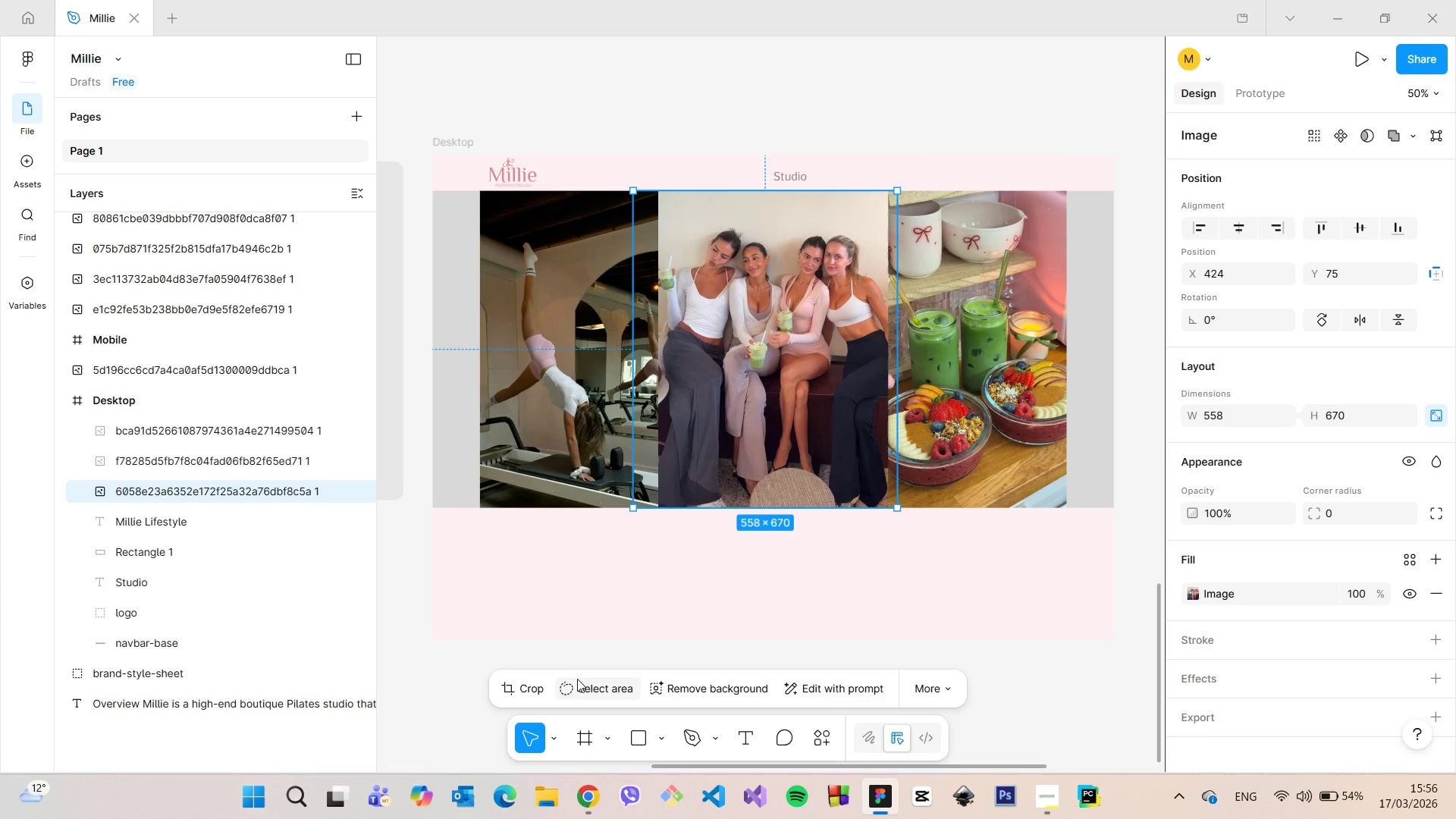 
left_click([538, 686])
 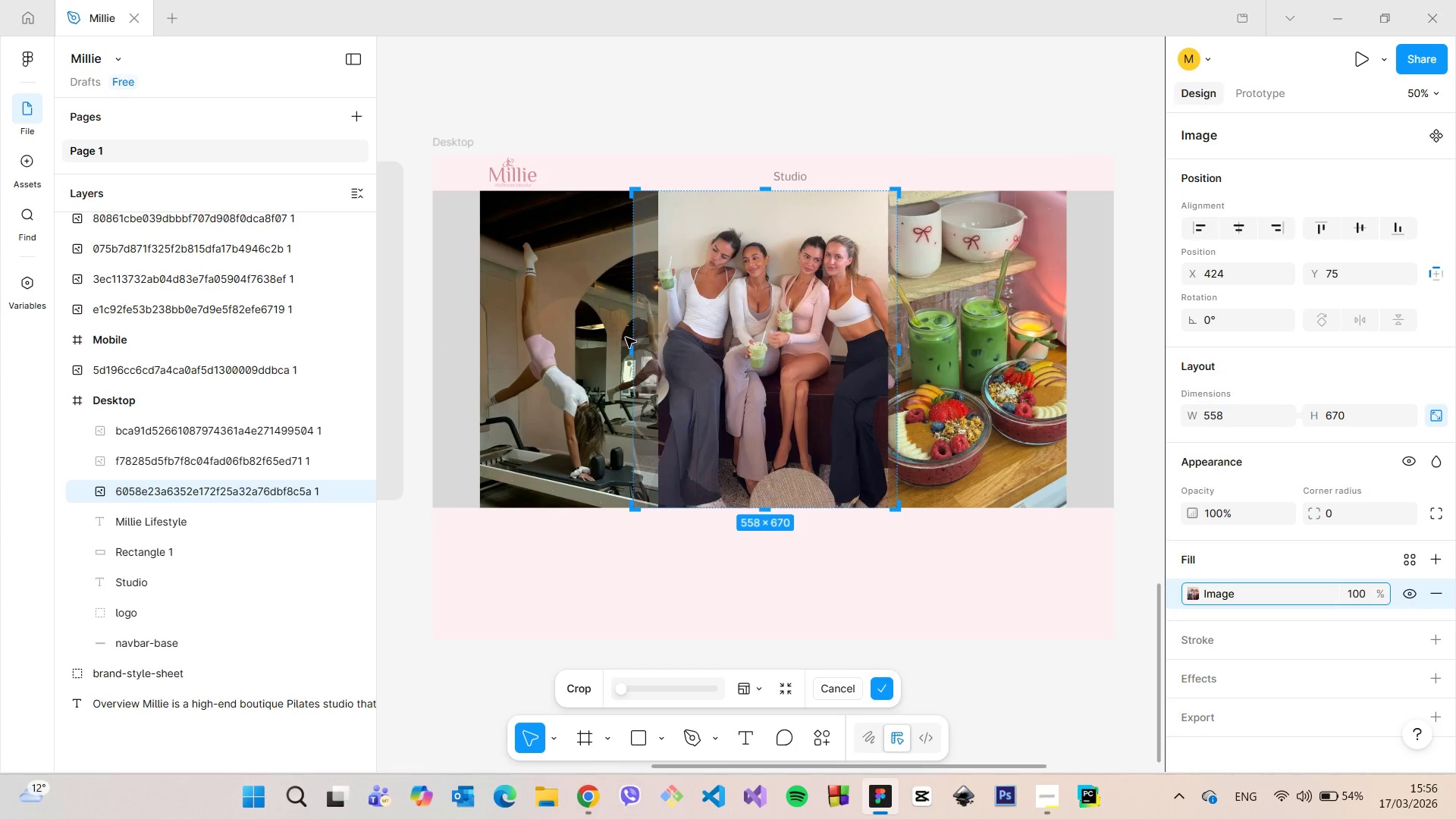 
left_click_drag(start_coordinate=[629, 339], to_coordinate=[657, 346])
 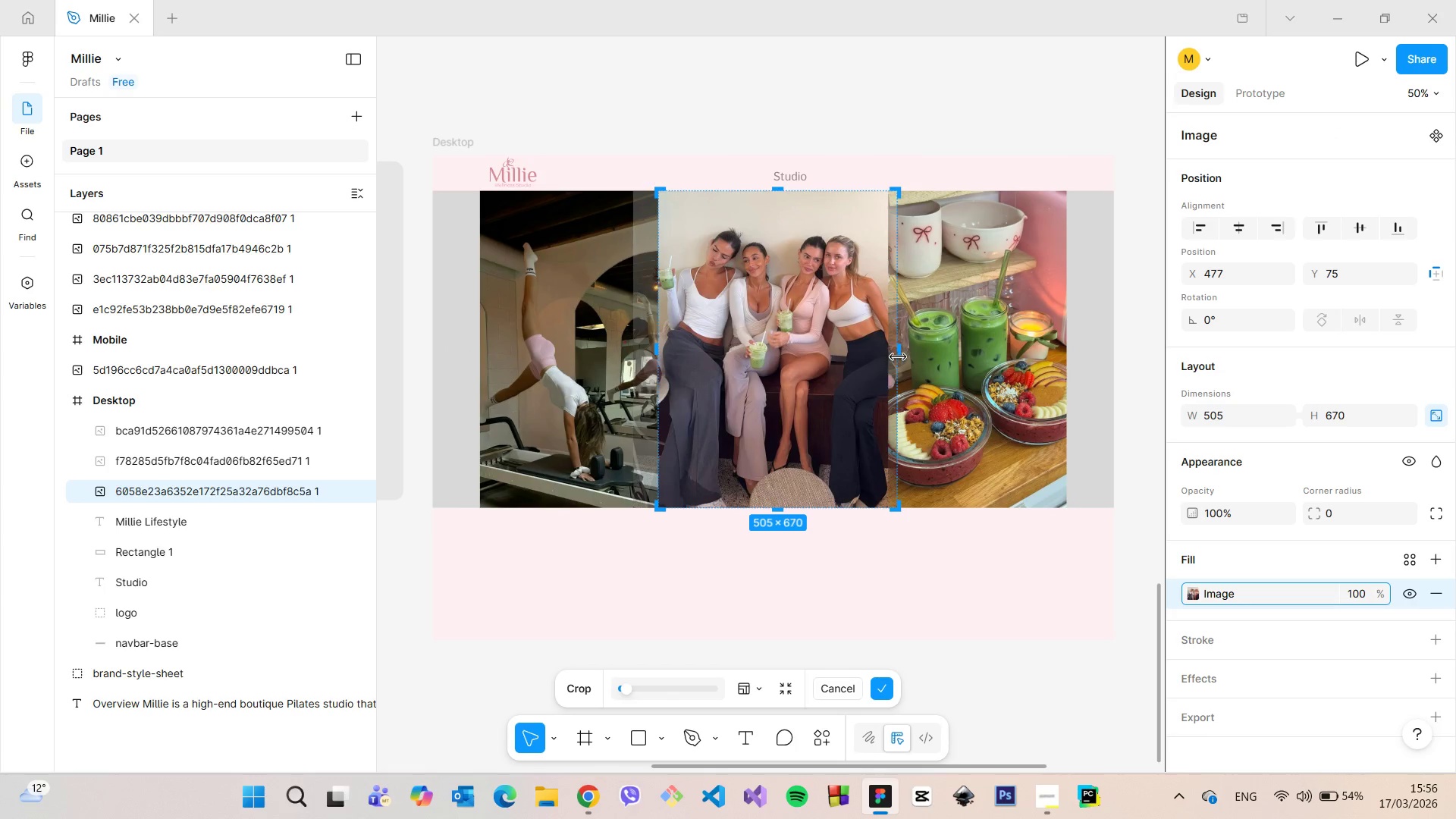 
left_click_drag(start_coordinate=[900, 357], to_coordinate=[890, 355])
 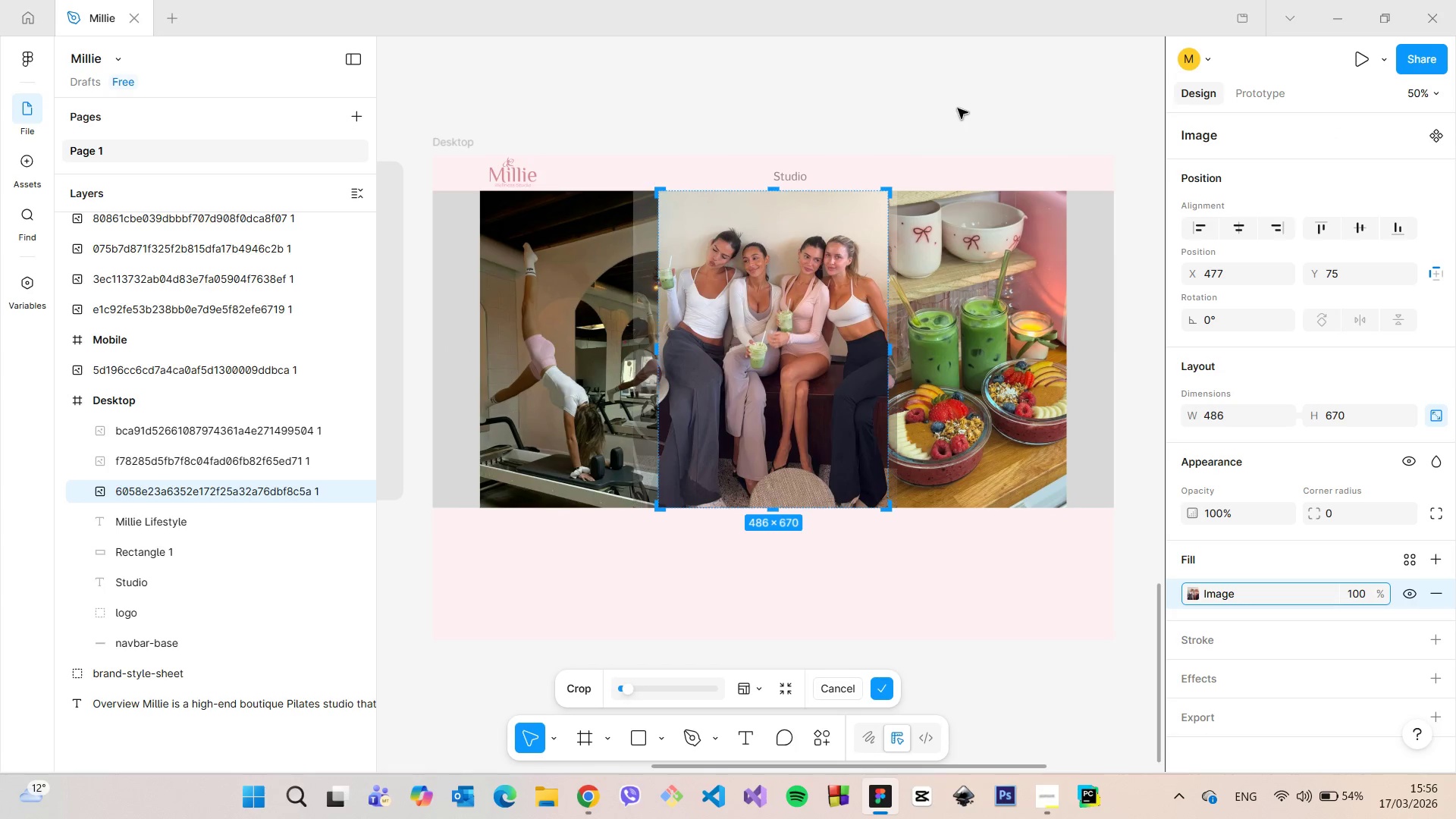 
left_click([958, 108])
 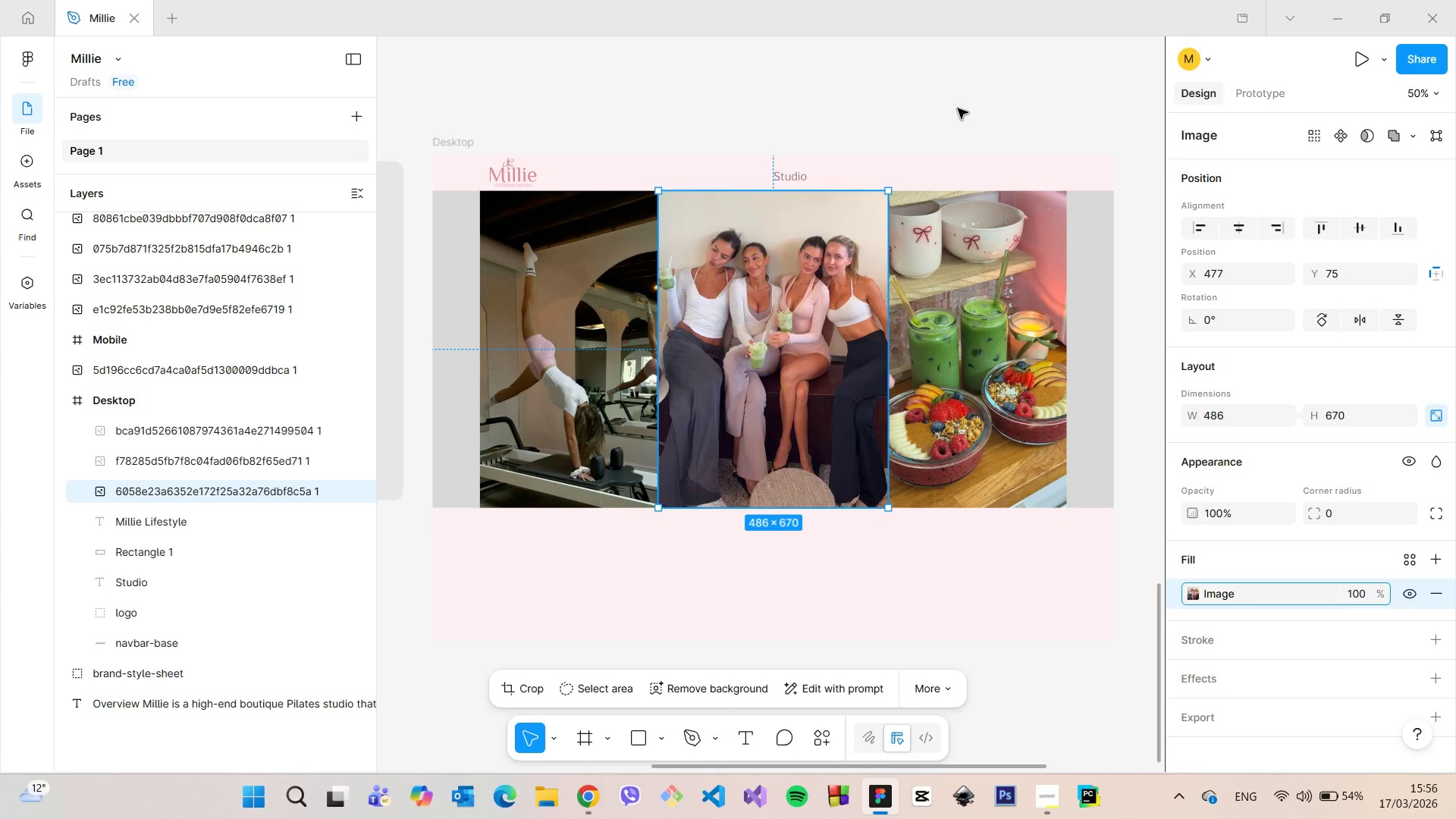 
left_click([958, 108])
 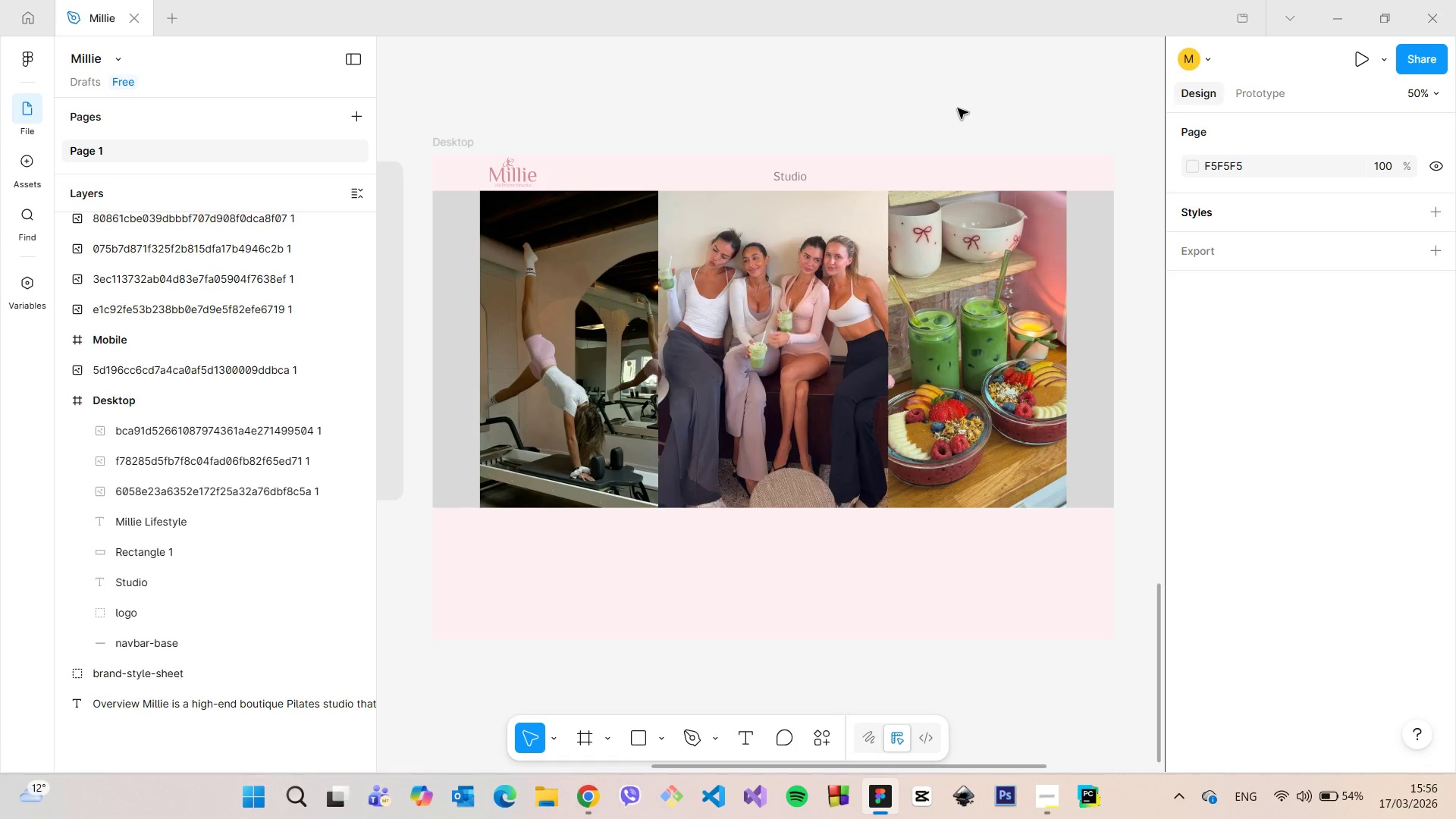 
wait(10.28)
 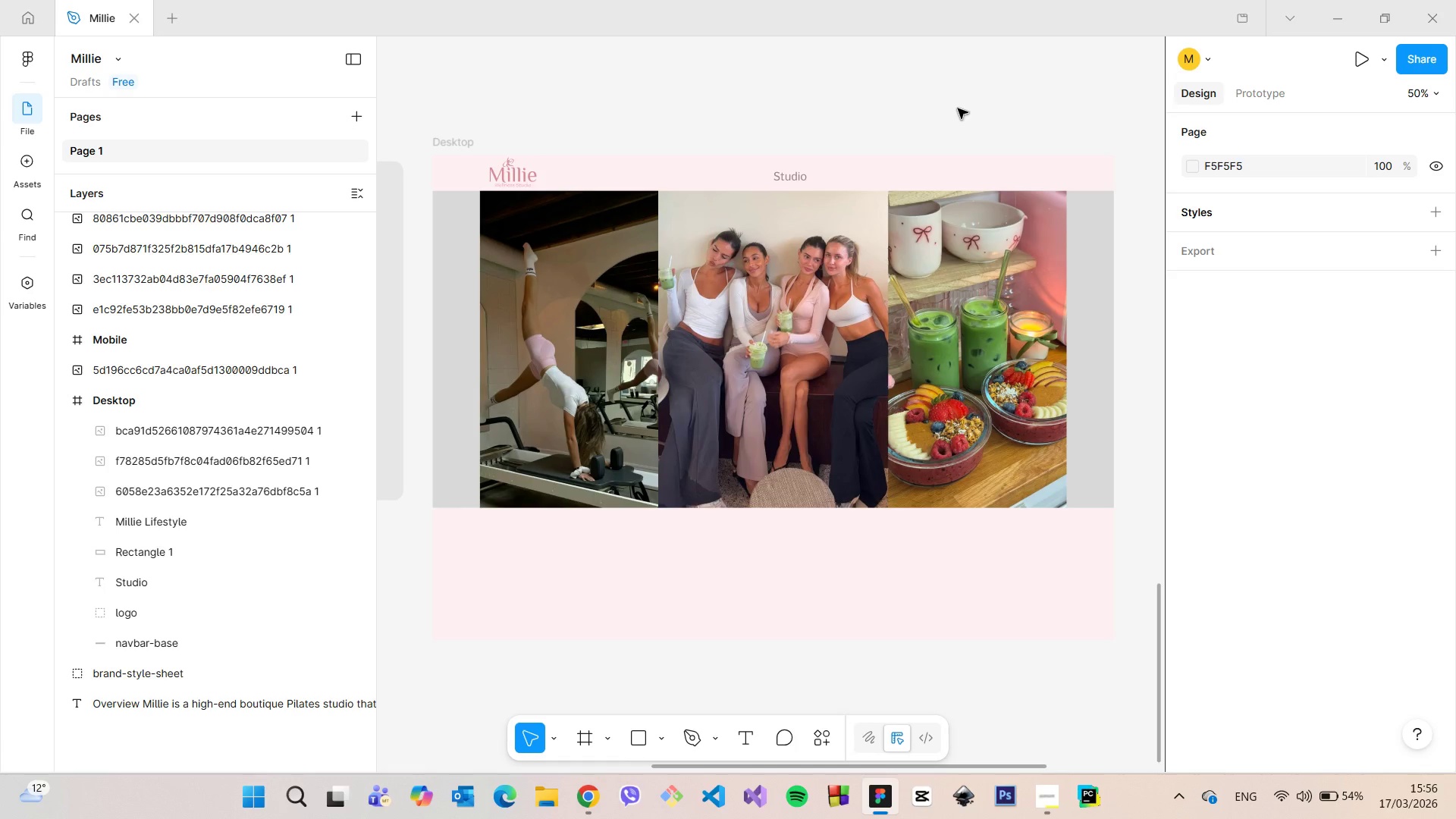 
left_click([1117, 236])
 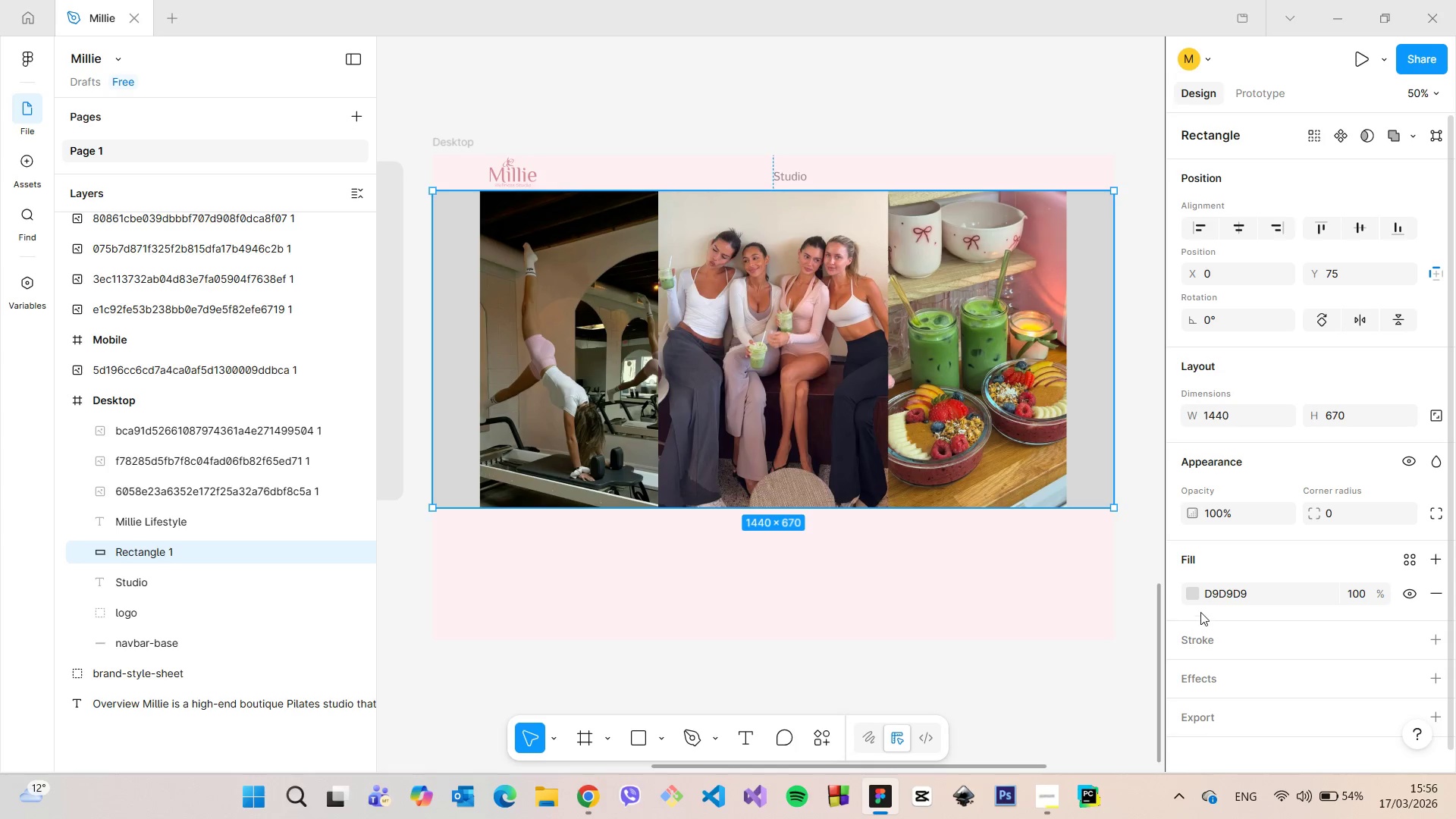 
left_click([1194, 599])
 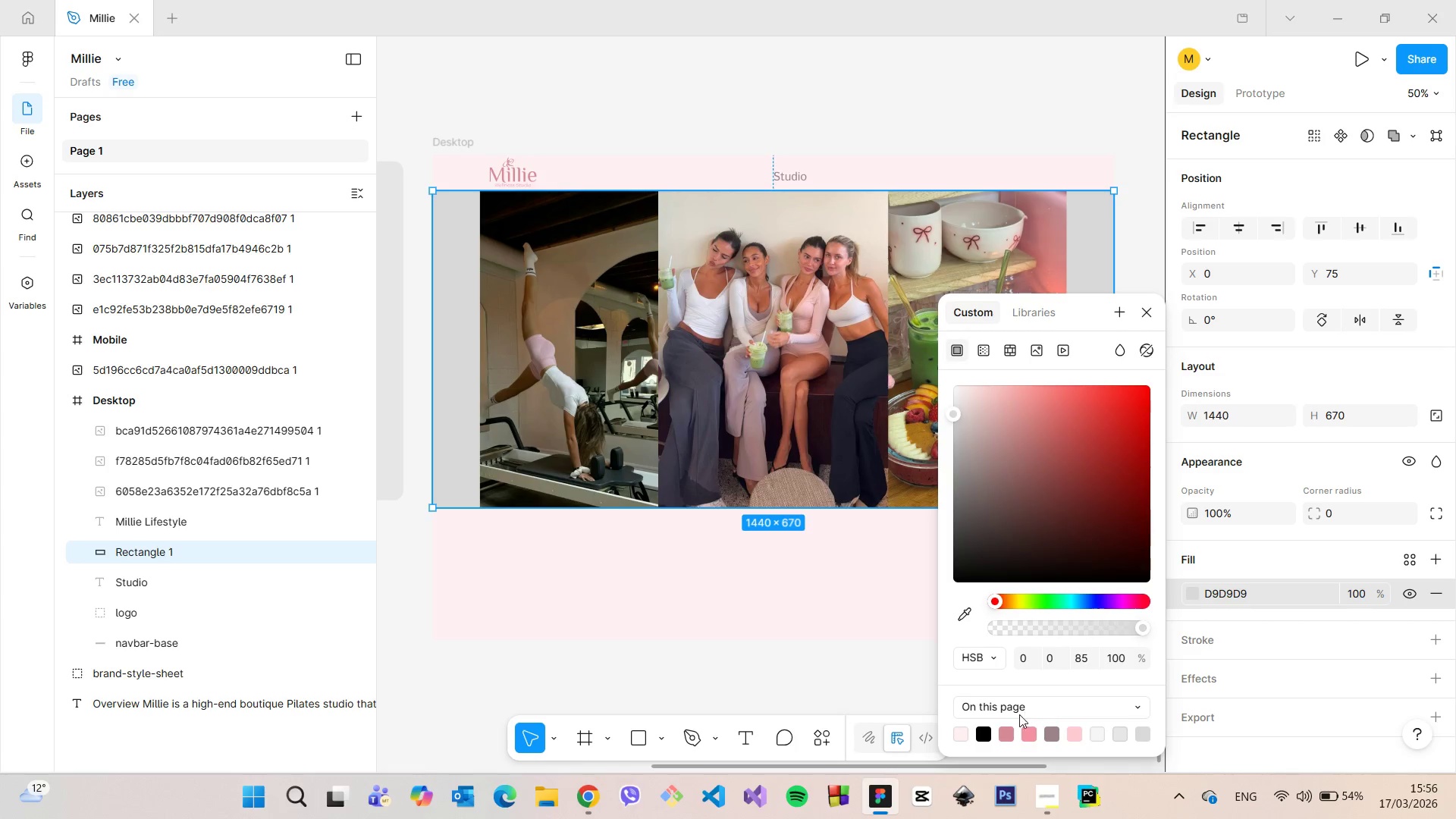 
left_click([1009, 734])
 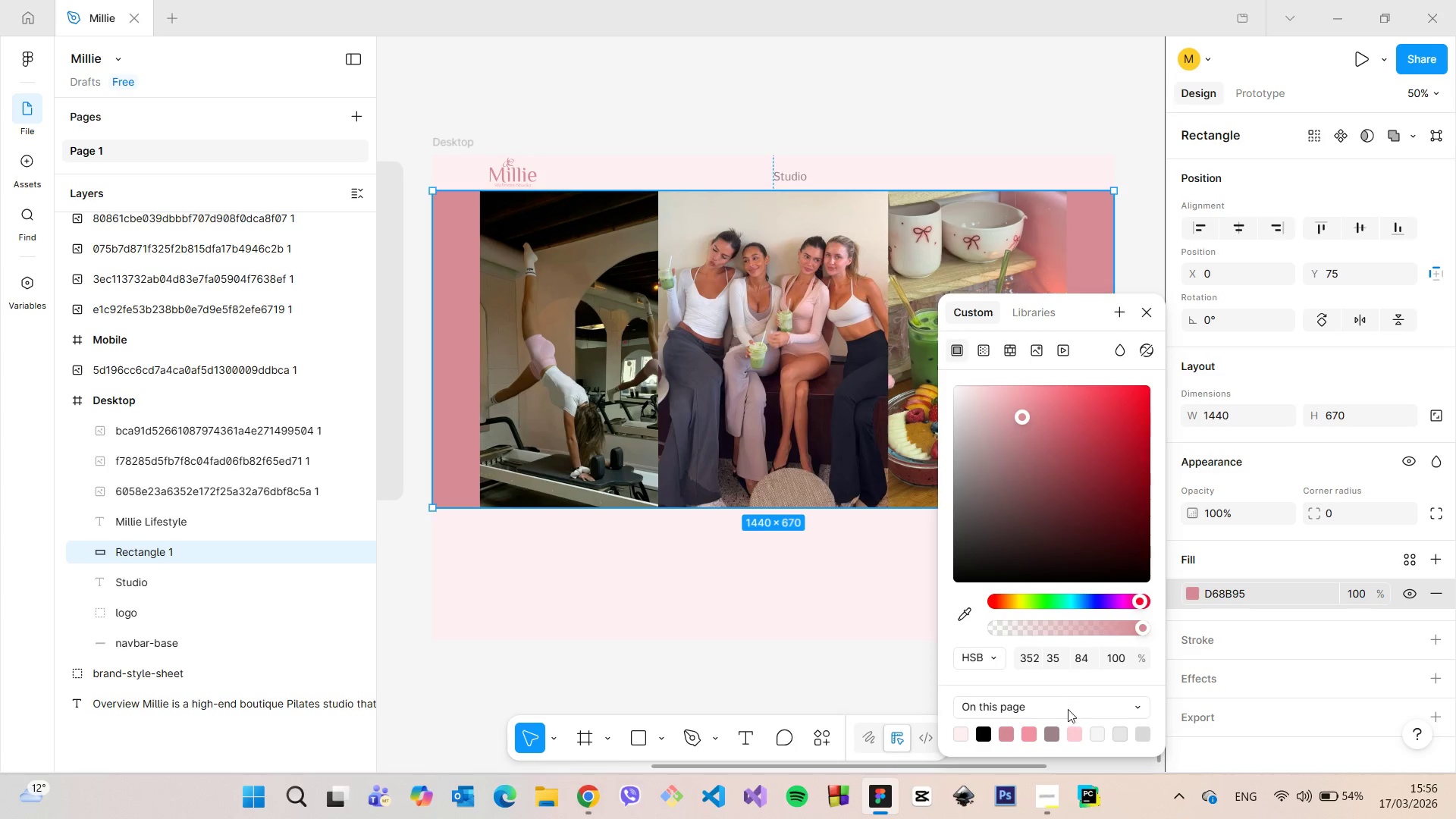 
wait(5.03)
 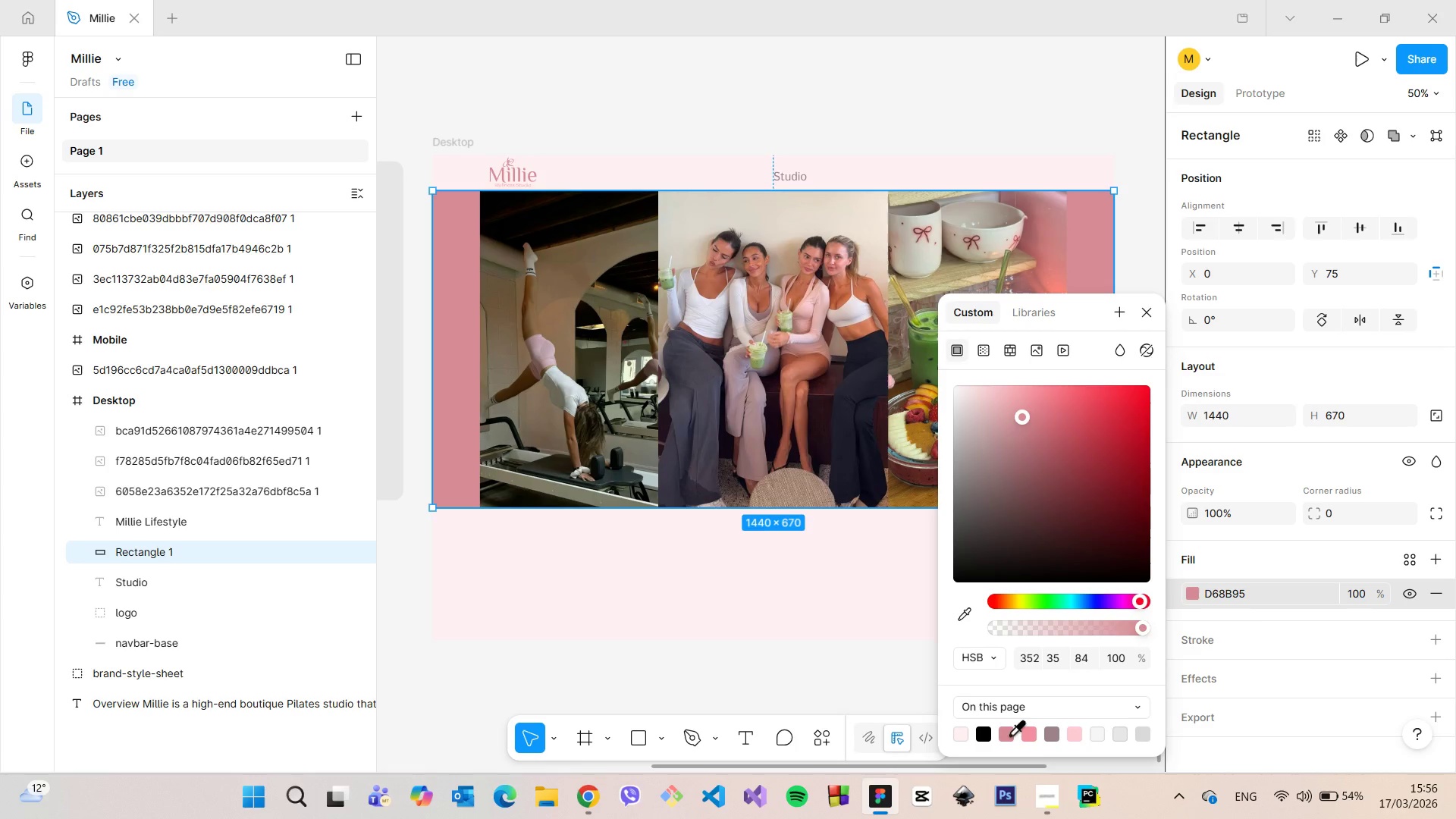 
left_click([1055, 733])
 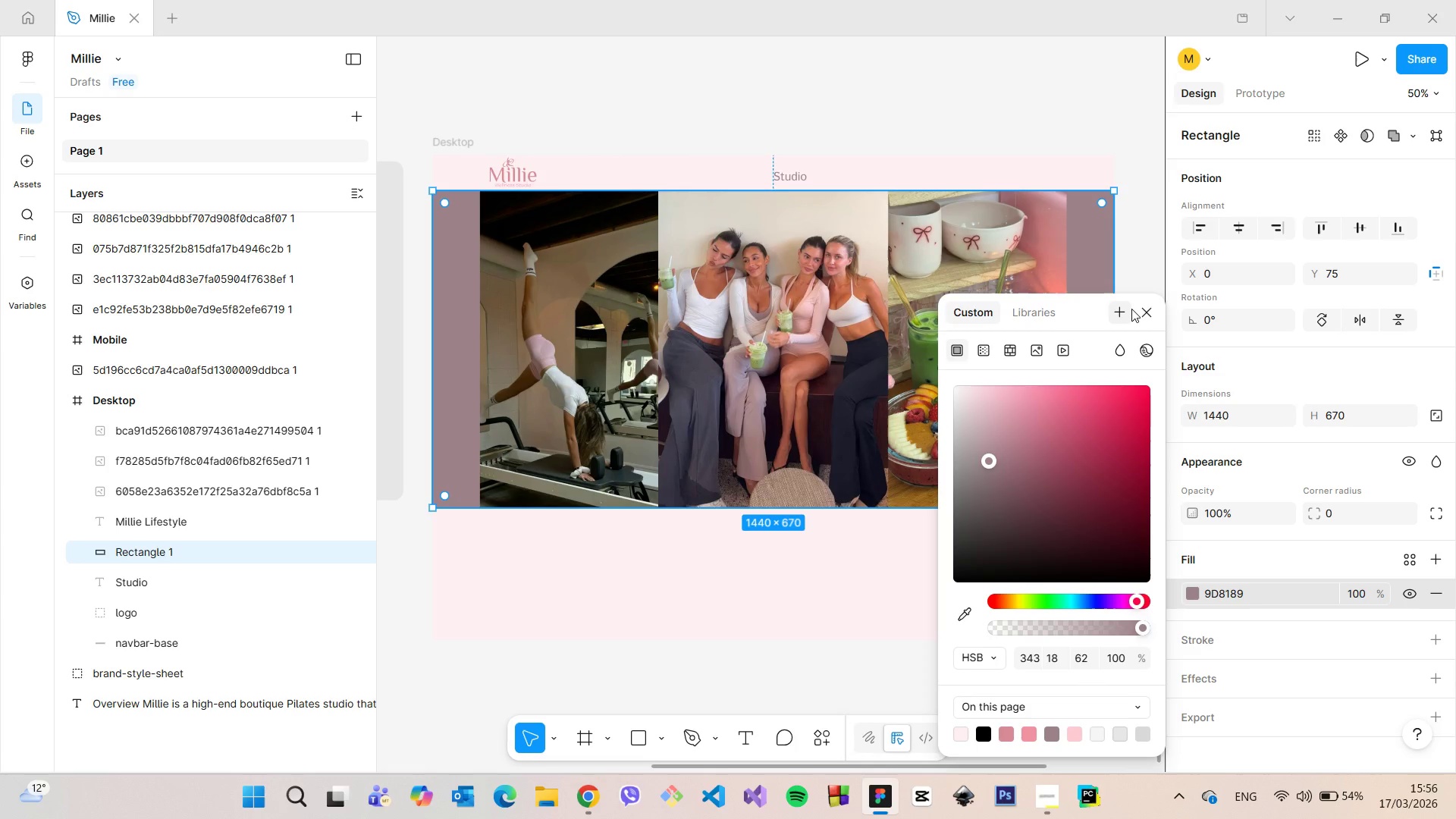 
wait(5.3)
 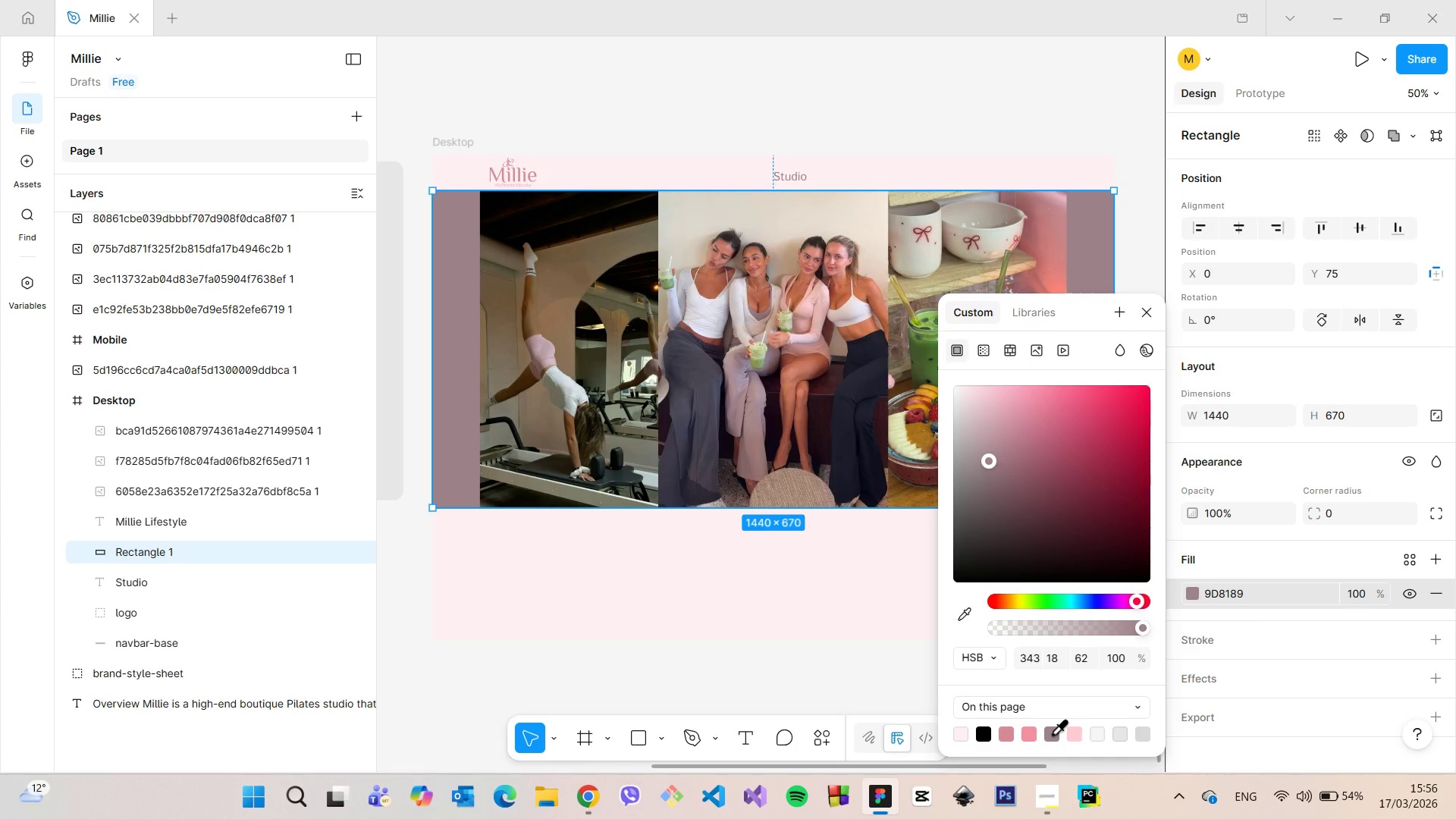 
left_click([1144, 312])
 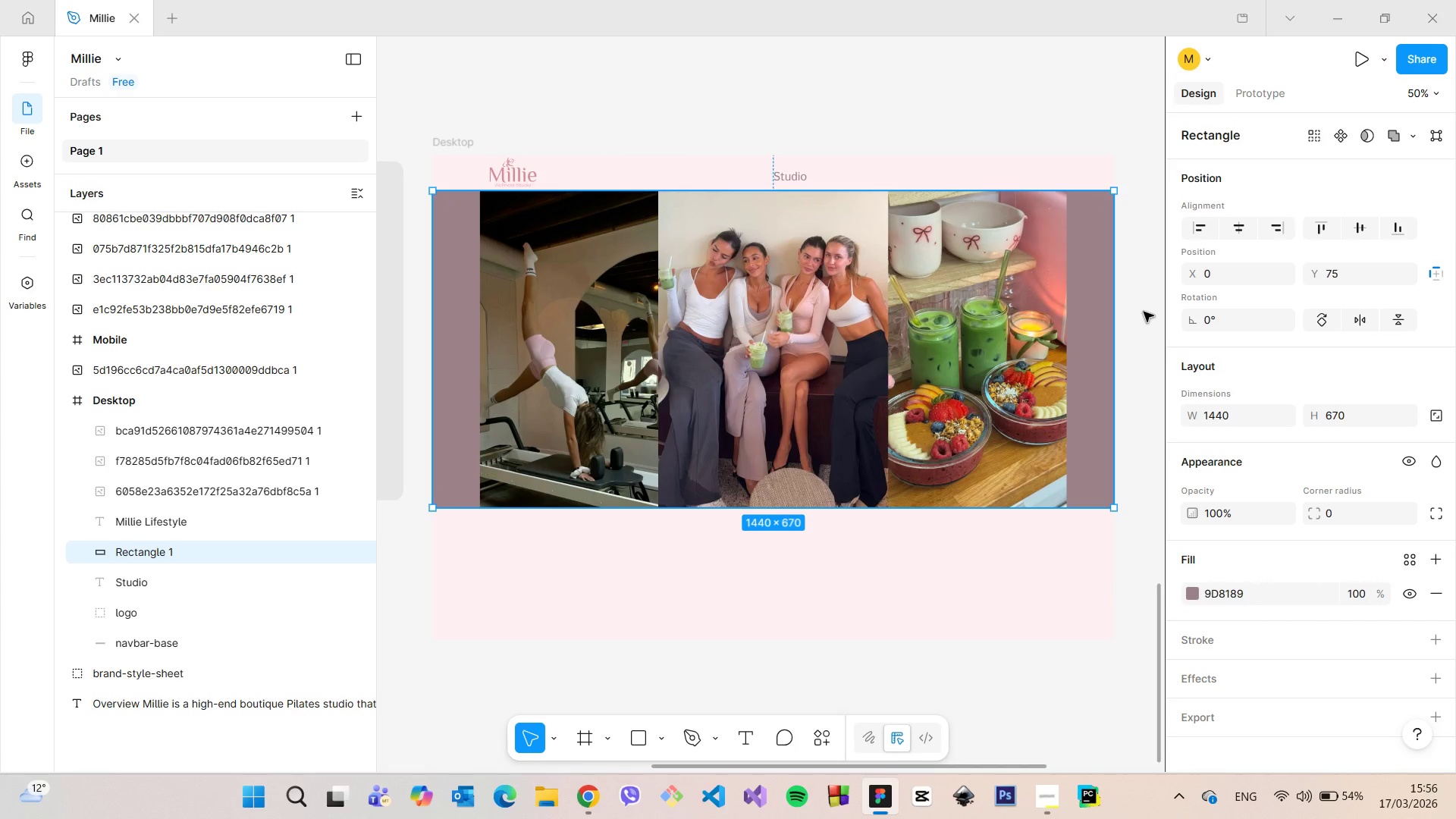 
left_click([1144, 312])
 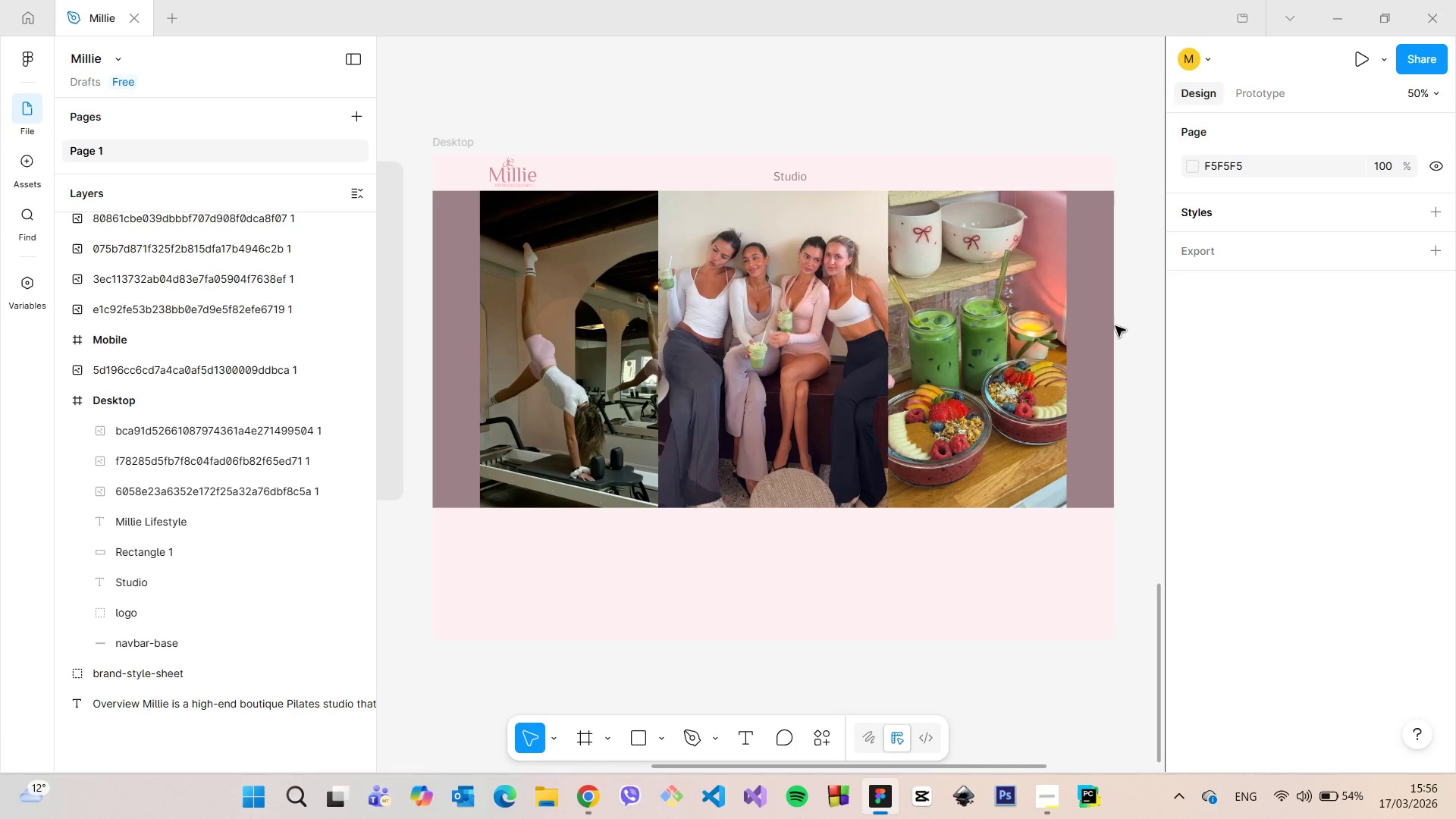 
left_click([984, 353])
 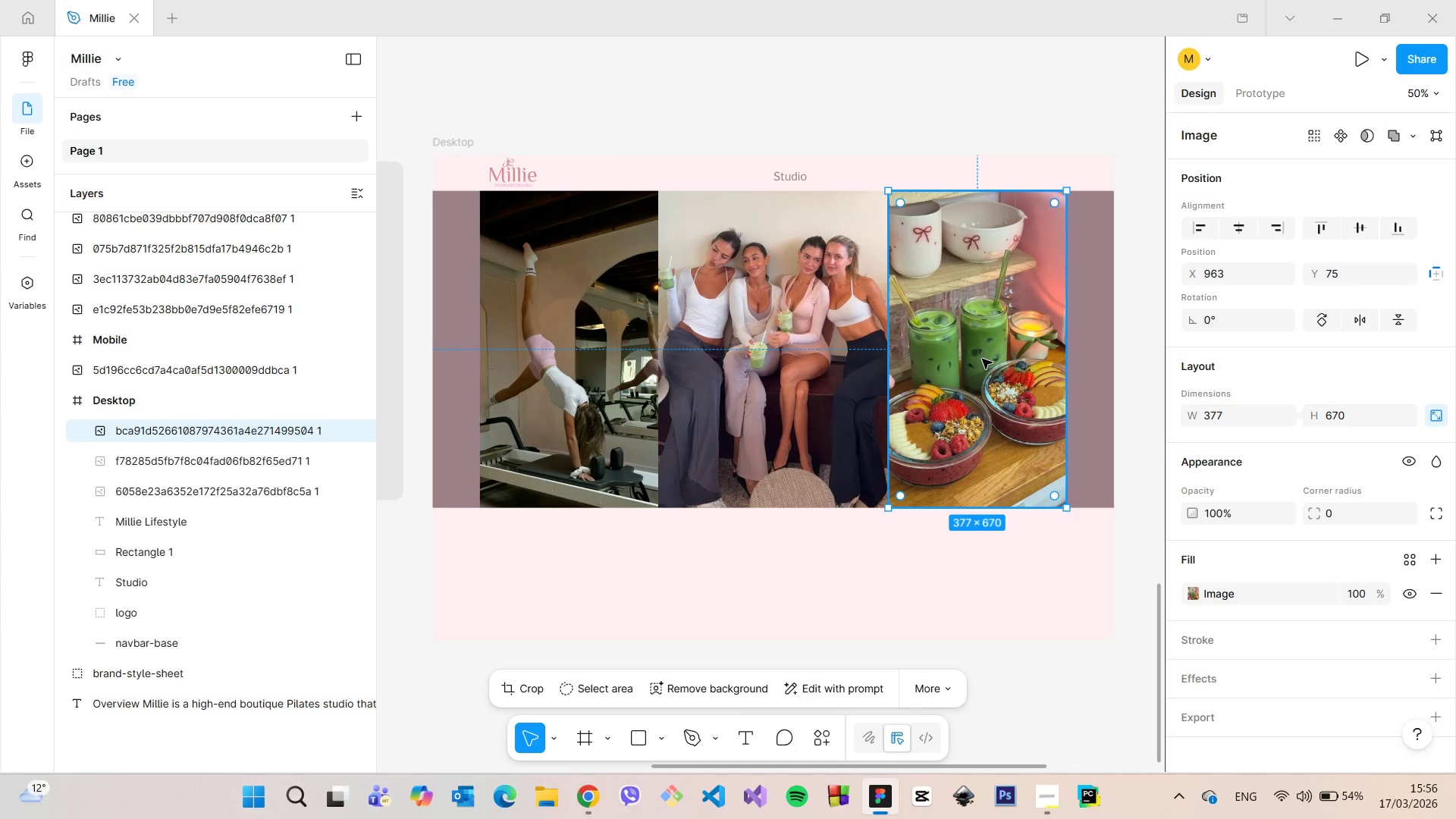 
left_click_drag(start_coordinate=[982, 359], to_coordinate=[1028, 360])
 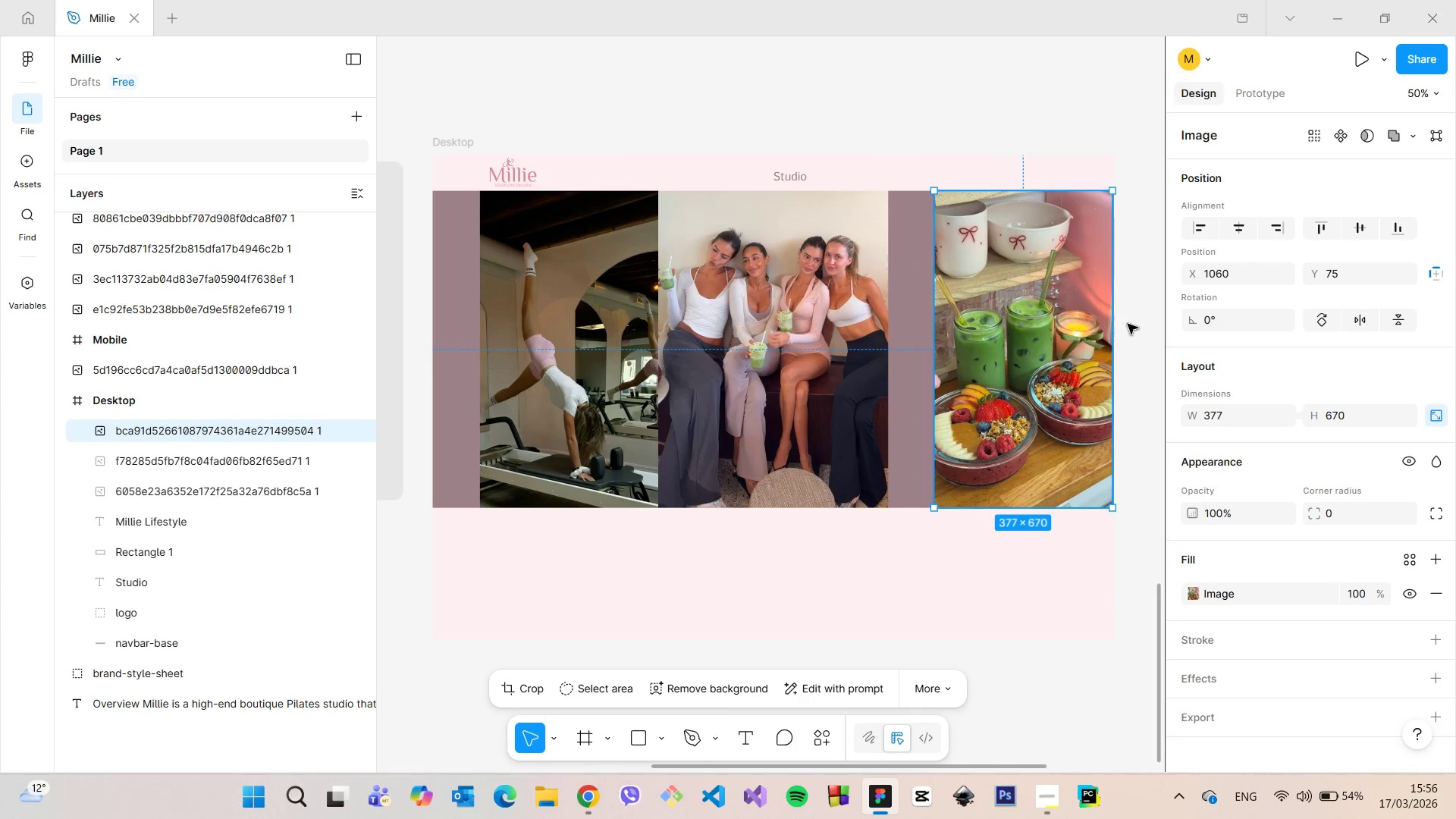 
left_click([1128, 323])
 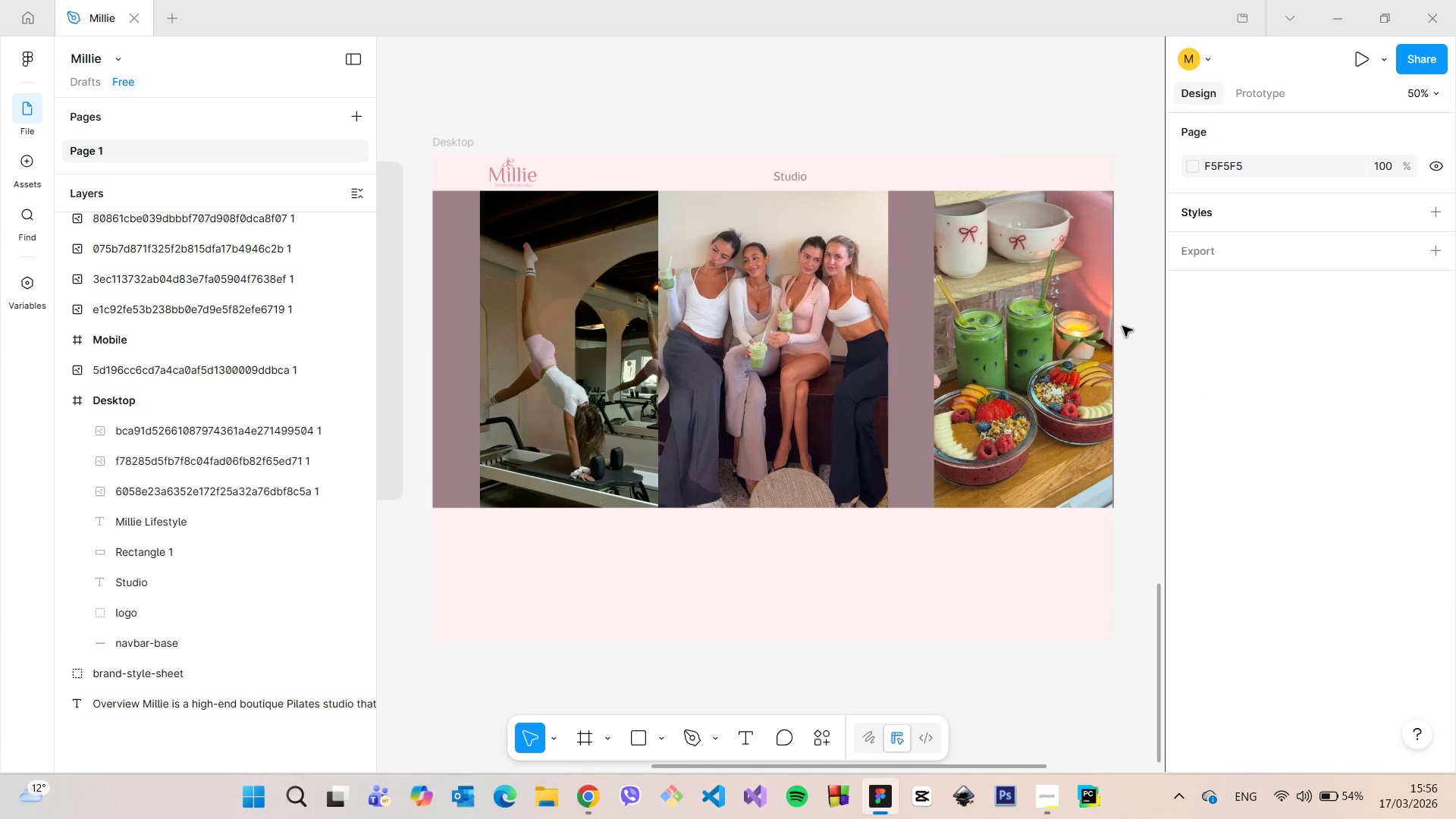 
left_click([972, 178])
 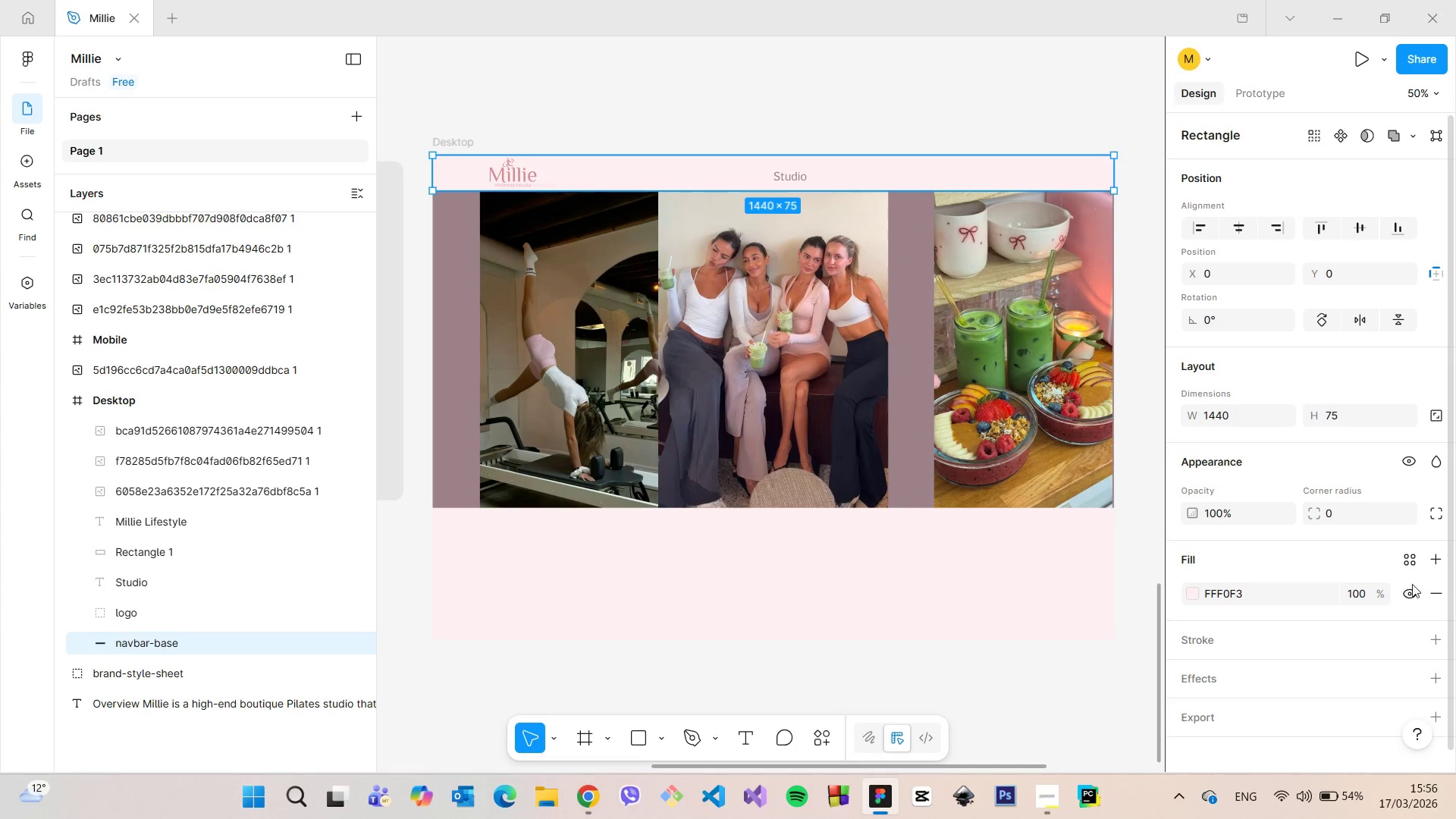 
left_click([1429, 592])
 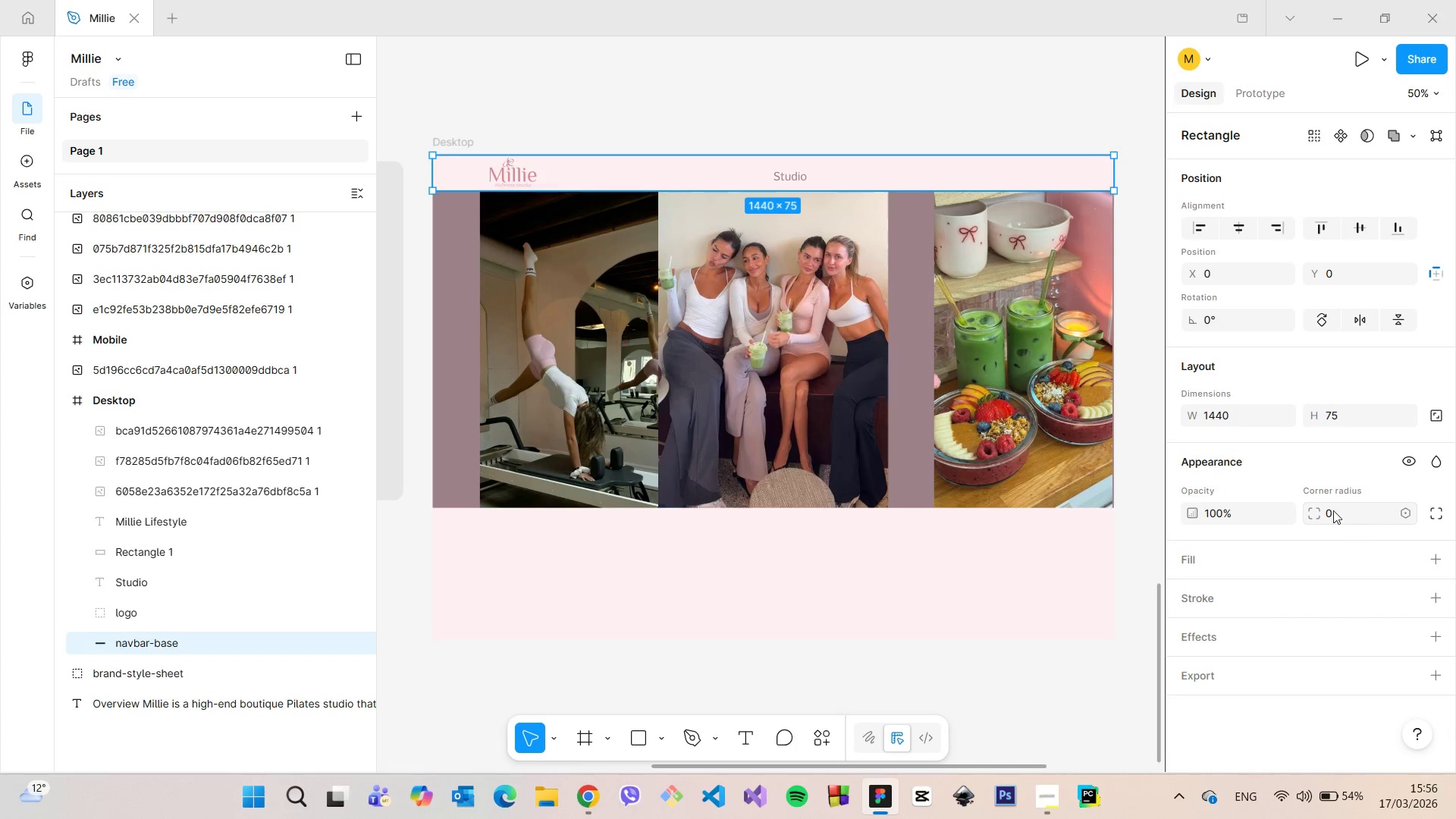 
left_click([790, 297])
 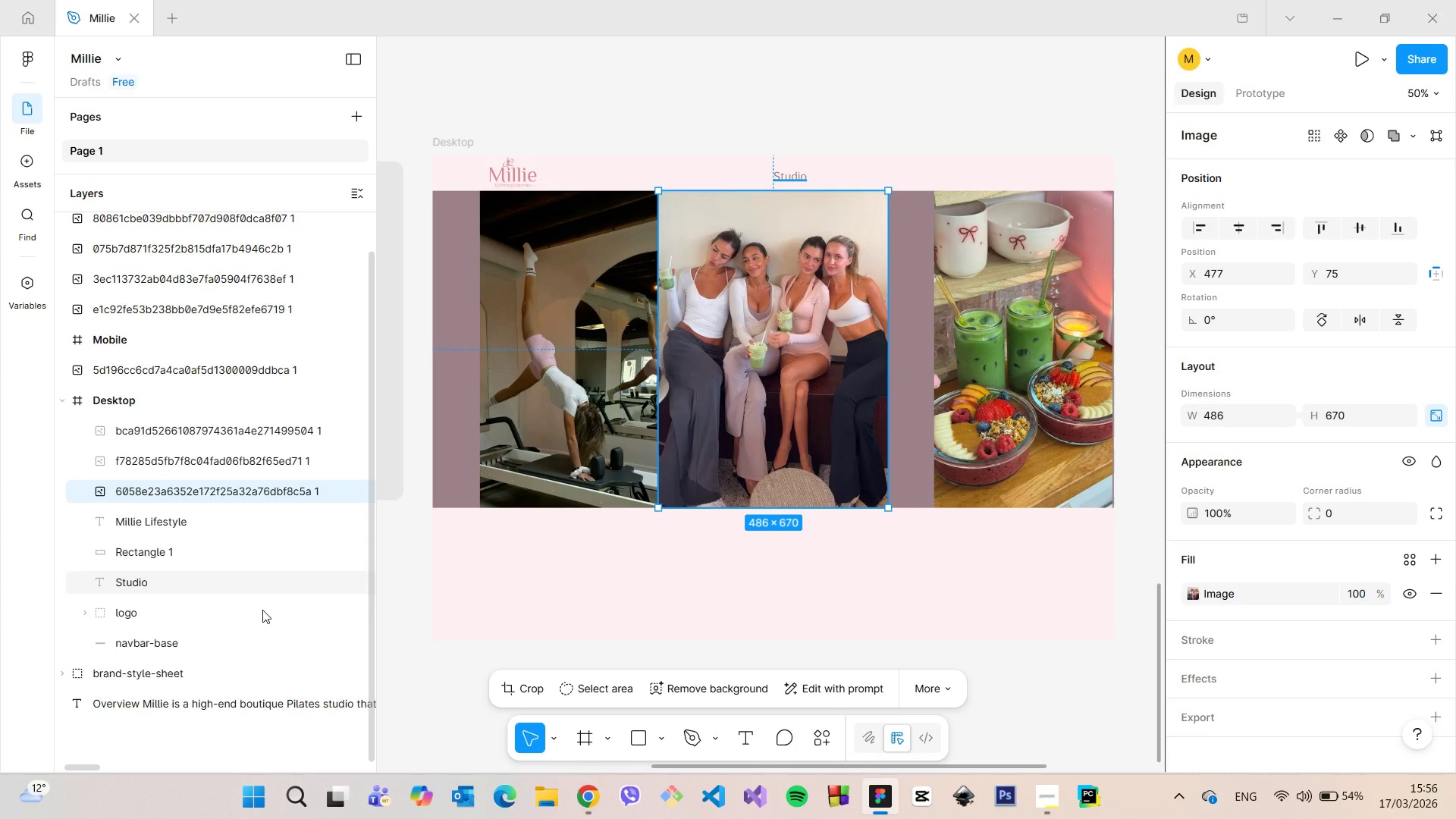 
wait(6.75)
 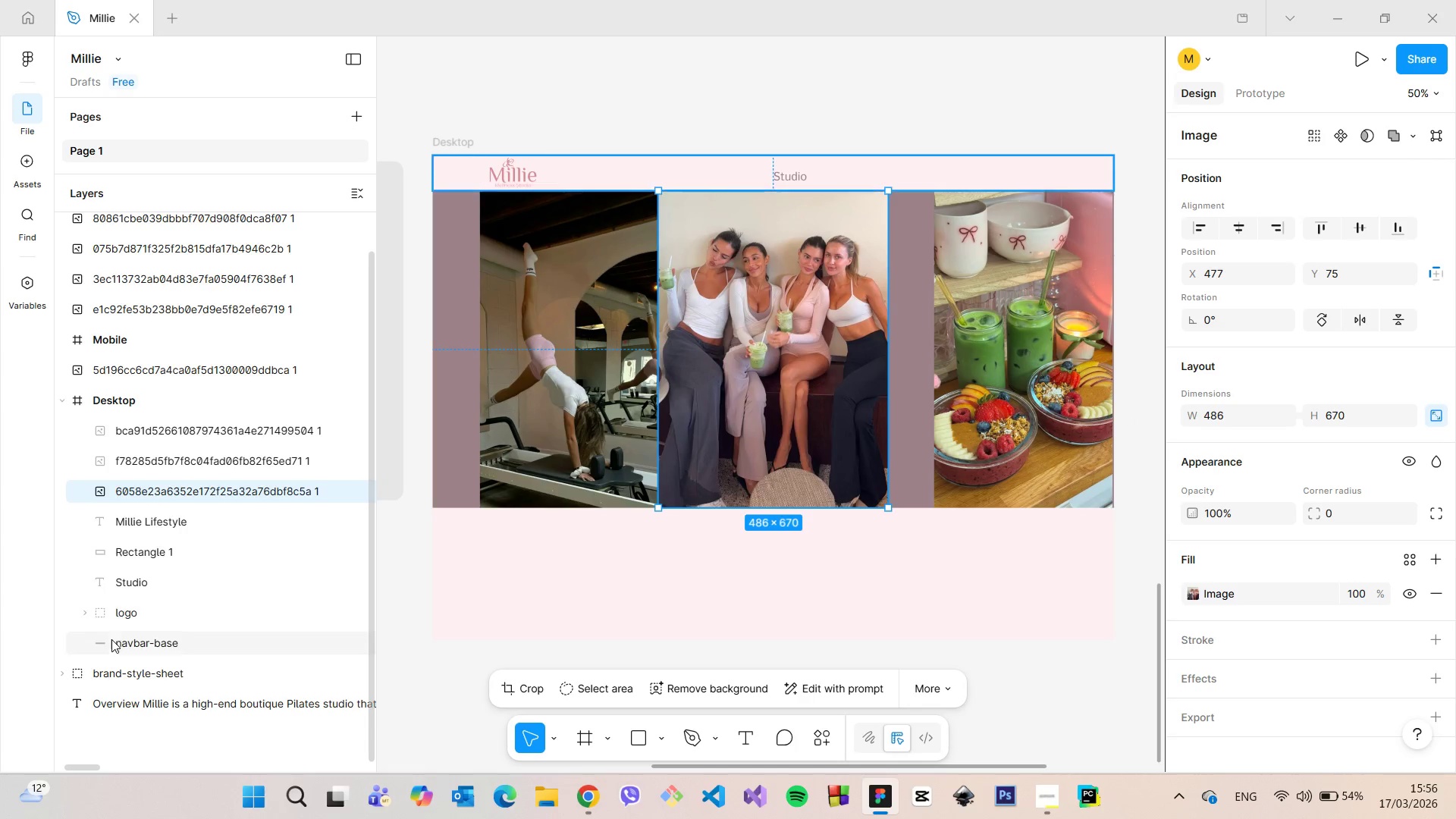 
left_click([624, 291])
 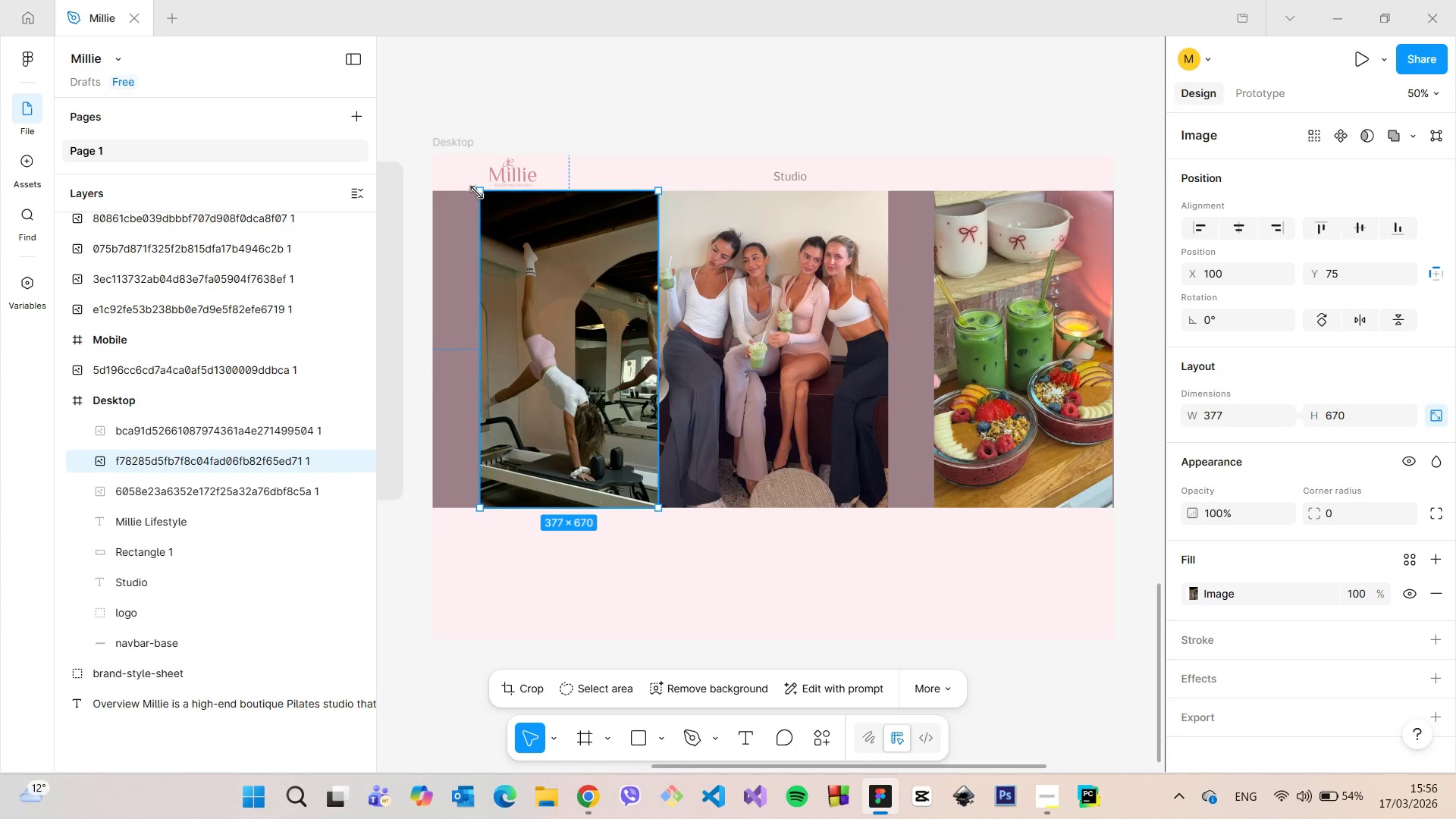 
left_click_drag(start_coordinate=[479, 192], to_coordinate=[461, 174])
 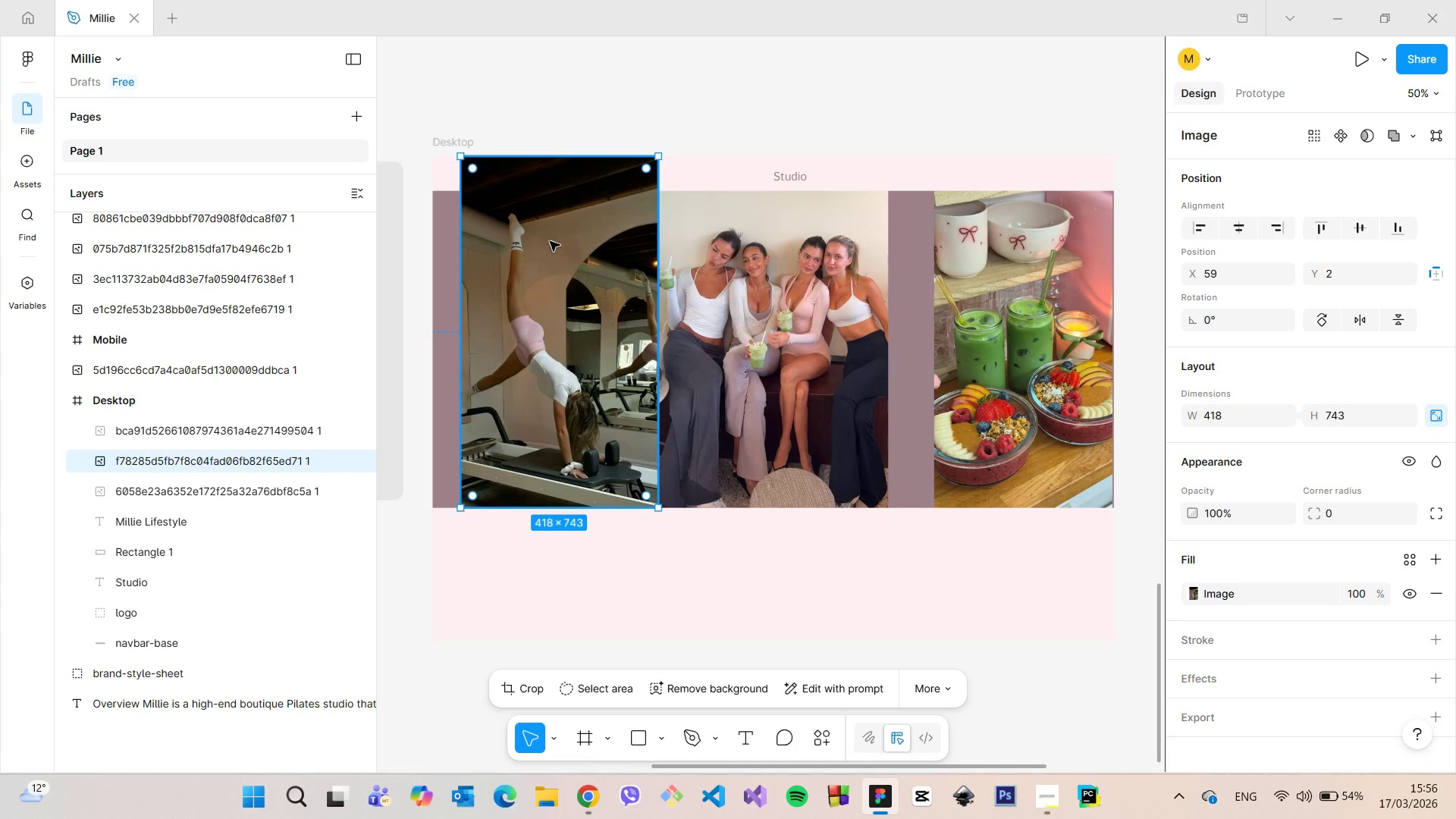 
left_click_drag(start_coordinate=[550, 242], to_coordinate=[522, 237])
 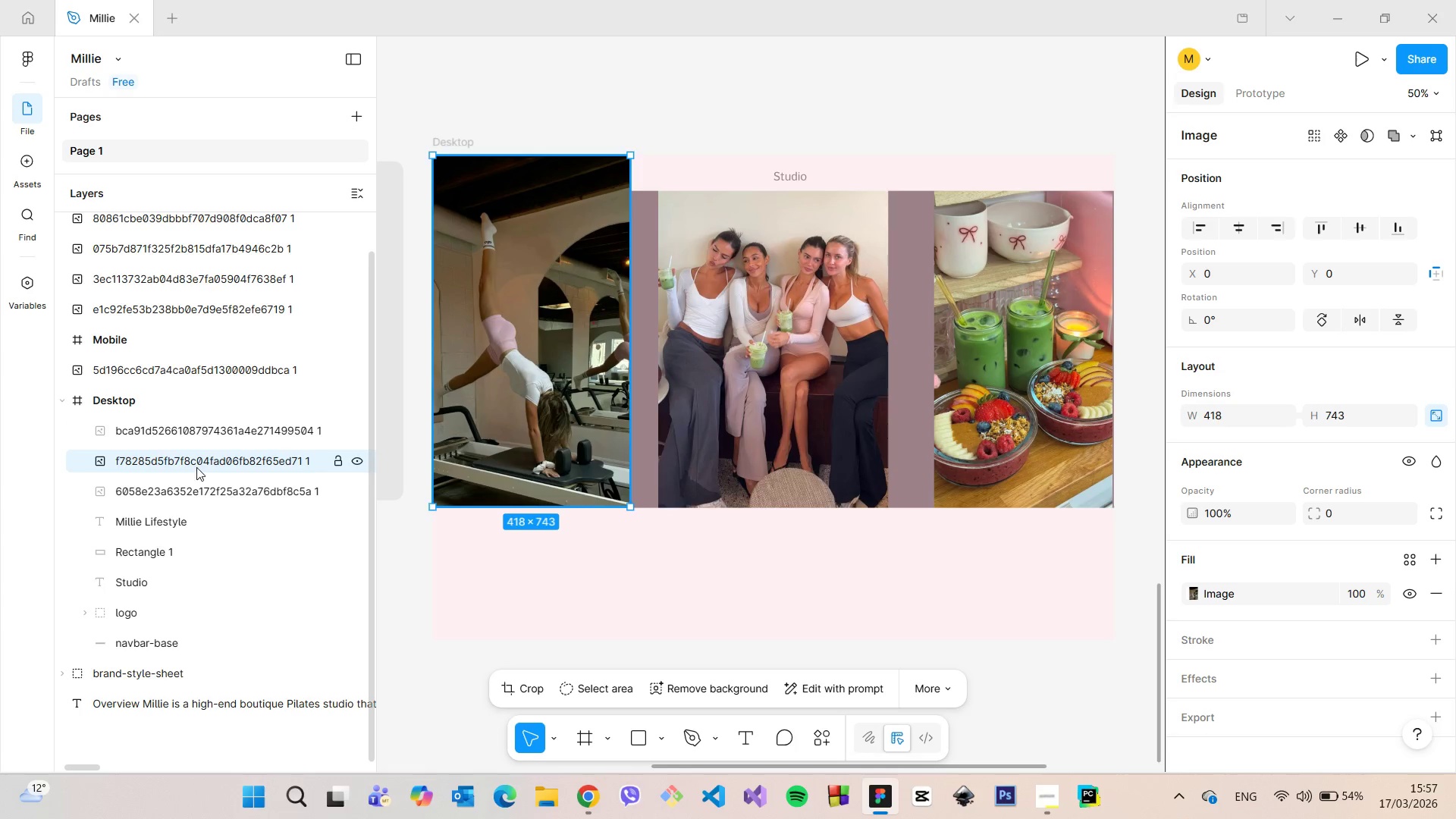 
wait(5.59)
 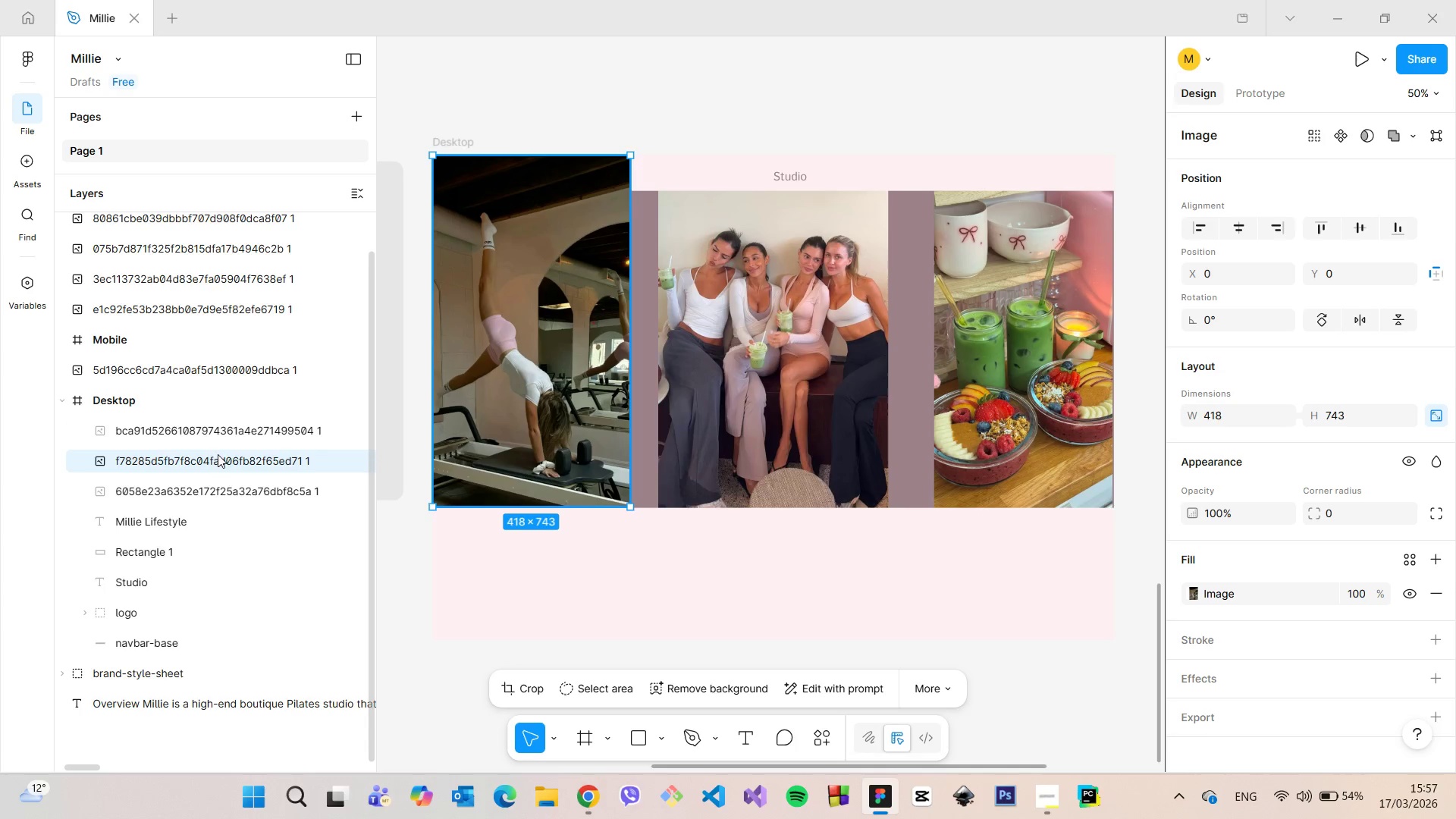 
left_click_drag(start_coordinate=[175, 619], to_coordinate=[185, 426])
 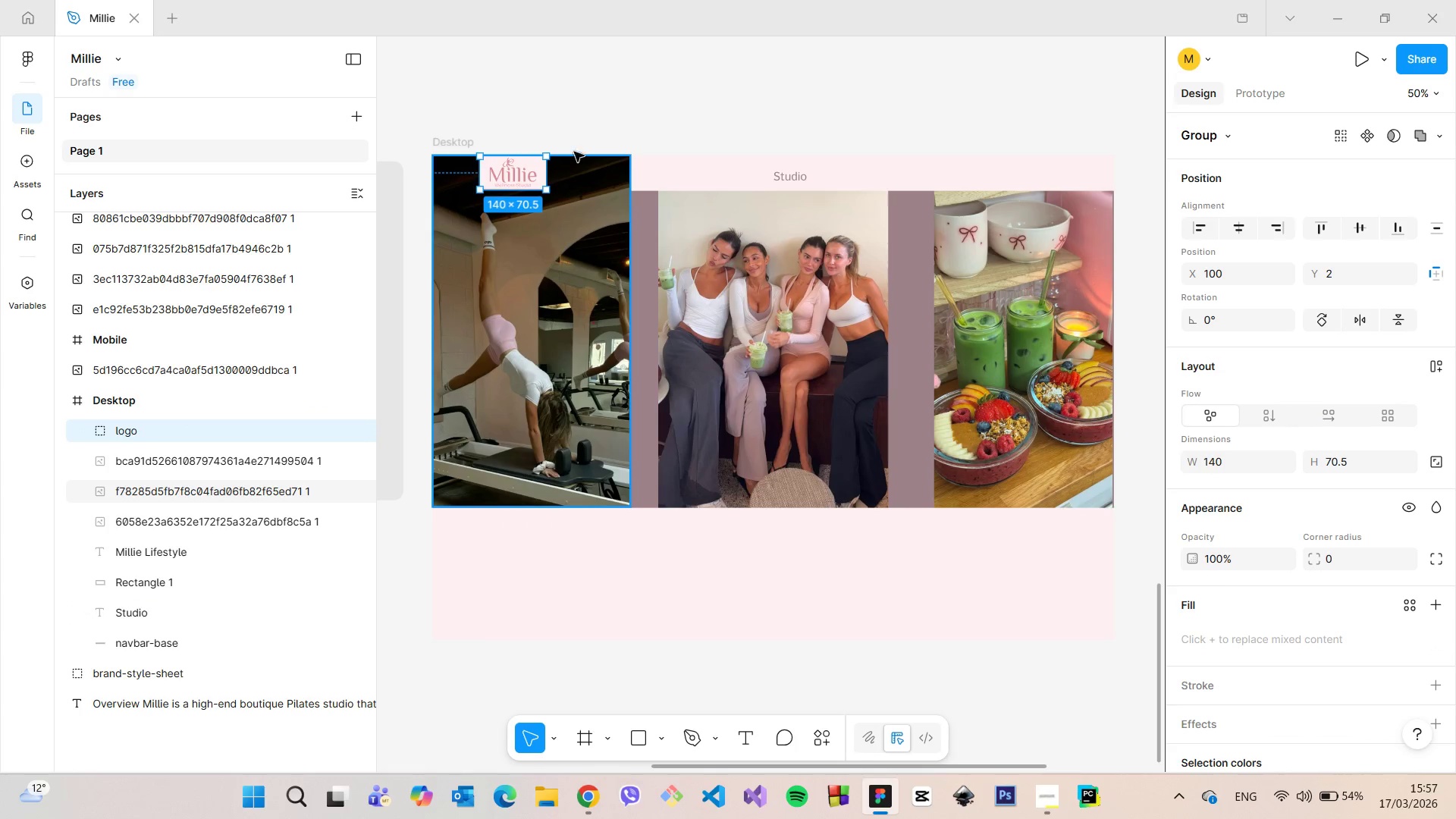 
left_click([590, 103])
 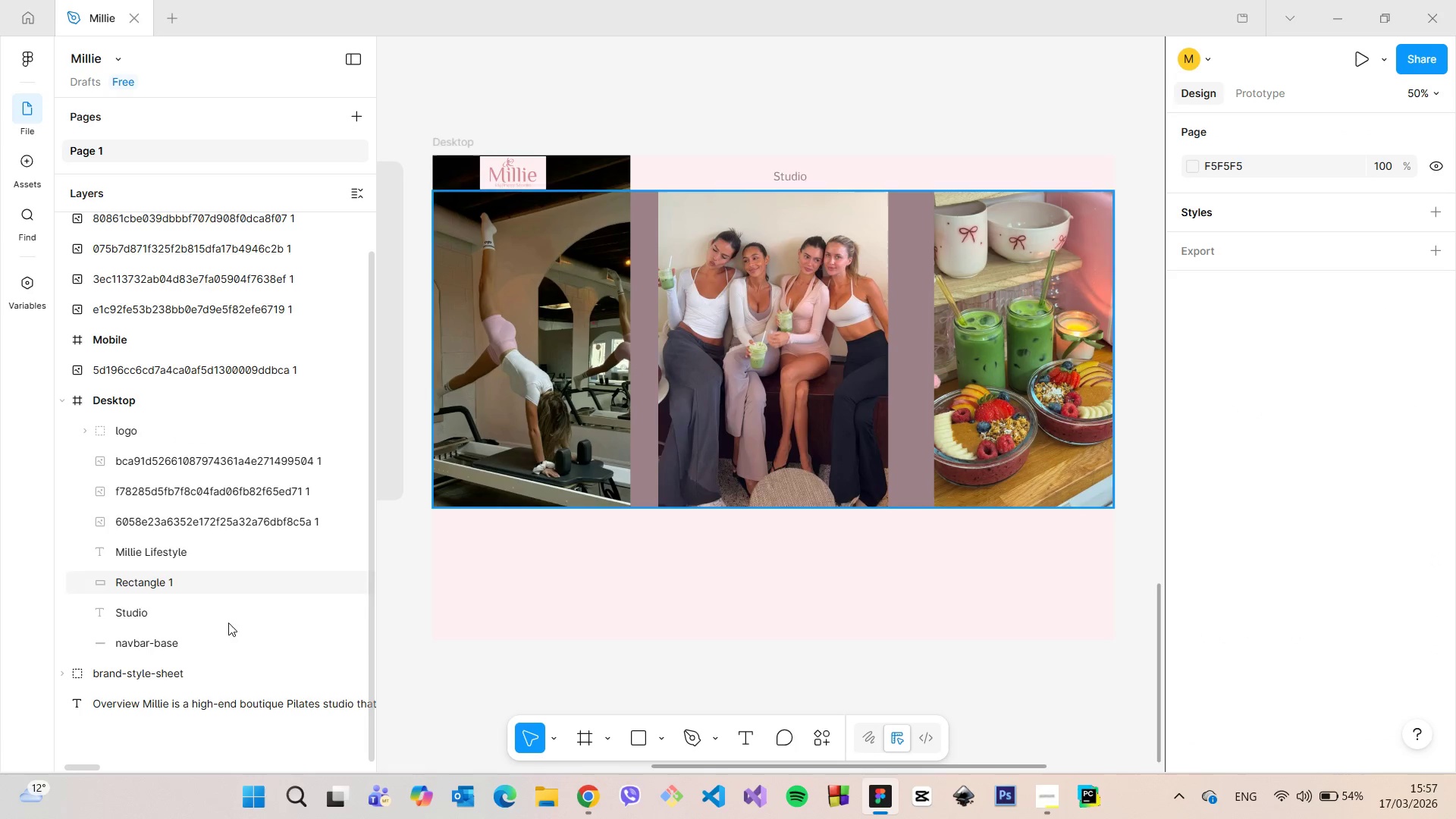 
left_click_drag(start_coordinate=[212, 641], to_coordinate=[229, 452])
 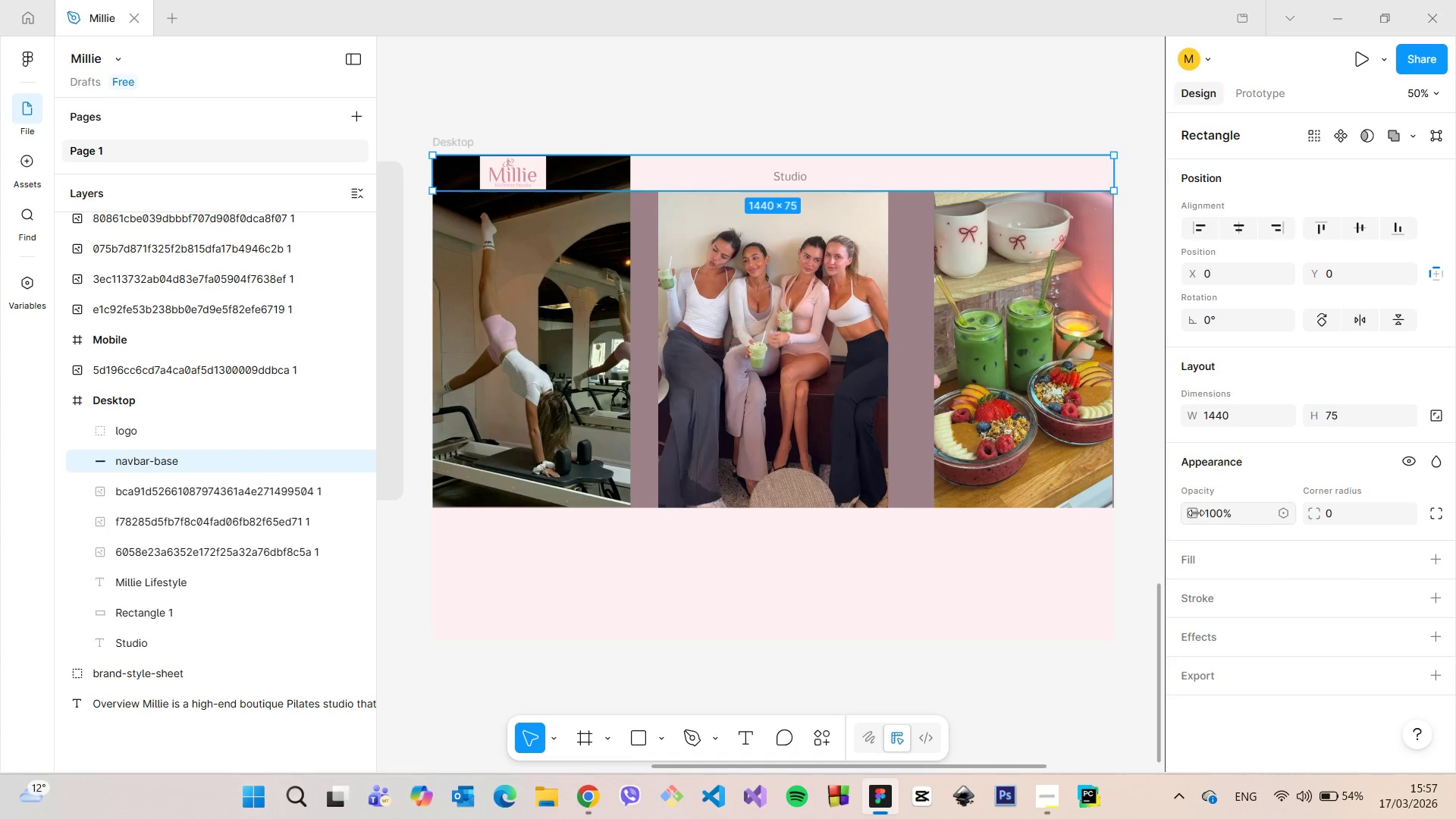 
left_click([1193, 513])
 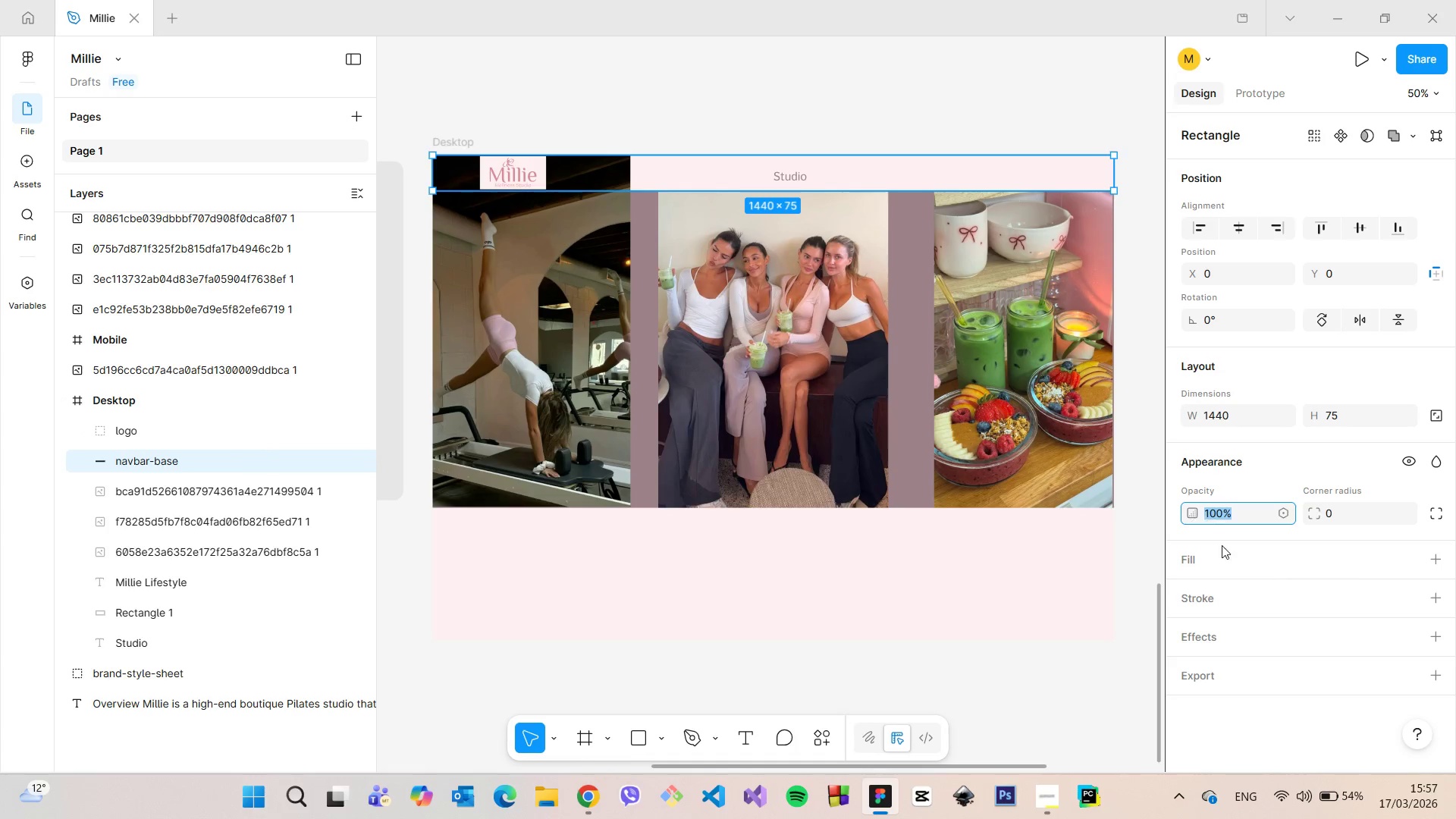 
left_click([1228, 563])
 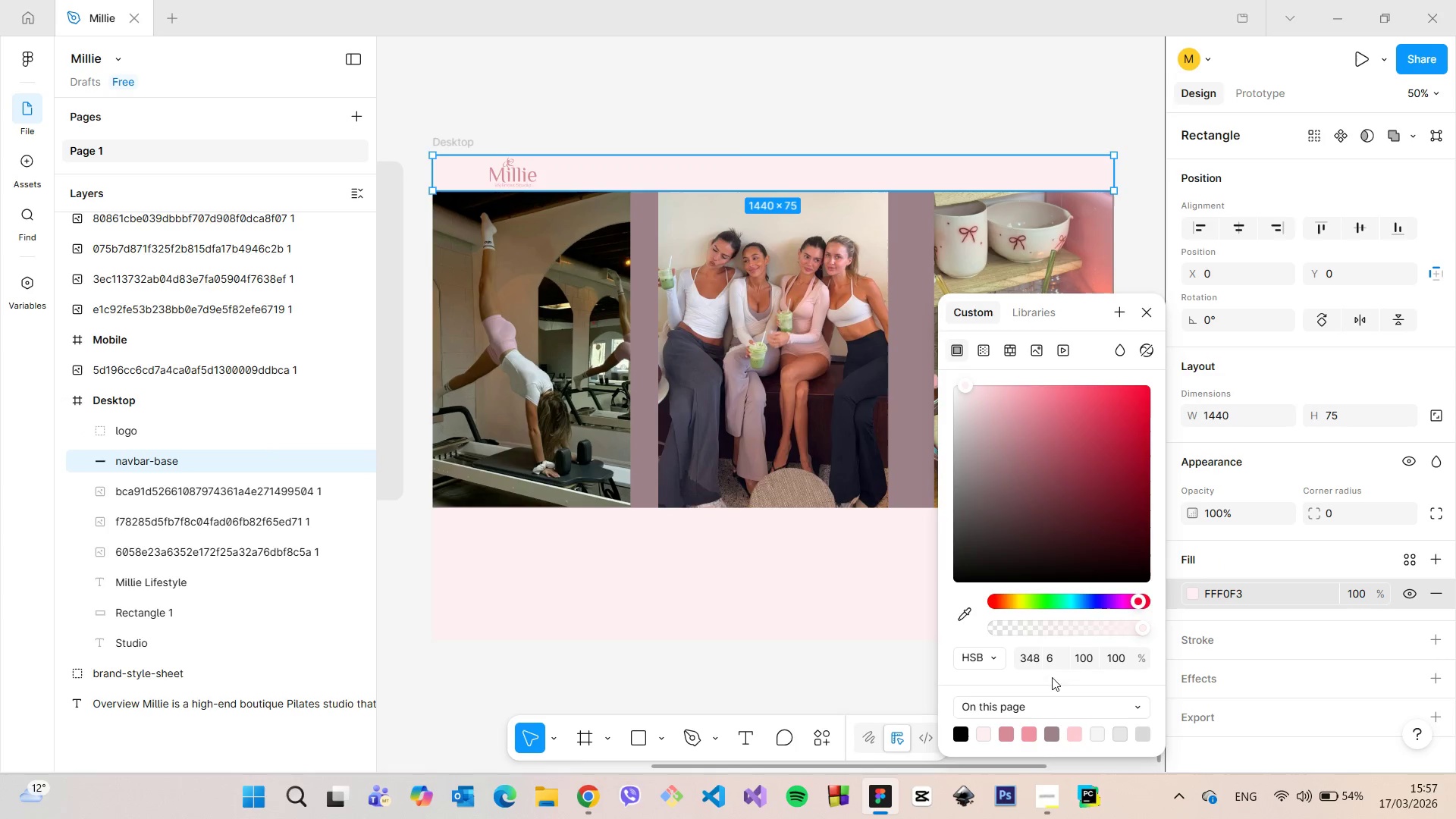 
left_click_drag(start_coordinate=[1139, 629], to_coordinate=[971, 618])
 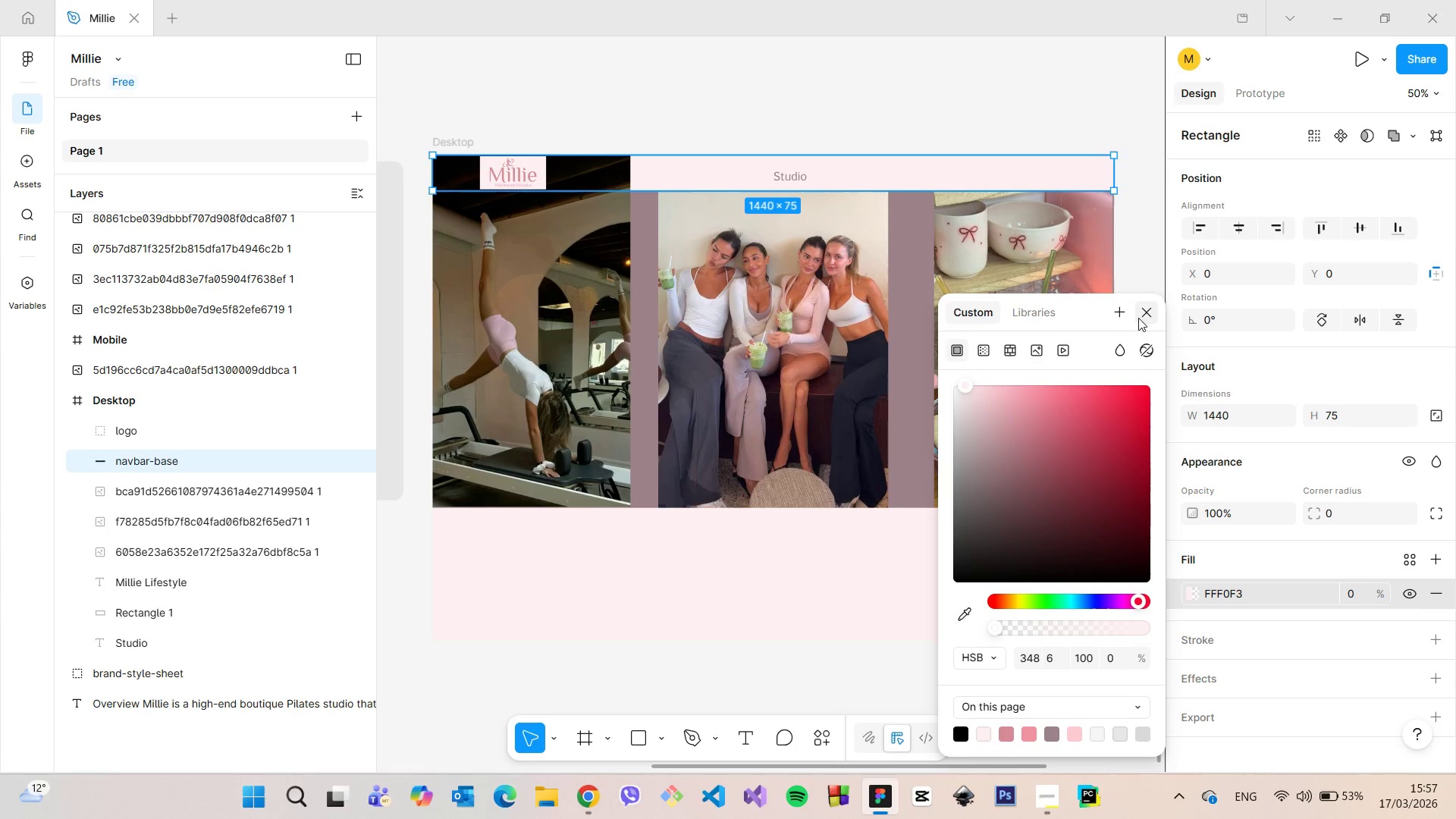 
left_click([1147, 315])
 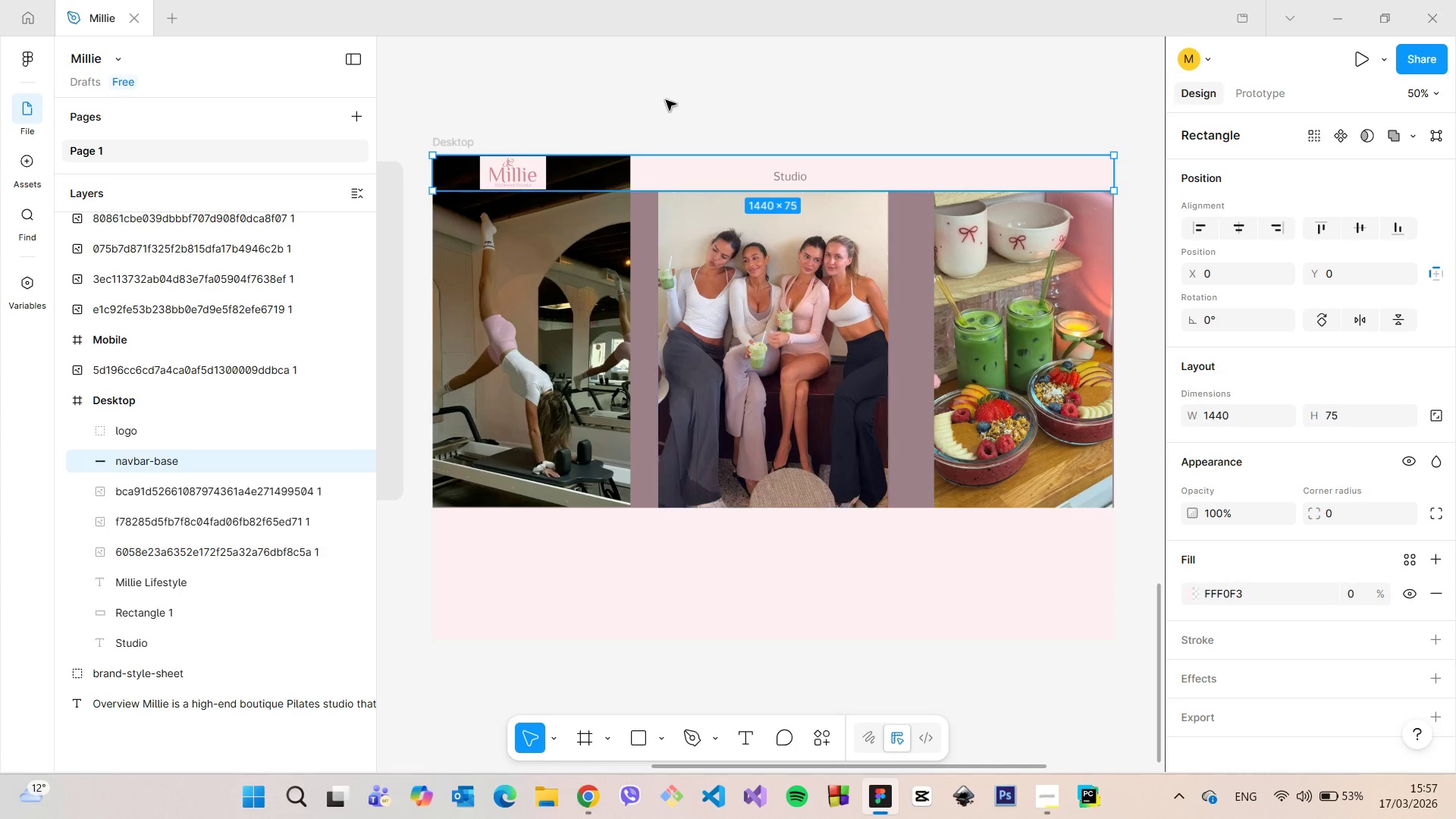 
left_click([666, 98])
 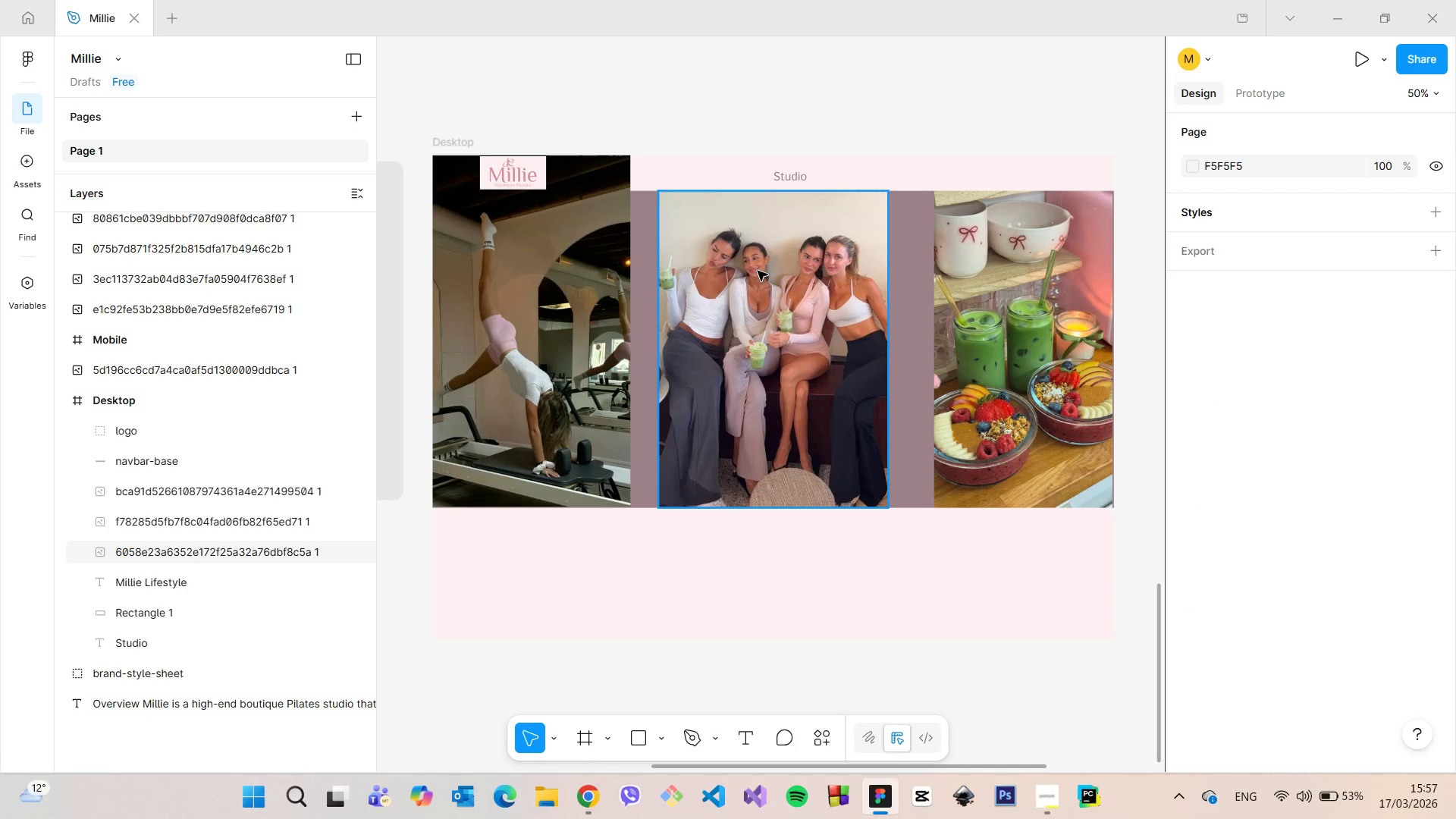 
left_click([758, 271])
 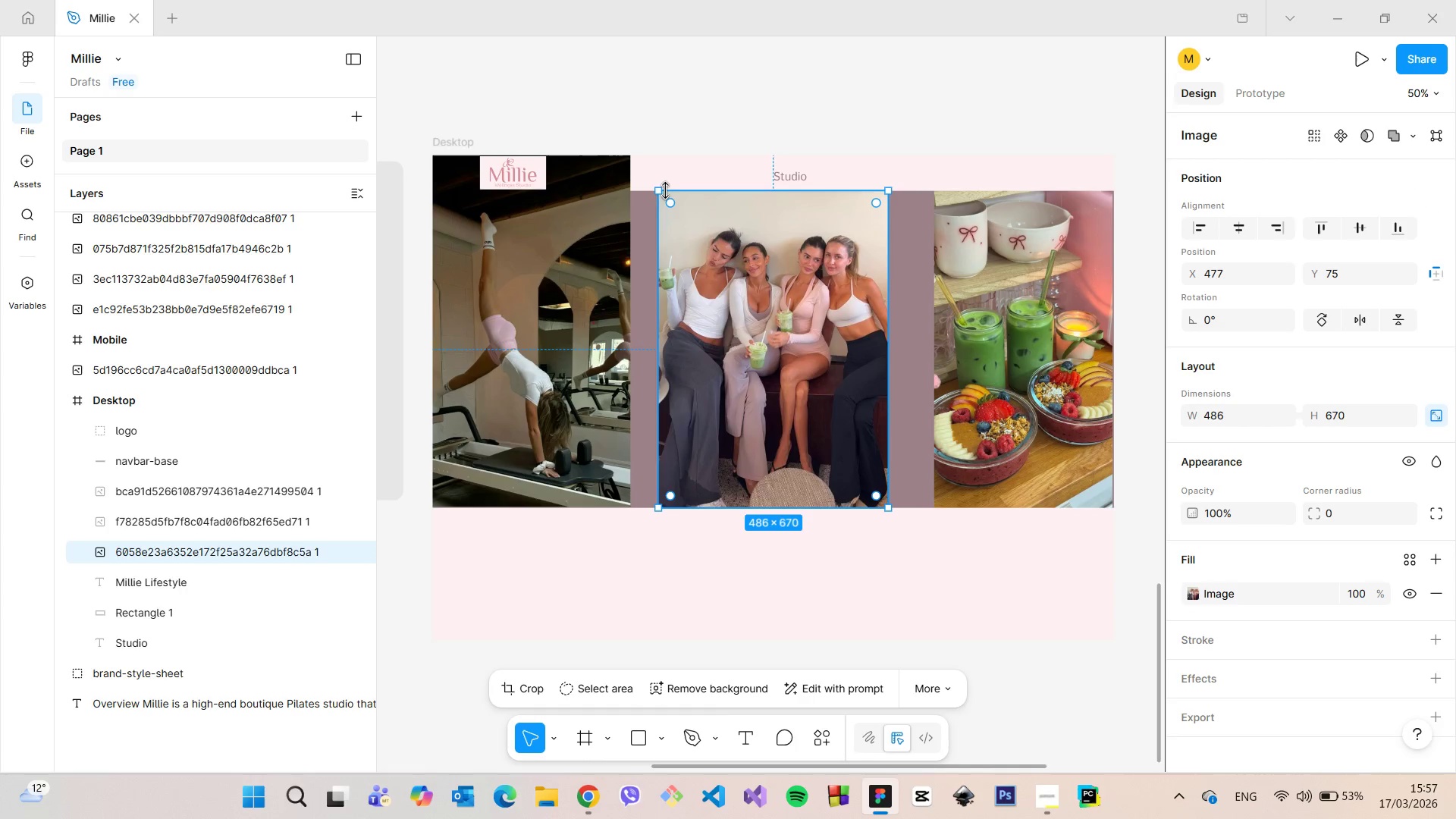 
left_click_drag(start_coordinate=[662, 190], to_coordinate=[634, 161])
 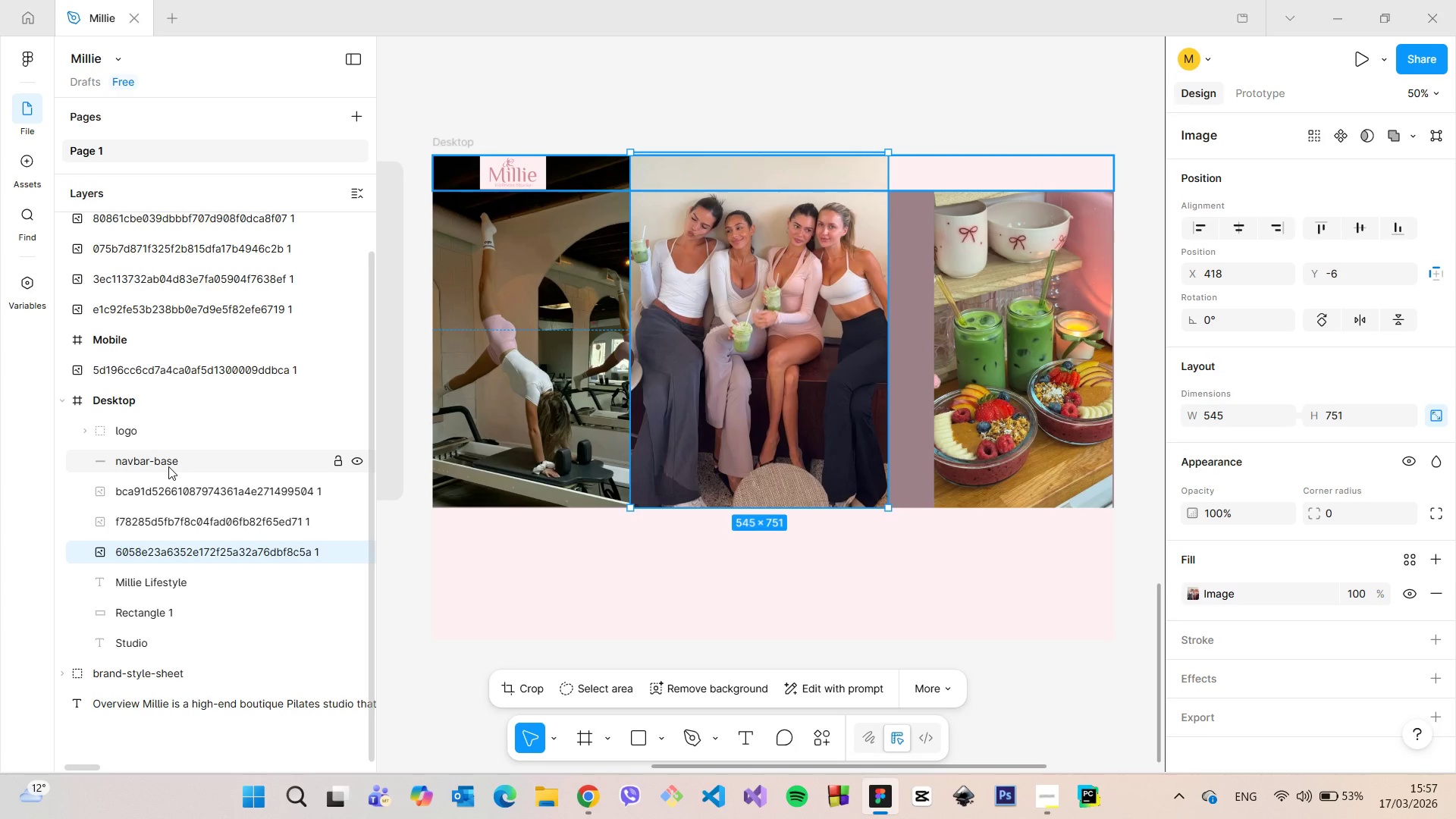 
left_click_drag(start_coordinate=[159, 637], to_coordinate=[169, 447])
 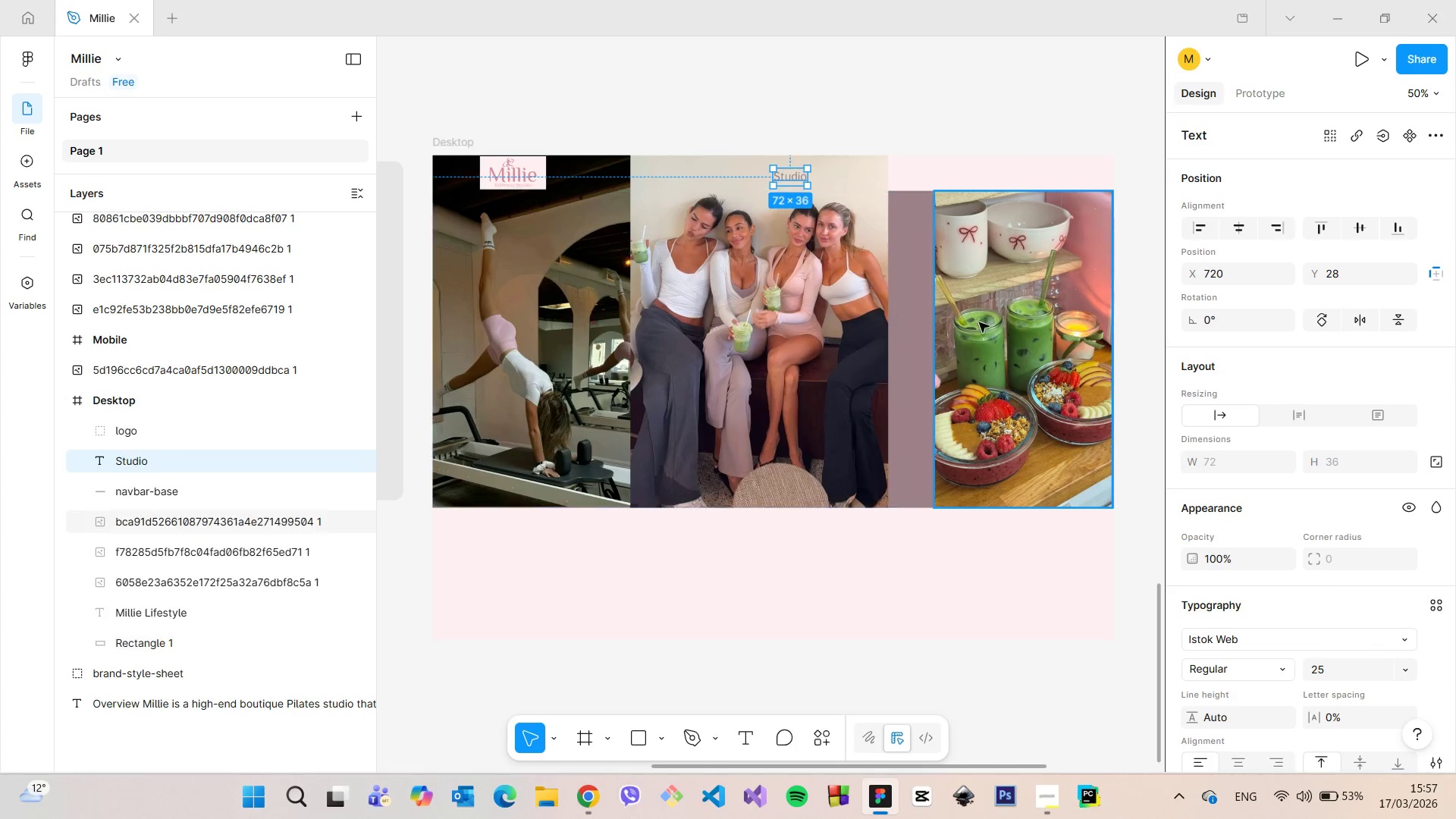 
left_click([990, 324])
 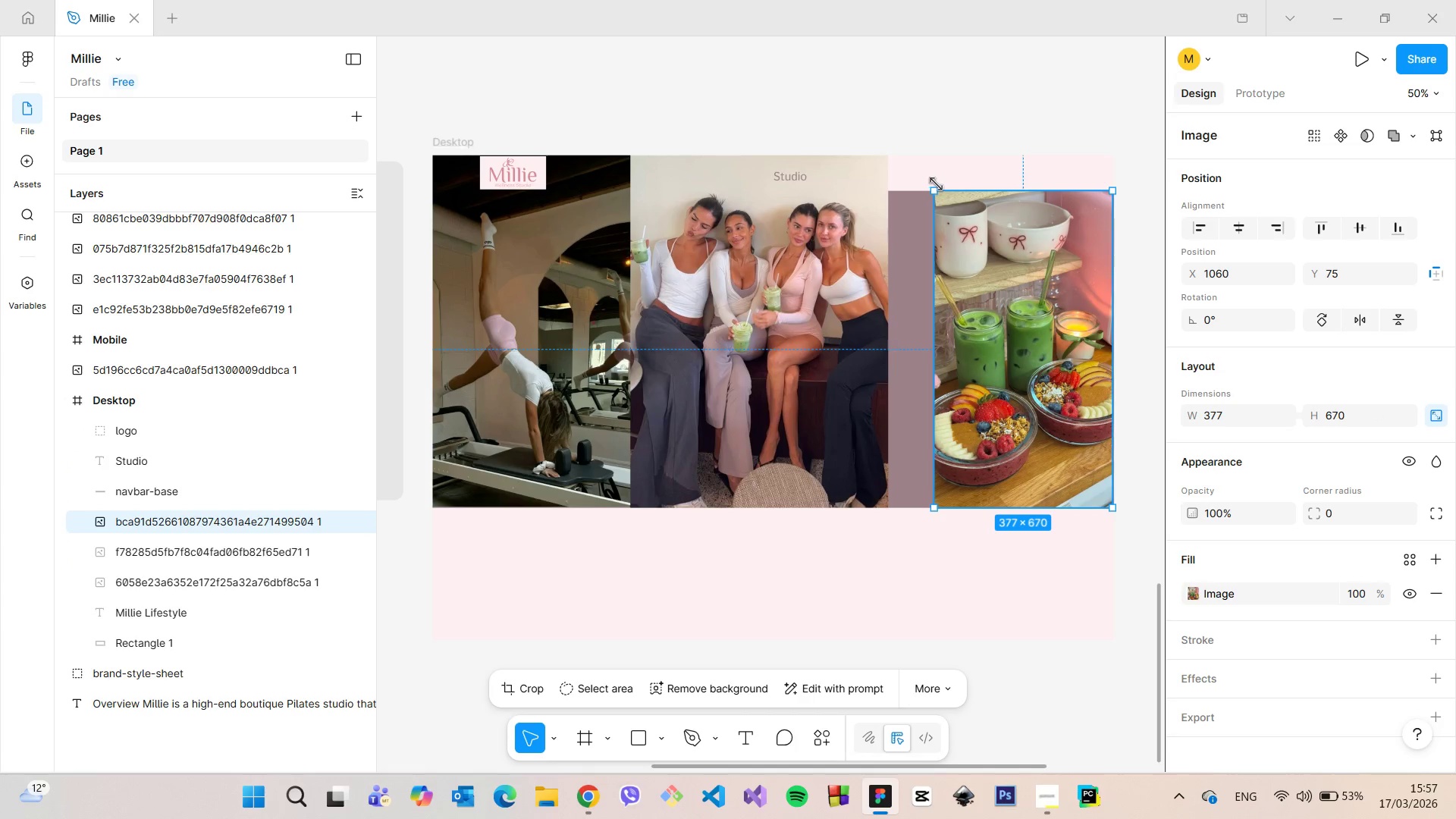 
left_click_drag(start_coordinate=[937, 192], to_coordinate=[915, 179])
 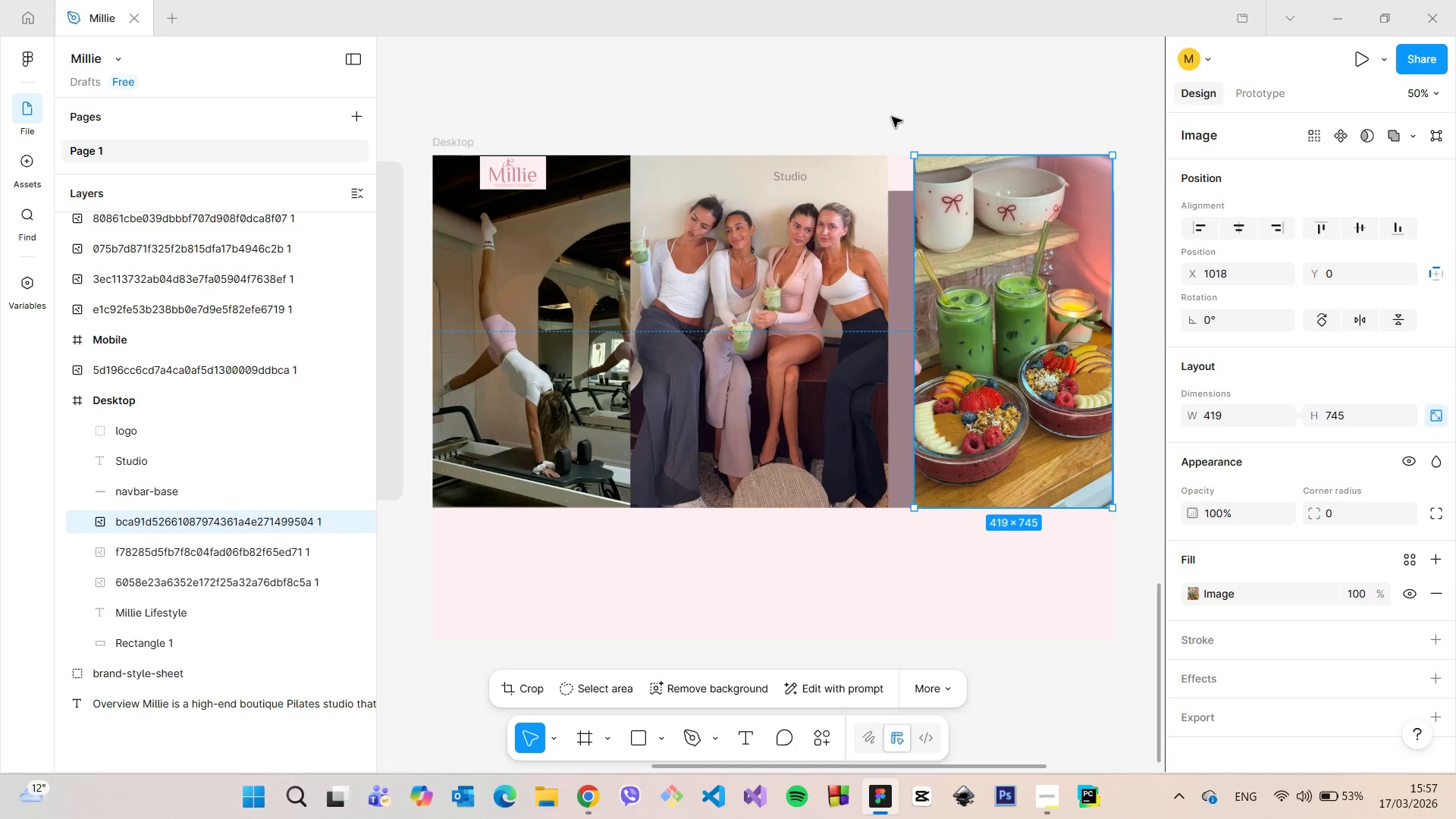 
left_click([892, 114])
 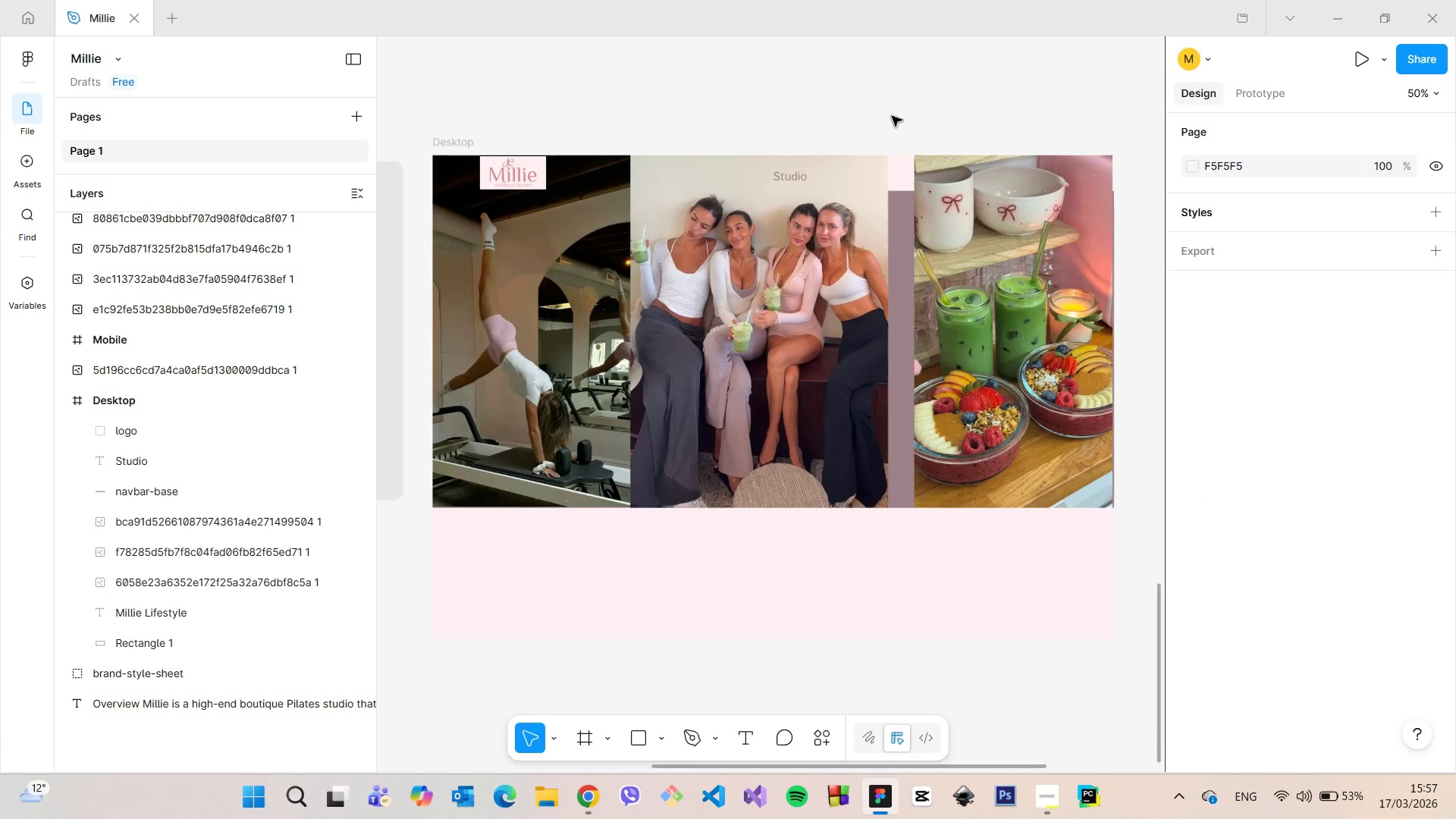 
scroll: coordinate [843, 444], scroll_direction: down, amount: 16.0
 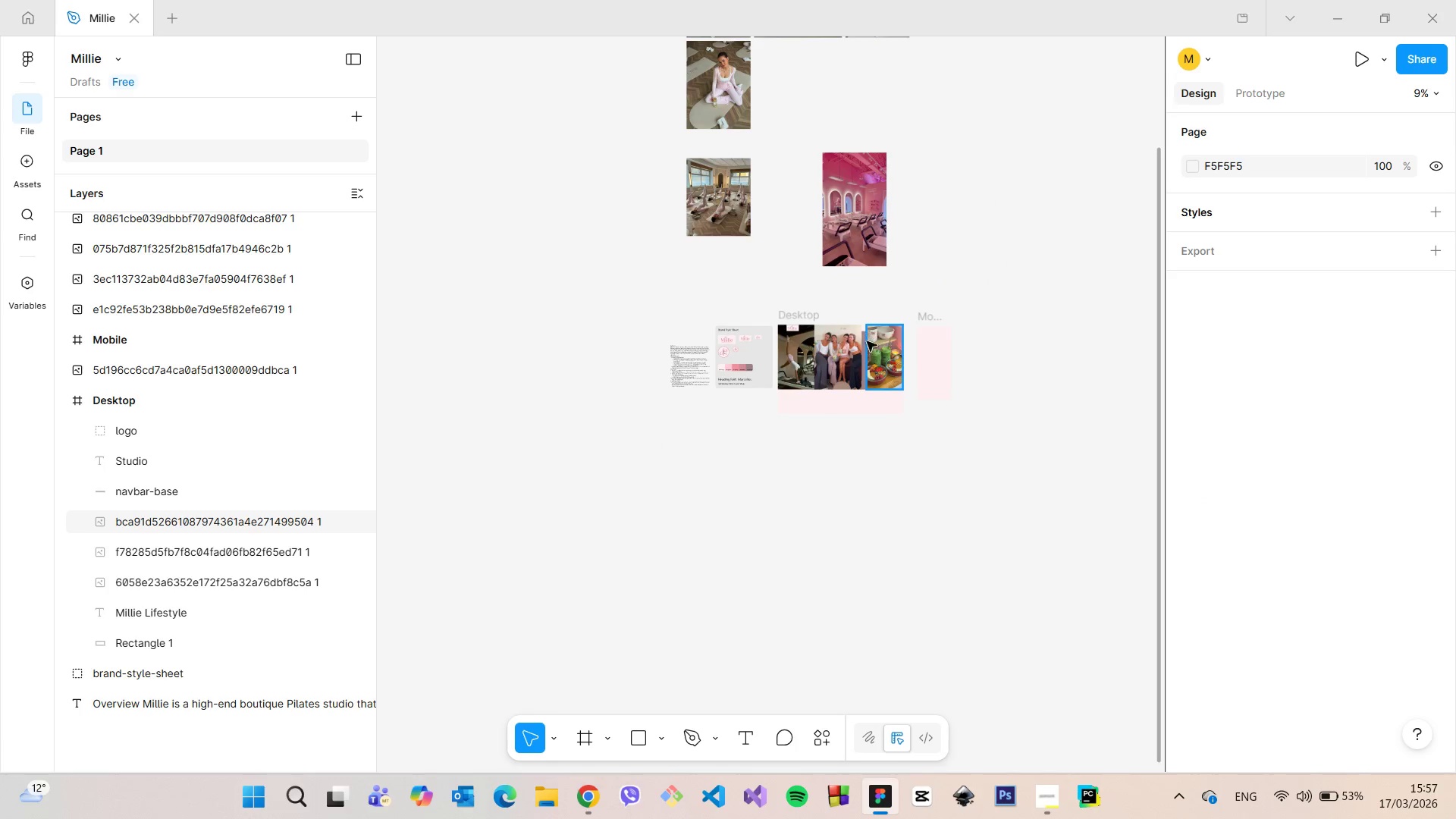 
scroll: coordinate [865, 367], scroll_direction: up, amount: 17.0
 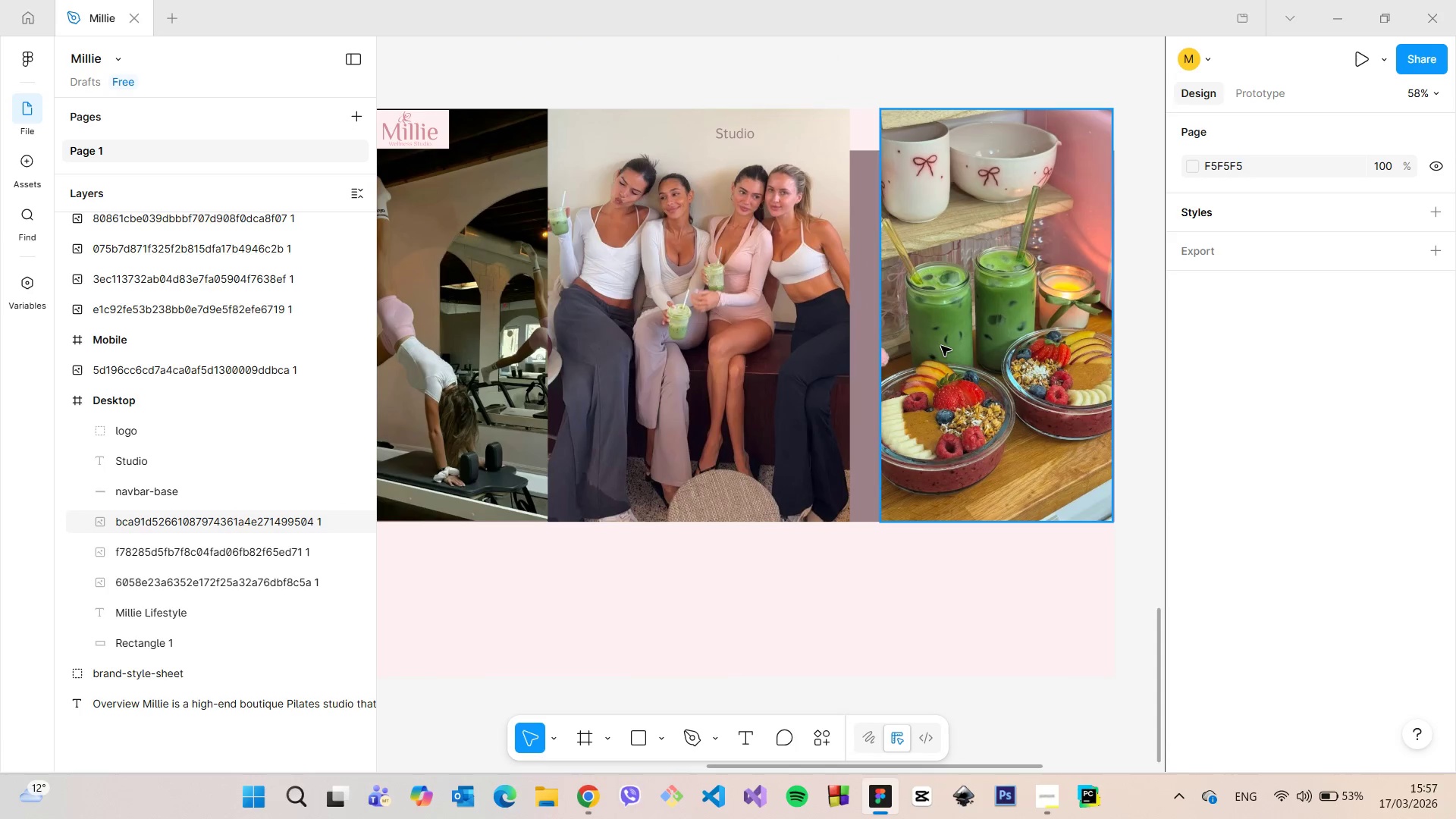 
scroll: coordinate [941, 346], scroll_direction: down, amount: 3.0
 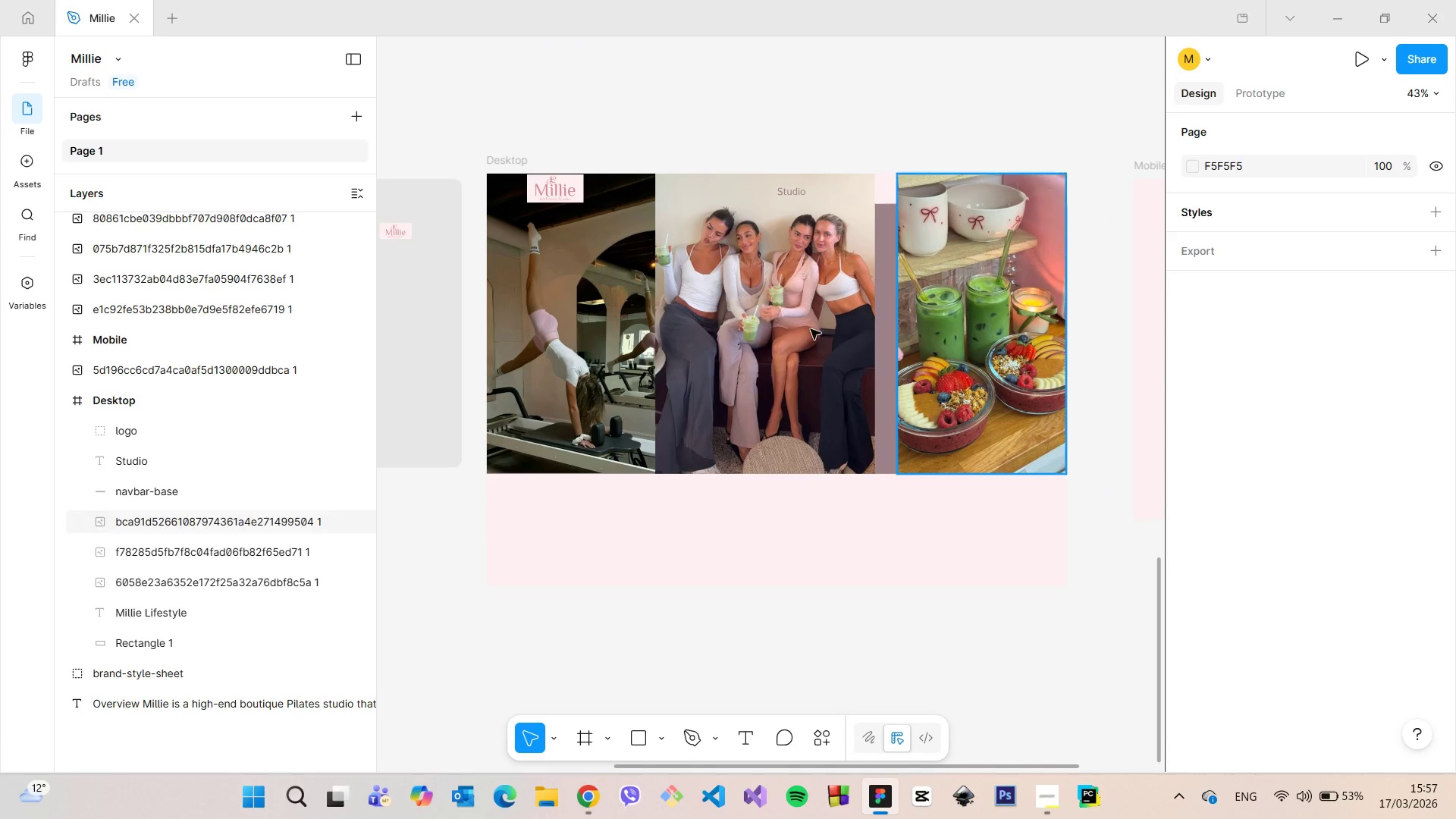 
left_click([799, 327])
 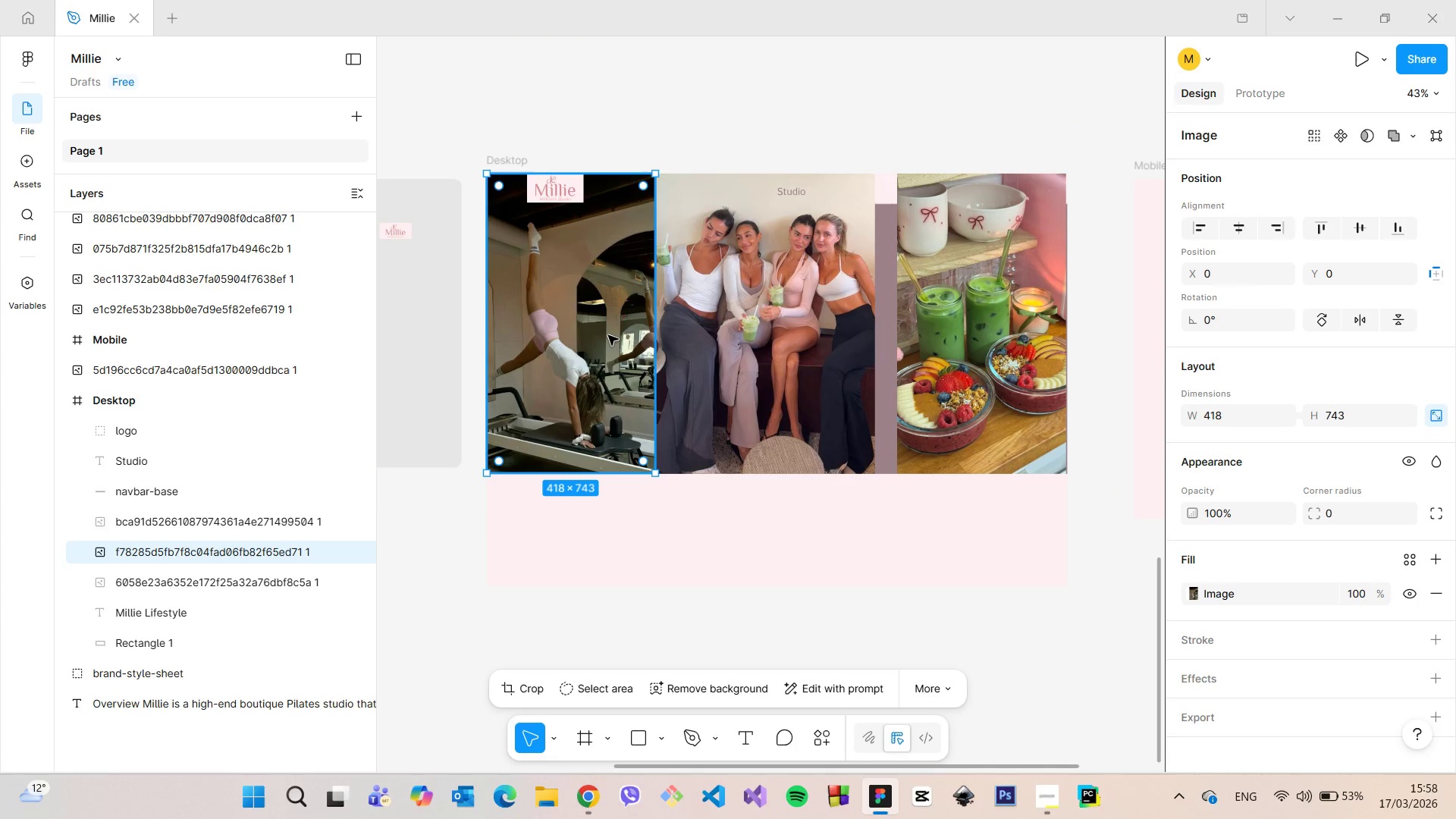 
left_click([945, 330])
 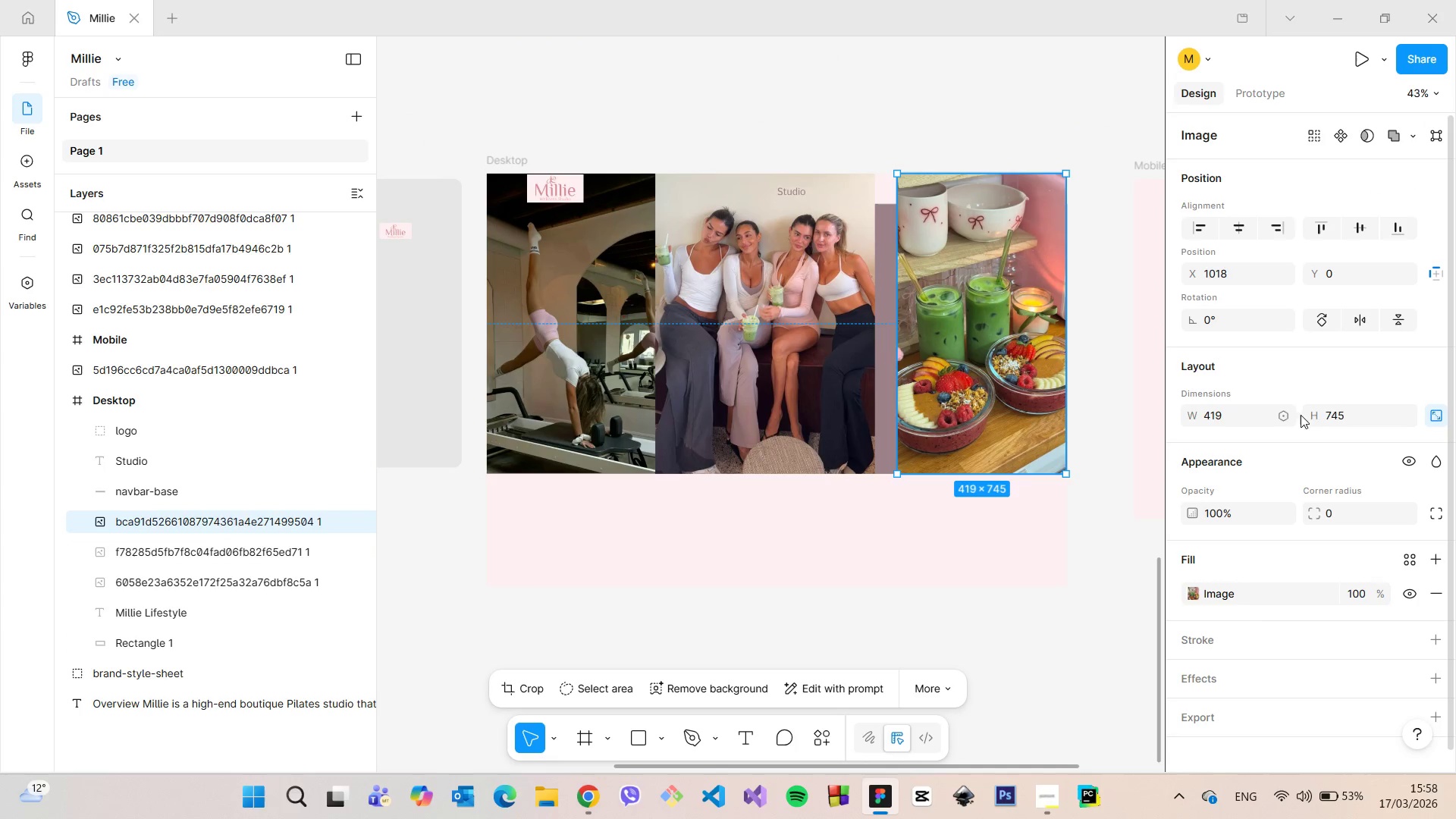 
left_click([1338, 413])
 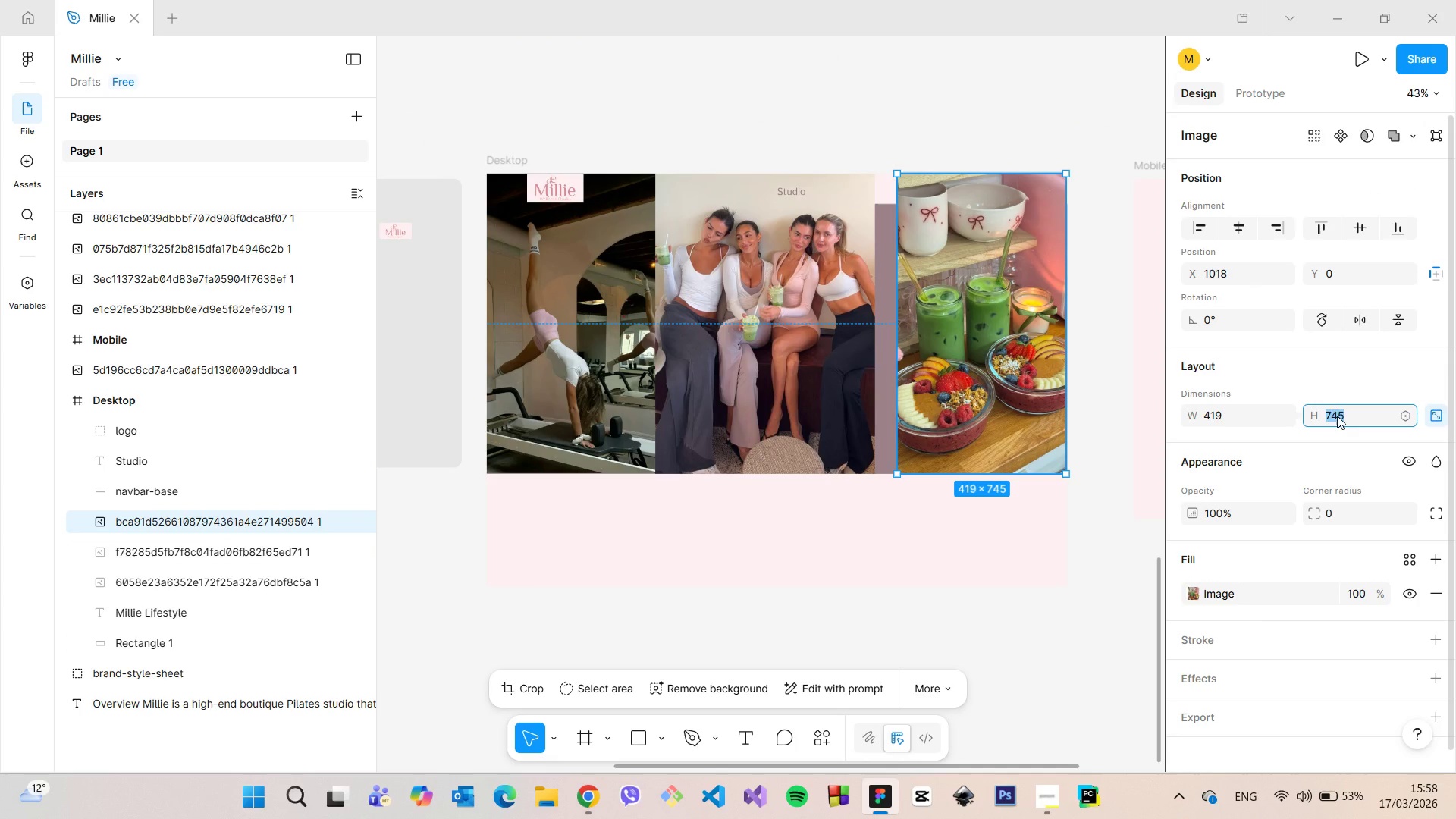 
type(743)
 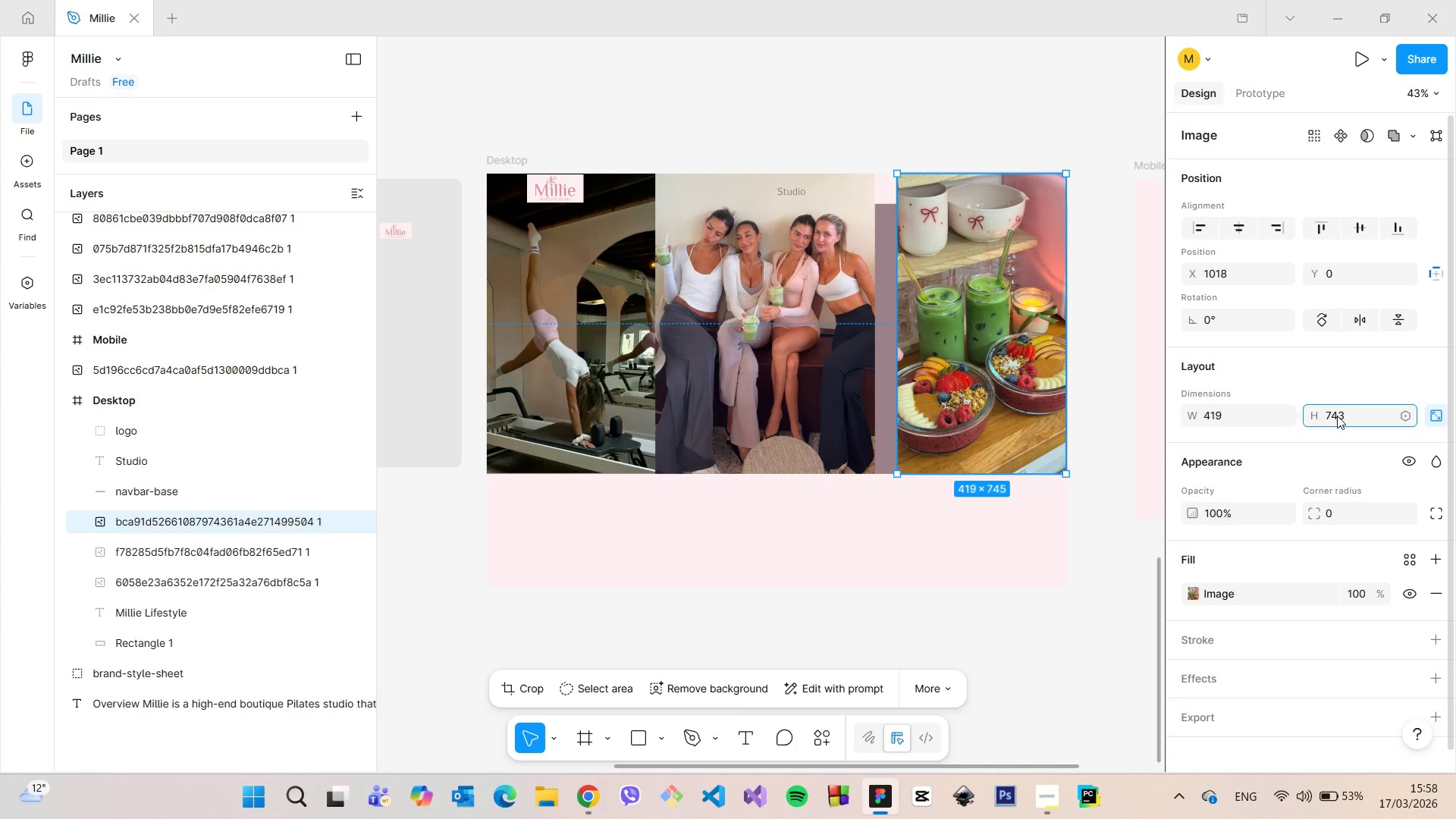 
key(Enter)
 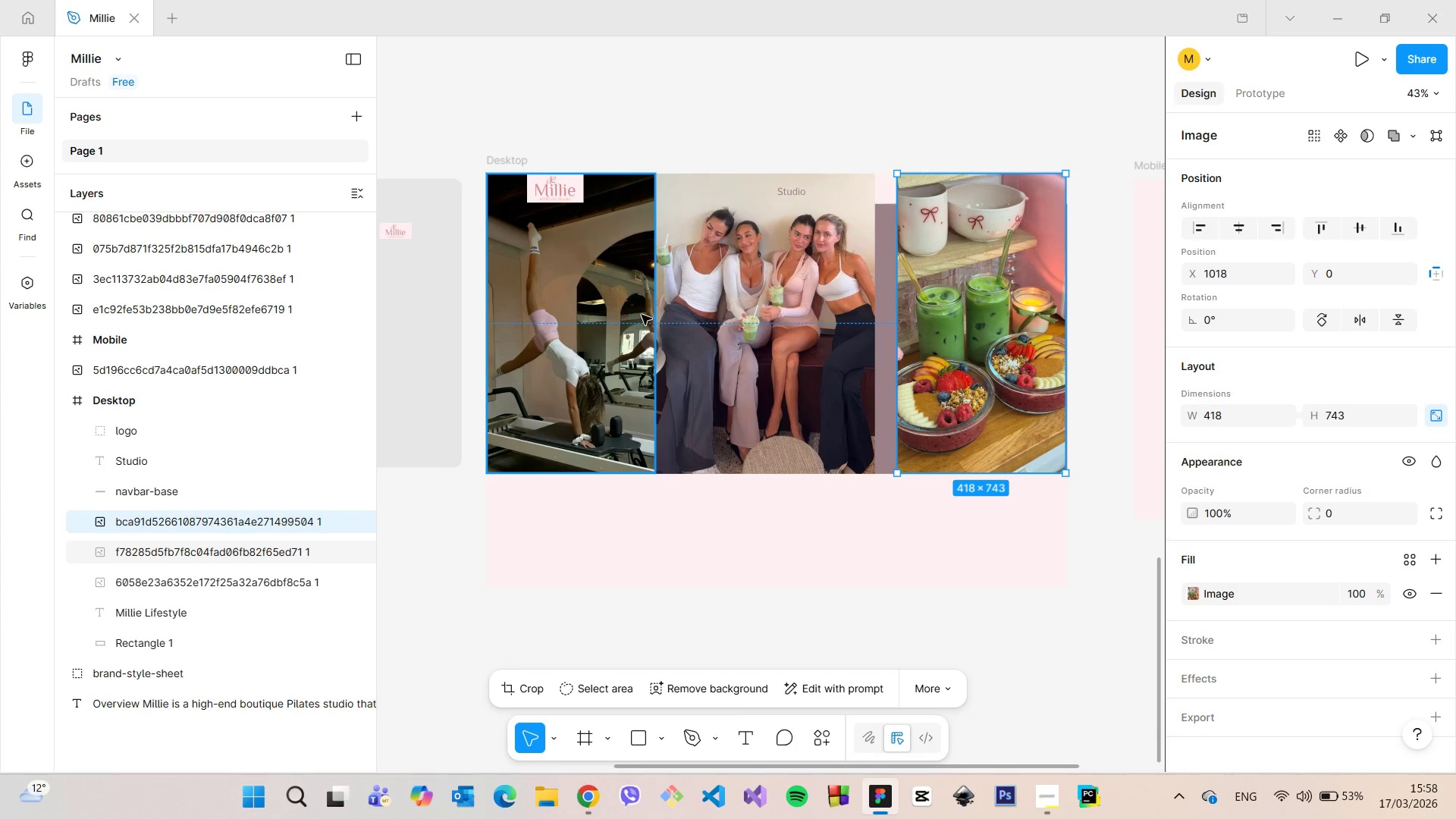 
left_click([644, 328])
 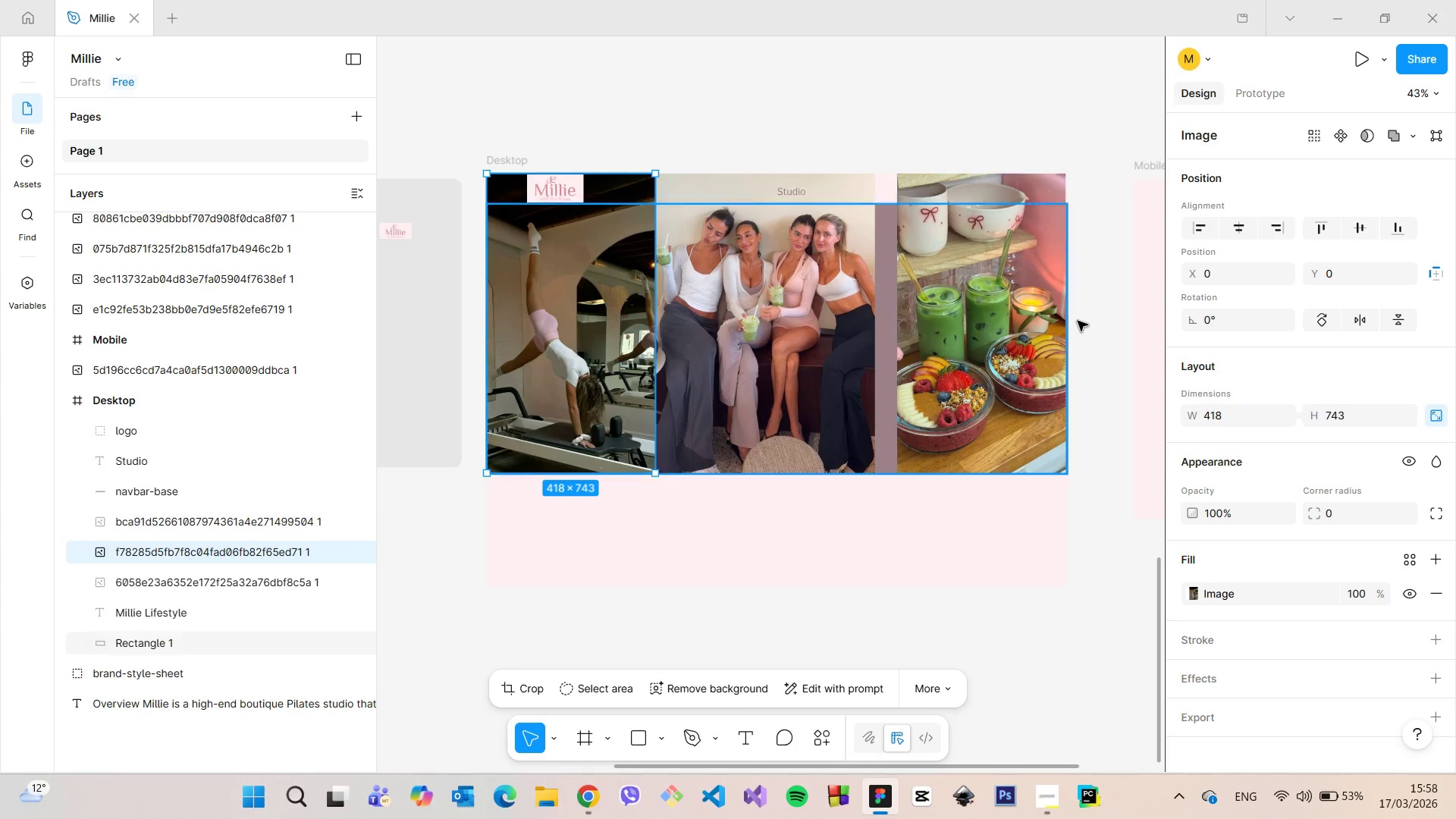 
left_click([980, 327])
 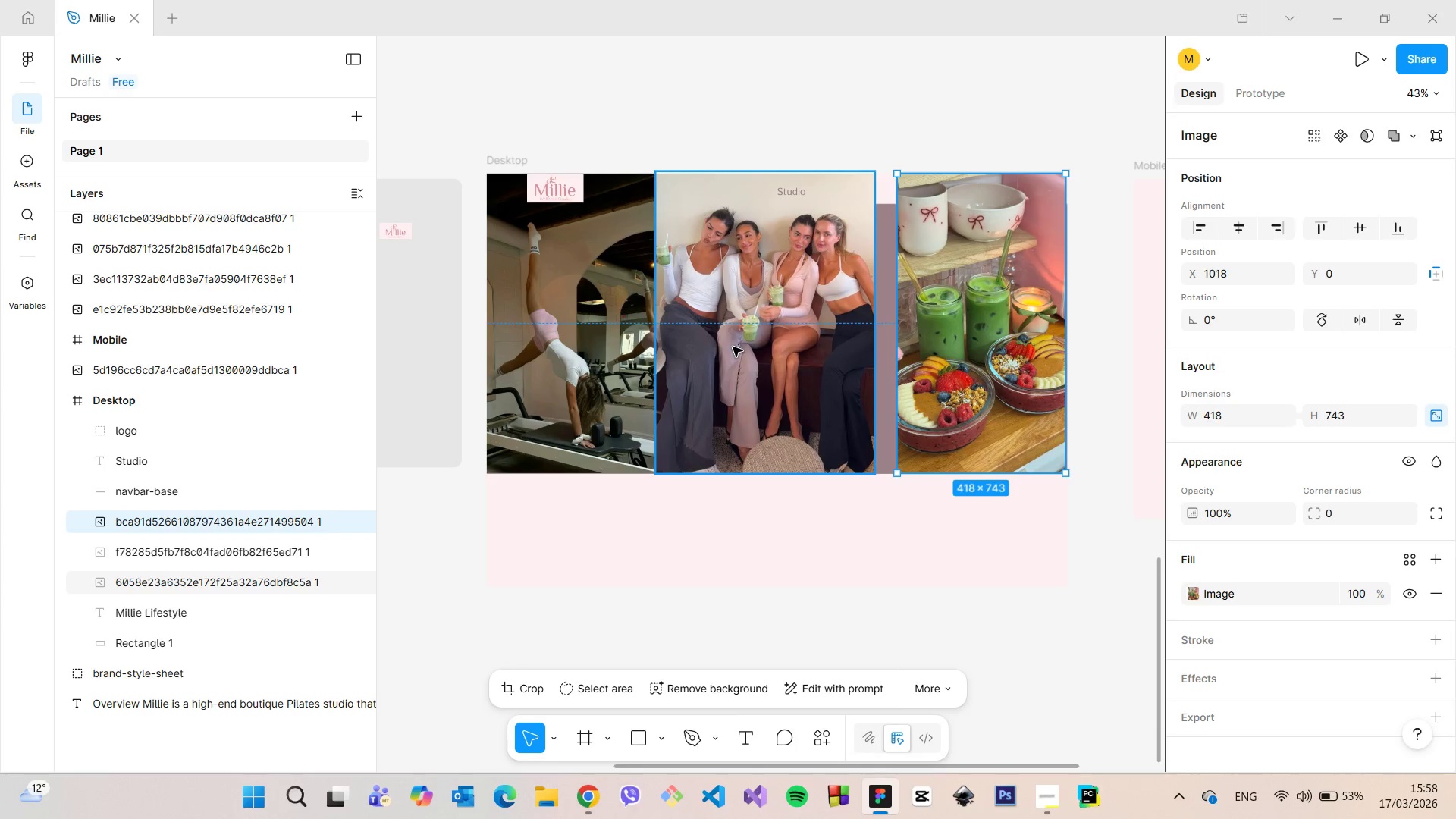 
left_click([776, 350])
 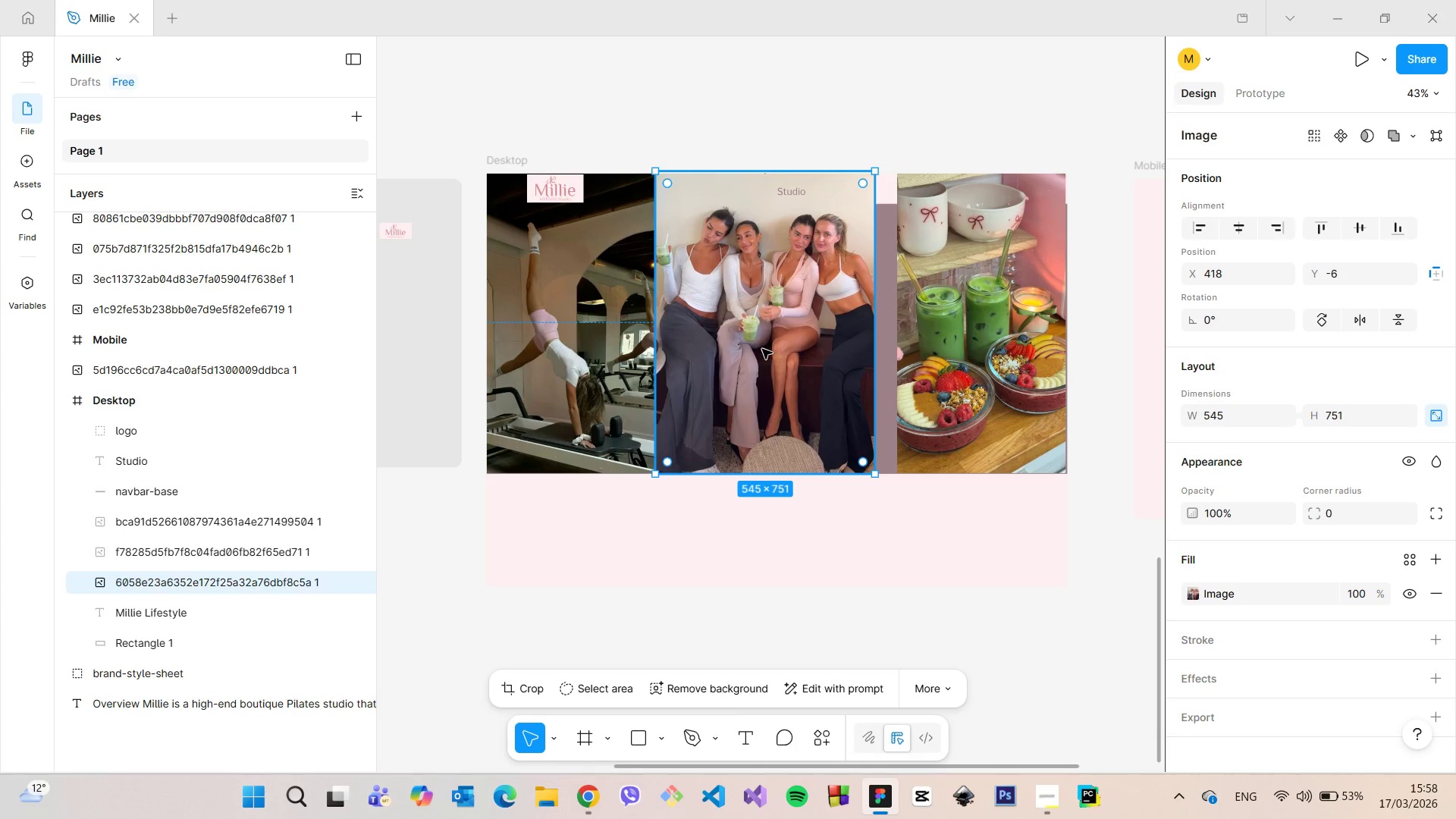 
left_click_drag(start_coordinate=[764, 349], to_coordinate=[774, 351])
 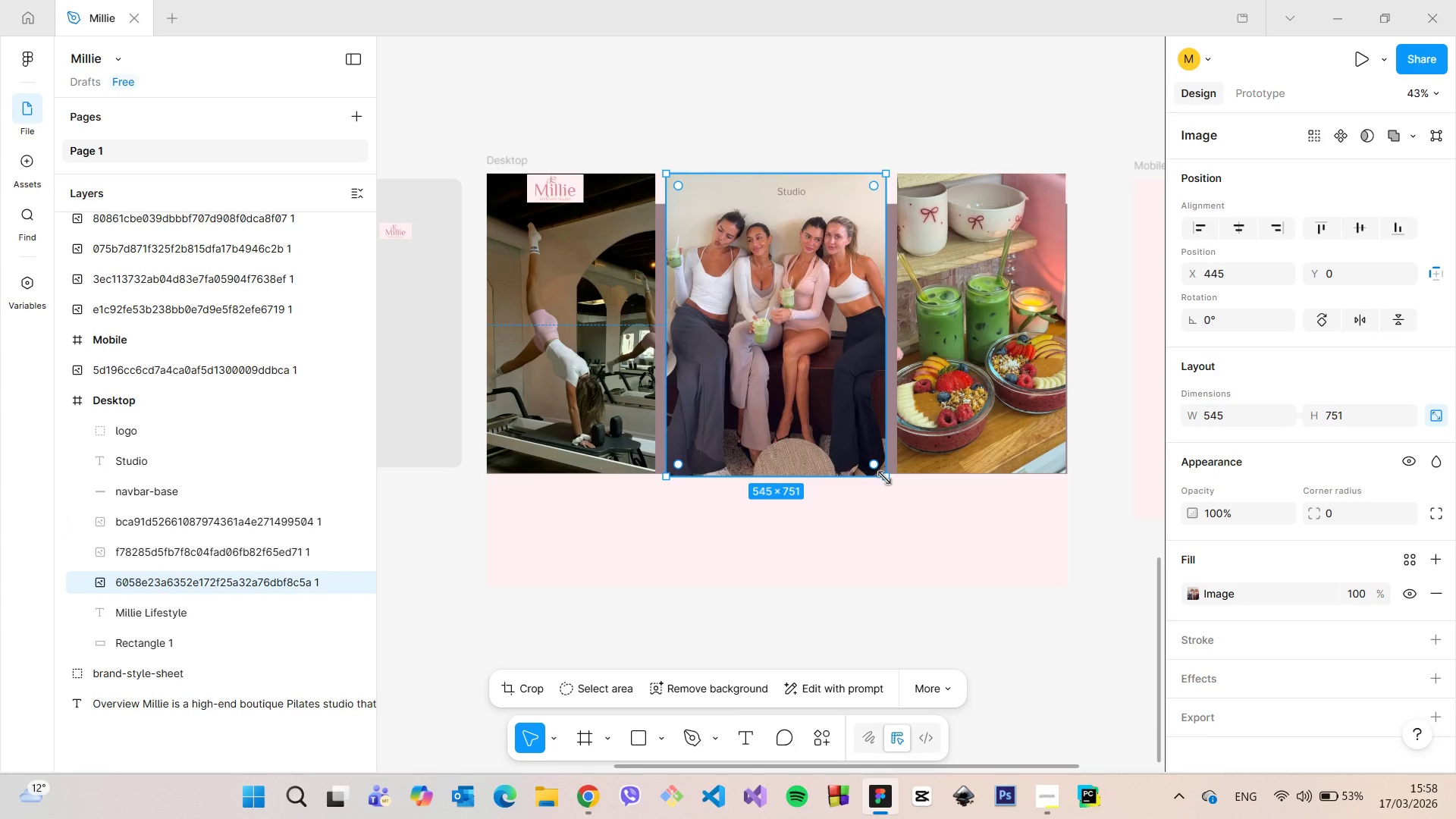 
left_click_drag(start_coordinate=[884, 478], to_coordinate=[880, 472])
 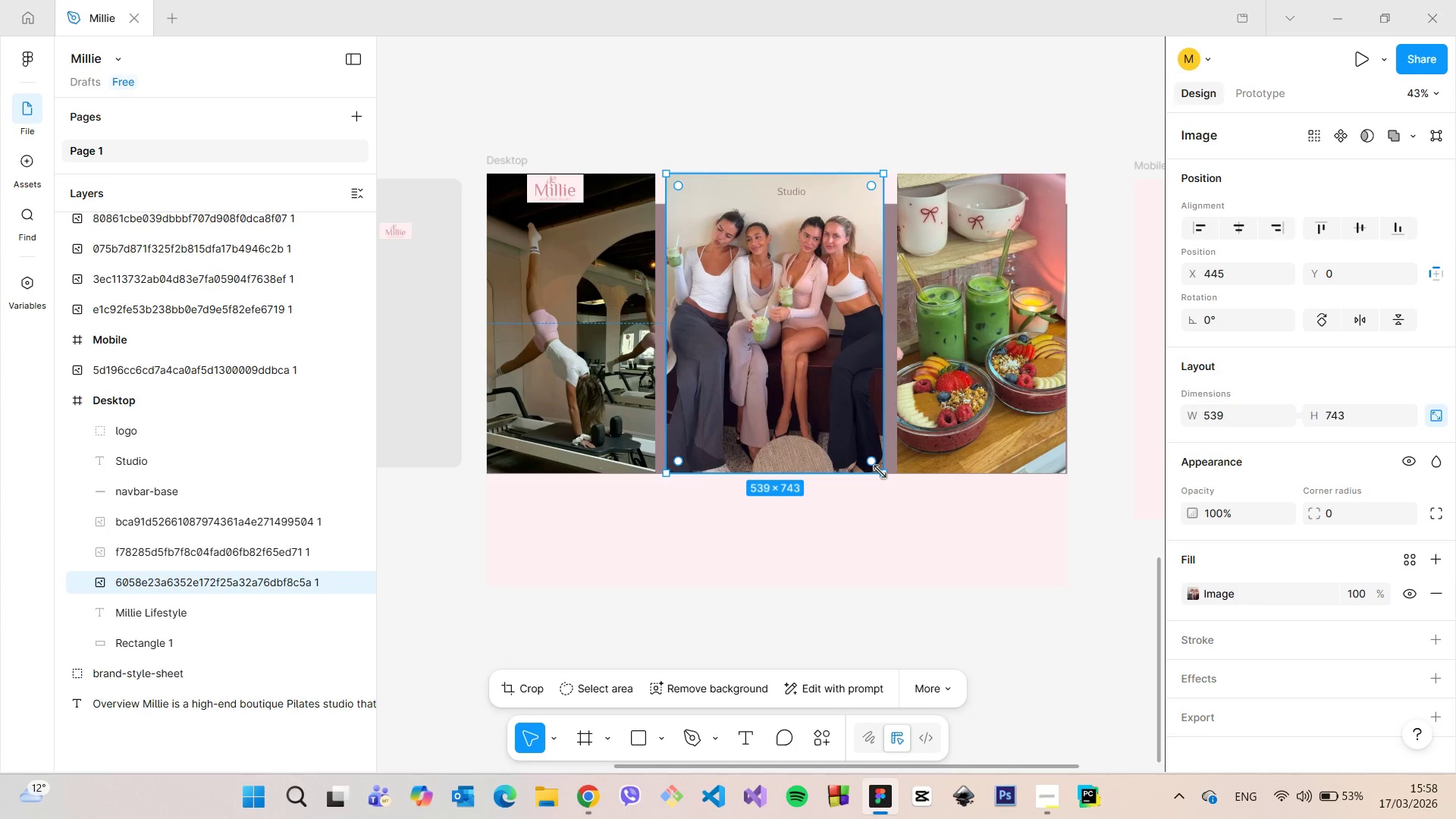 
left_click_drag(start_coordinate=[880, 472], to_coordinate=[907, 491])
 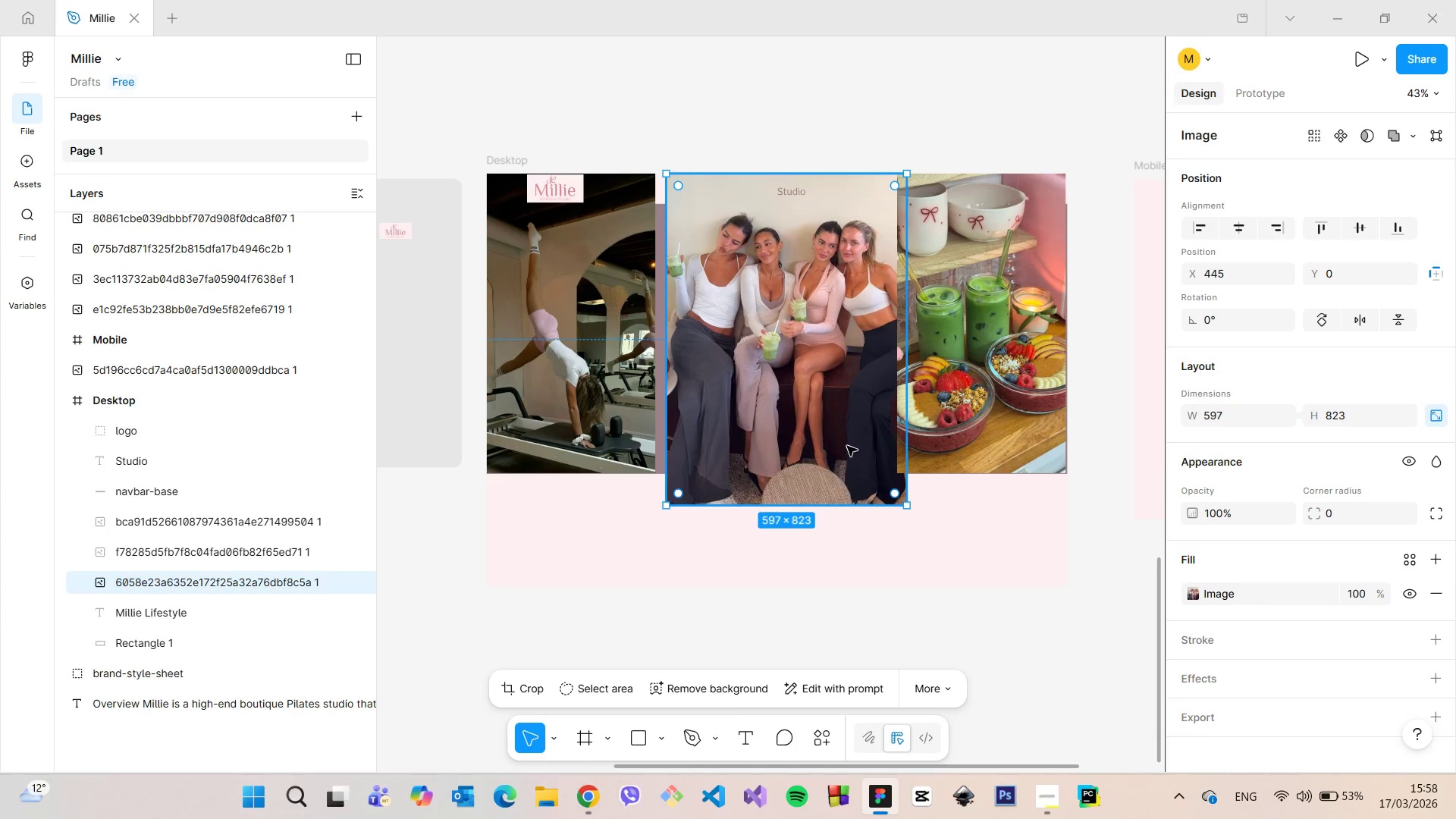 
left_click_drag(start_coordinate=[847, 446], to_coordinate=[836, 441])
 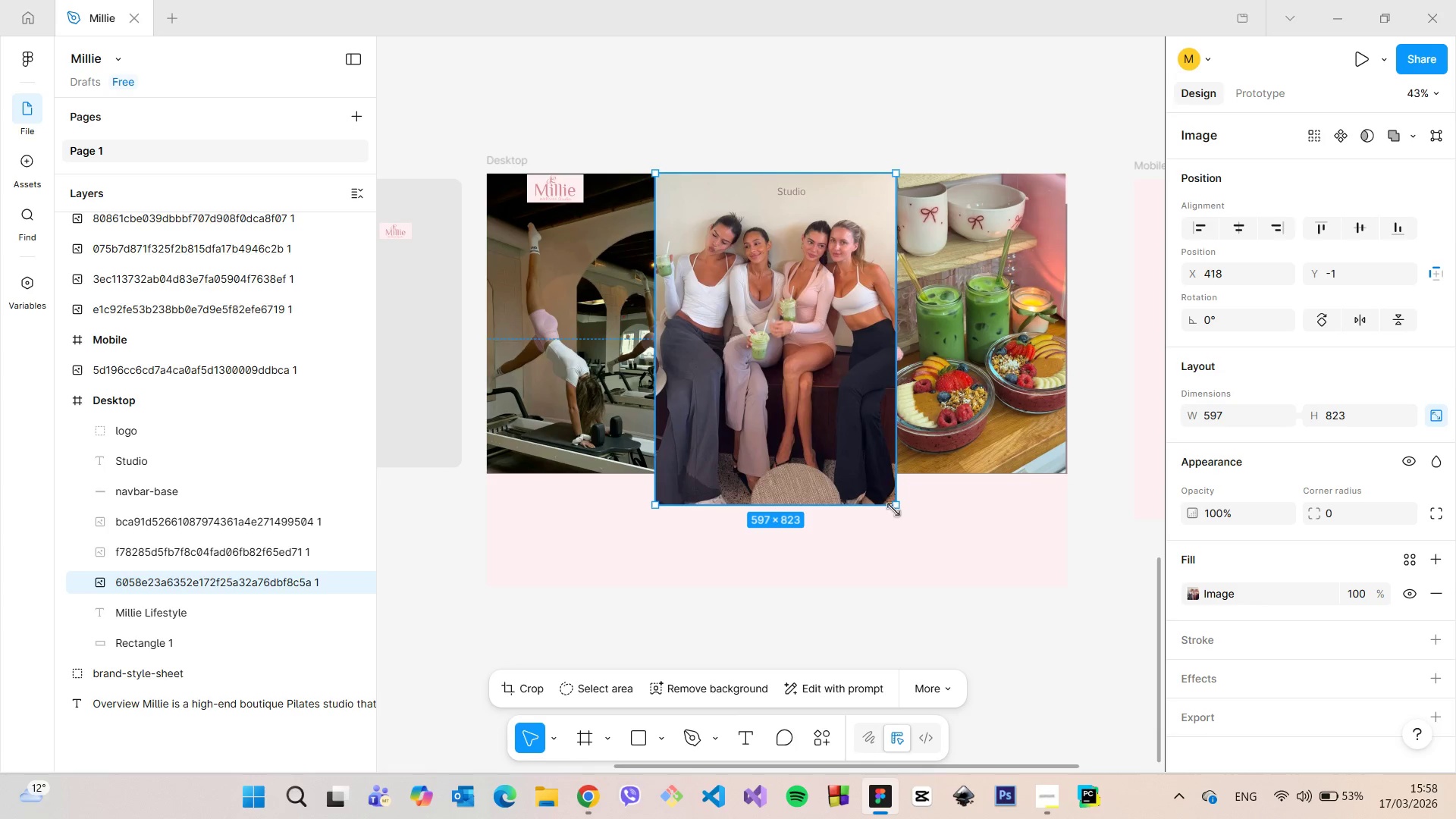 
left_click_drag(start_coordinate=[893, 510], to_coordinate=[897, 510])
 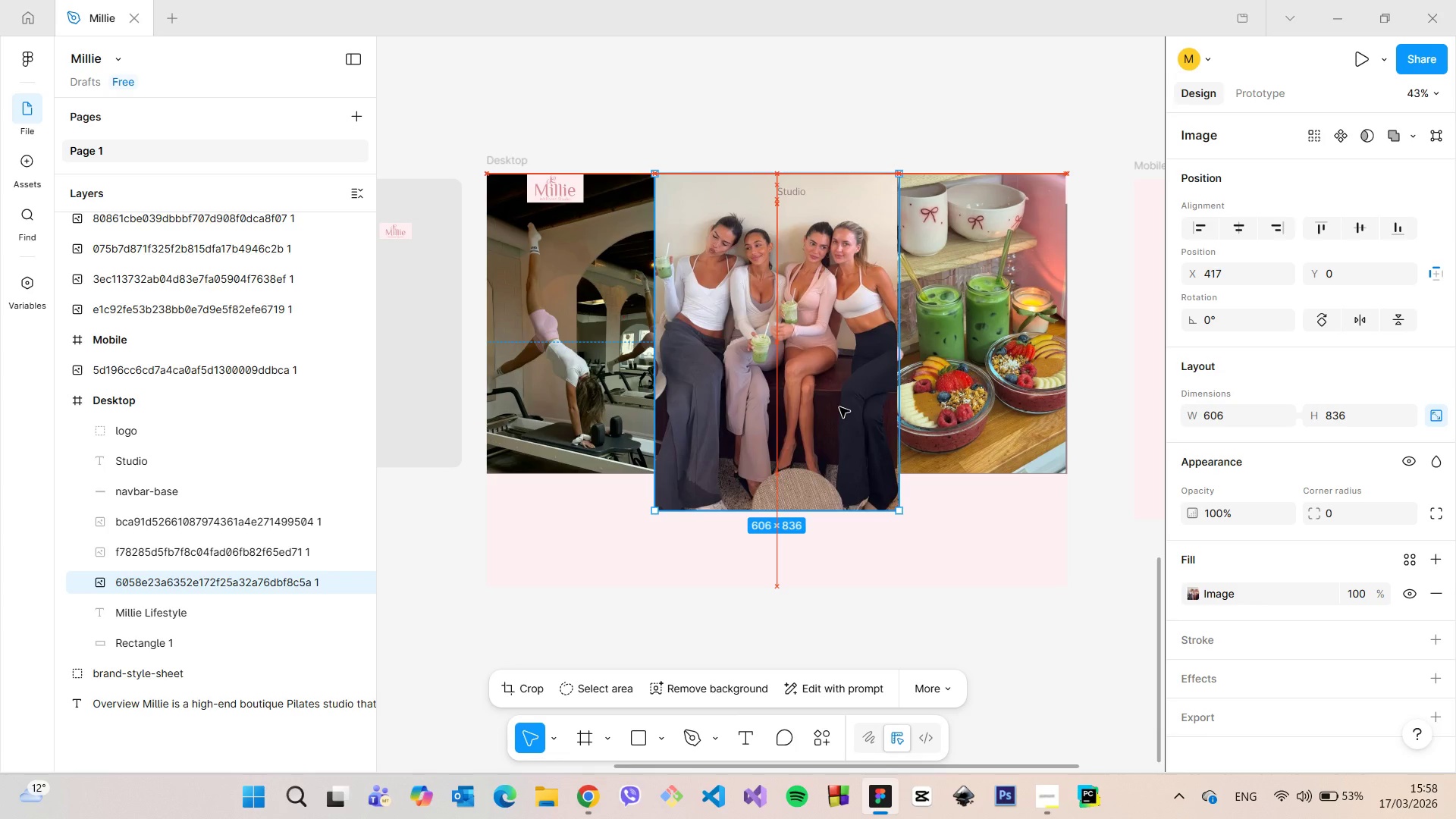 
wait(5.97)
 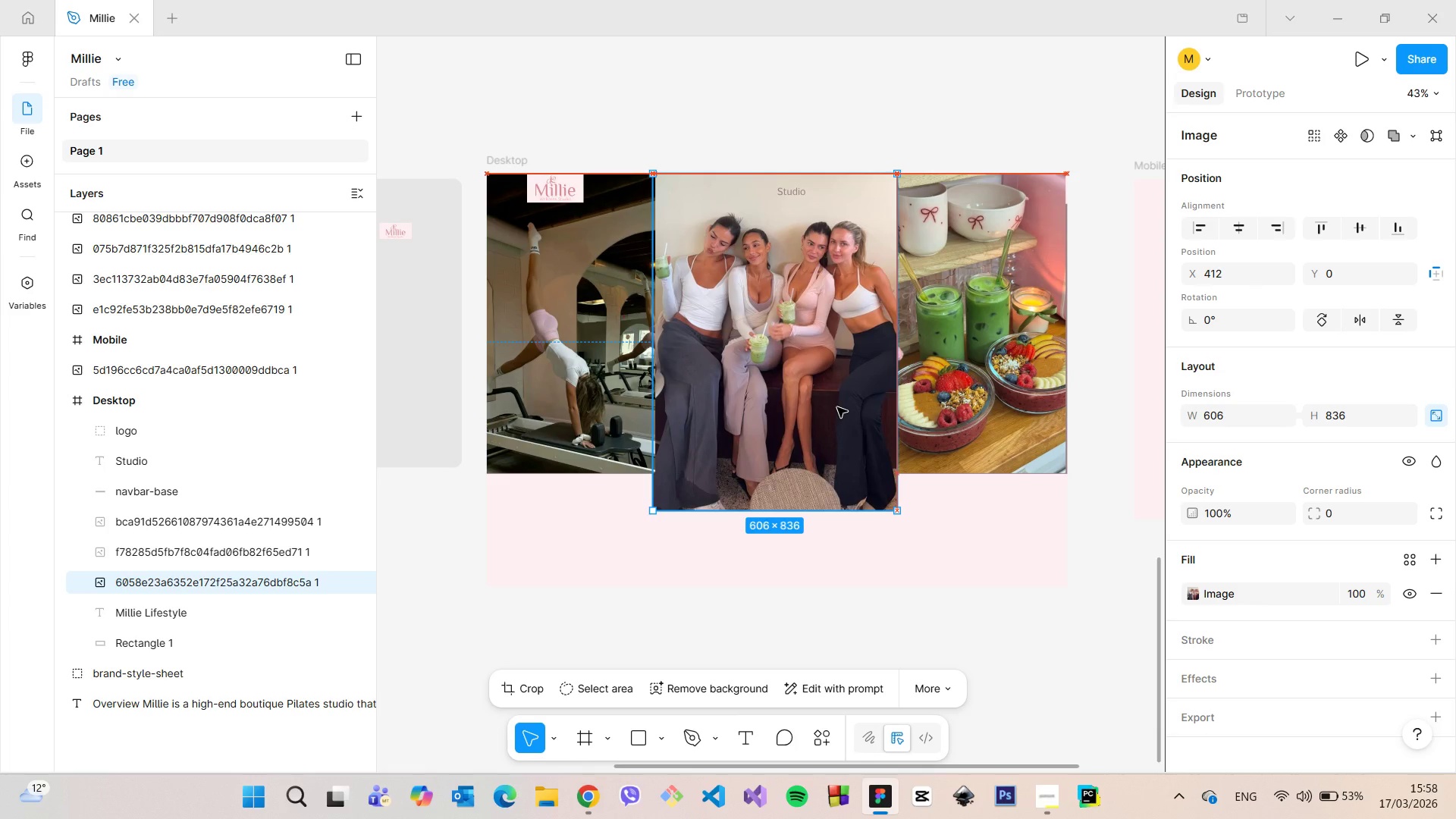 
left_click([521, 693])
 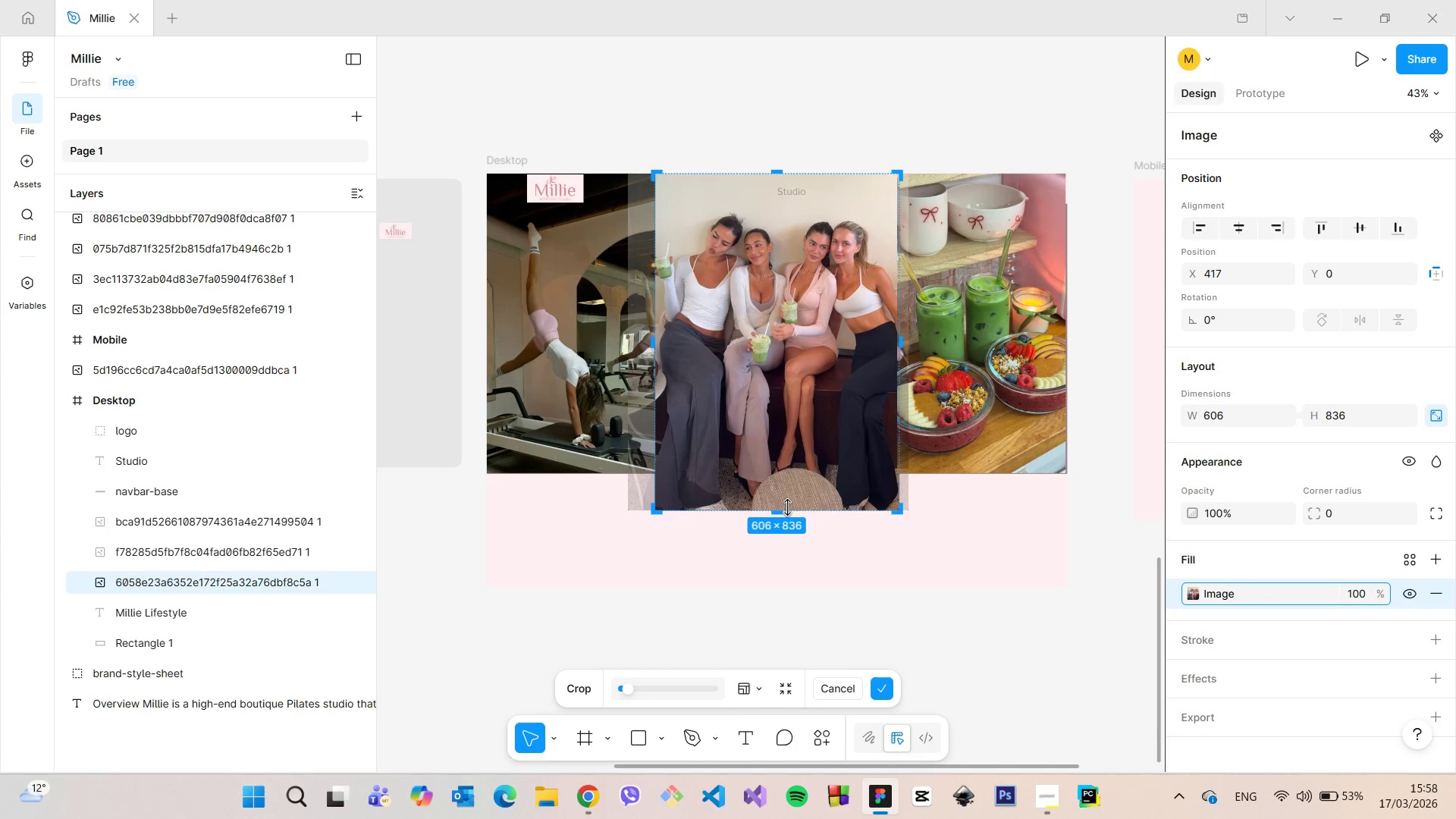 
left_click_drag(start_coordinate=[781, 510], to_coordinate=[799, 478])
 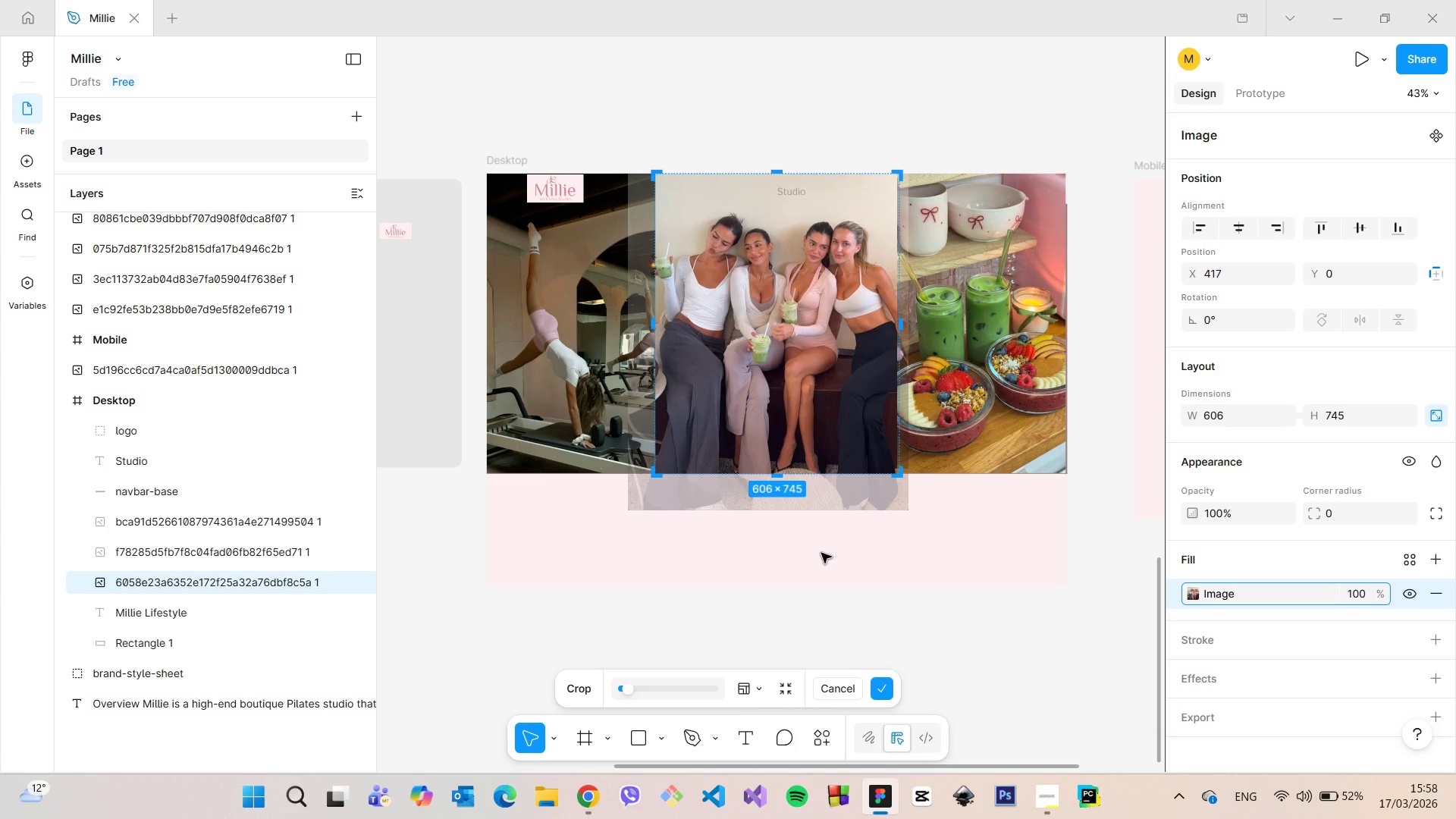 
left_click([821, 553])
 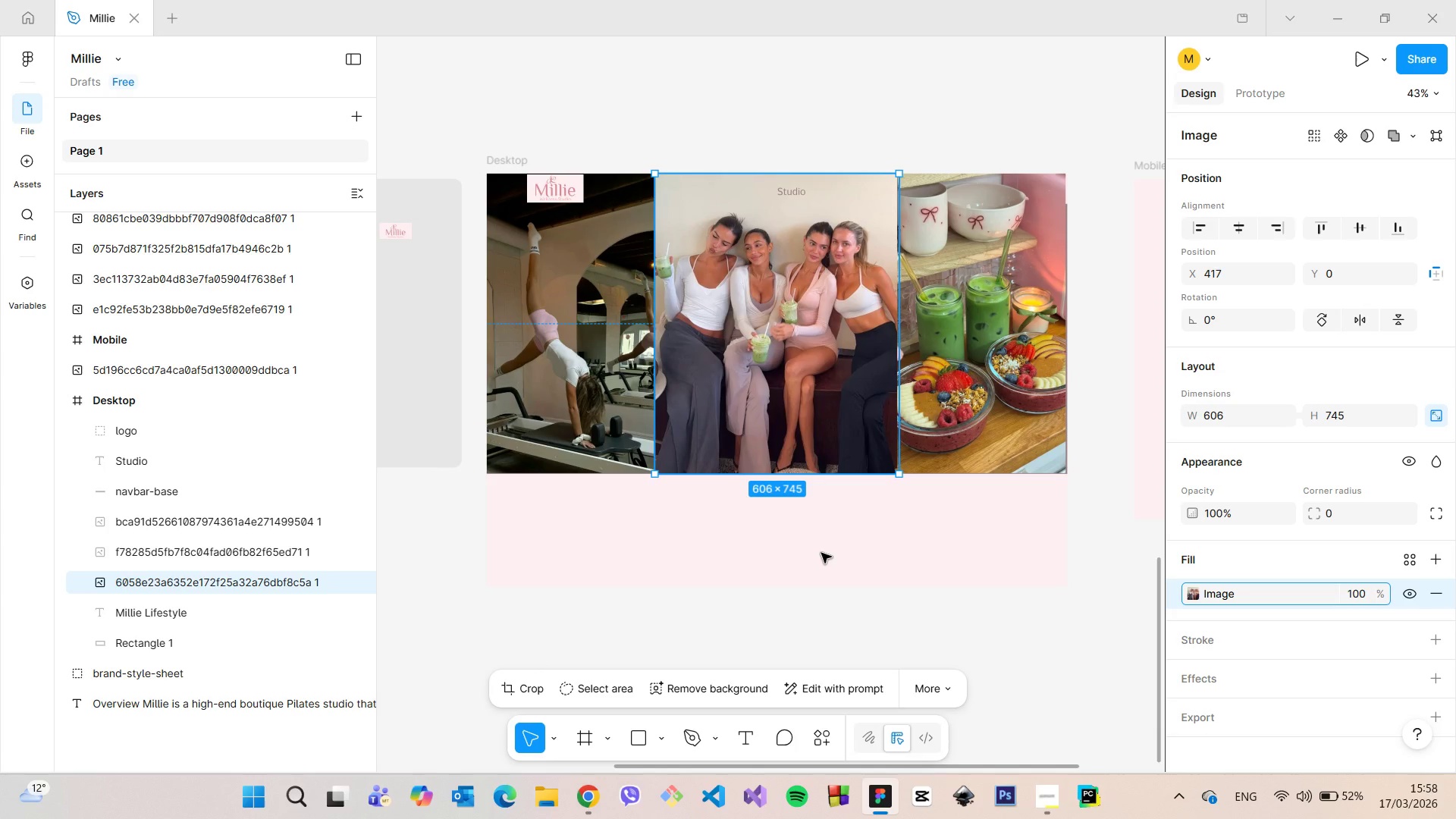 
left_click([821, 553])
 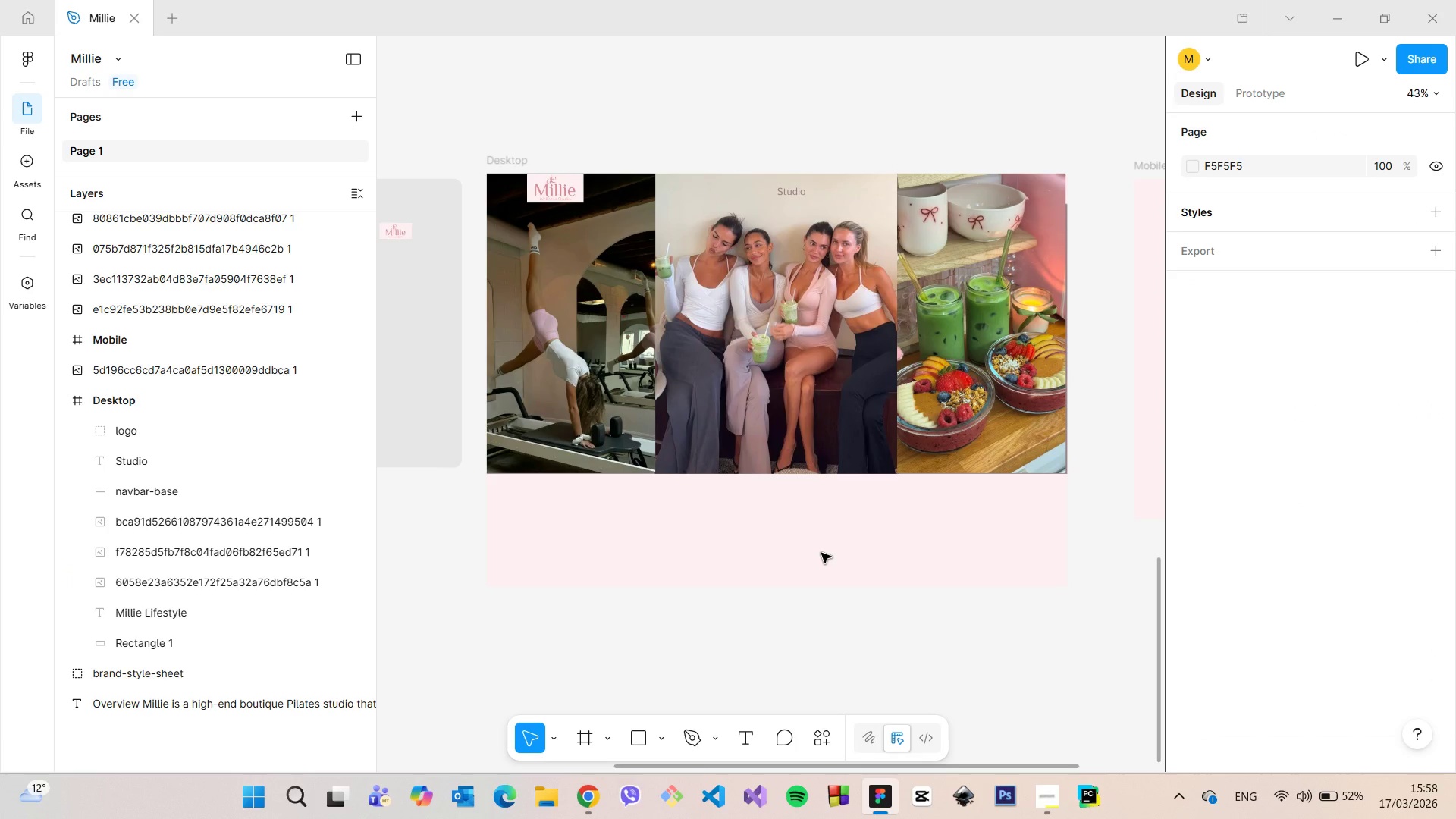 
scroll: coordinate [833, 555], scroll_direction: down, amount: 6.0
 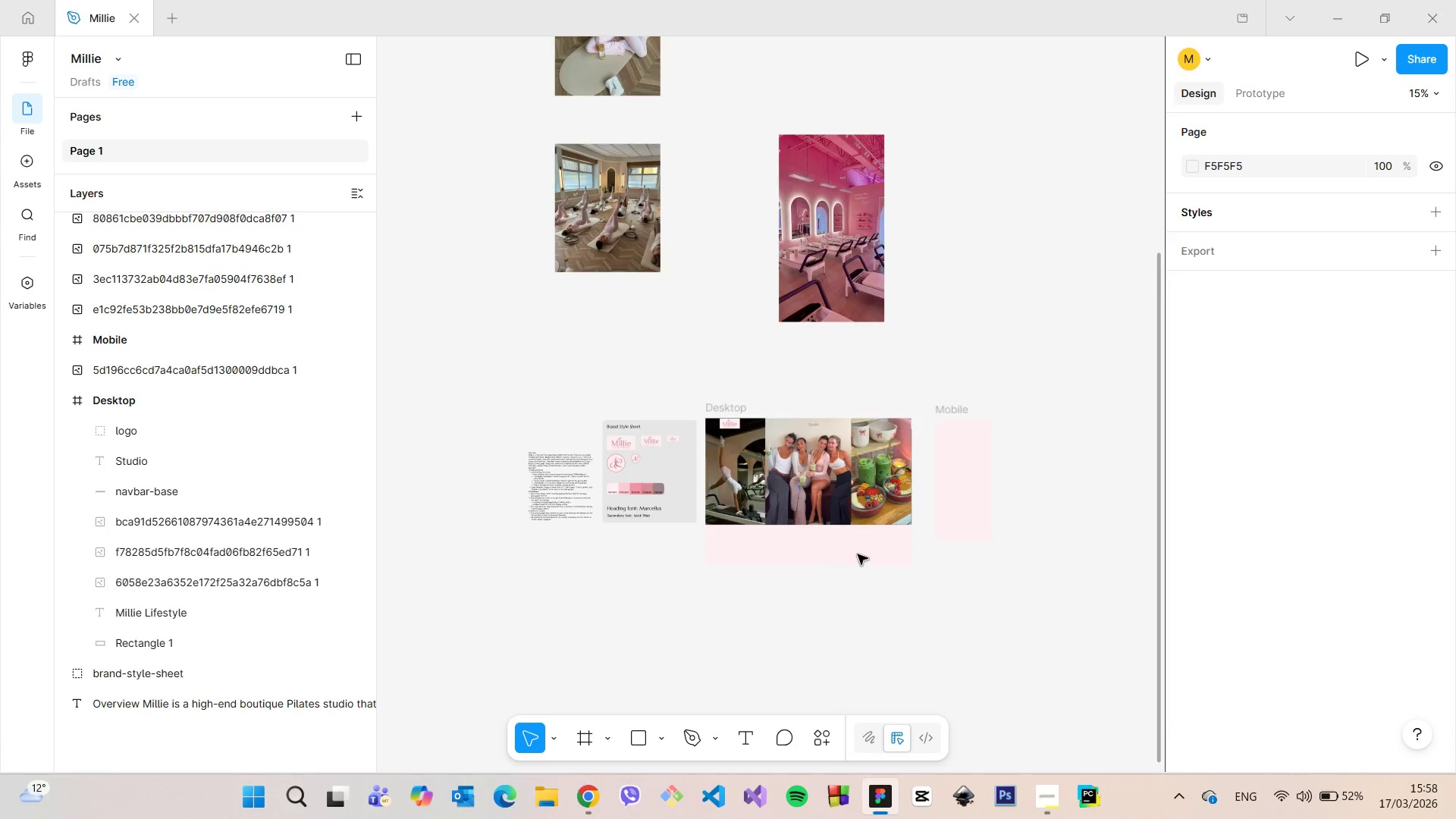 
scroll: coordinate [903, 551], scroll_direction: up, amount: 9.0
 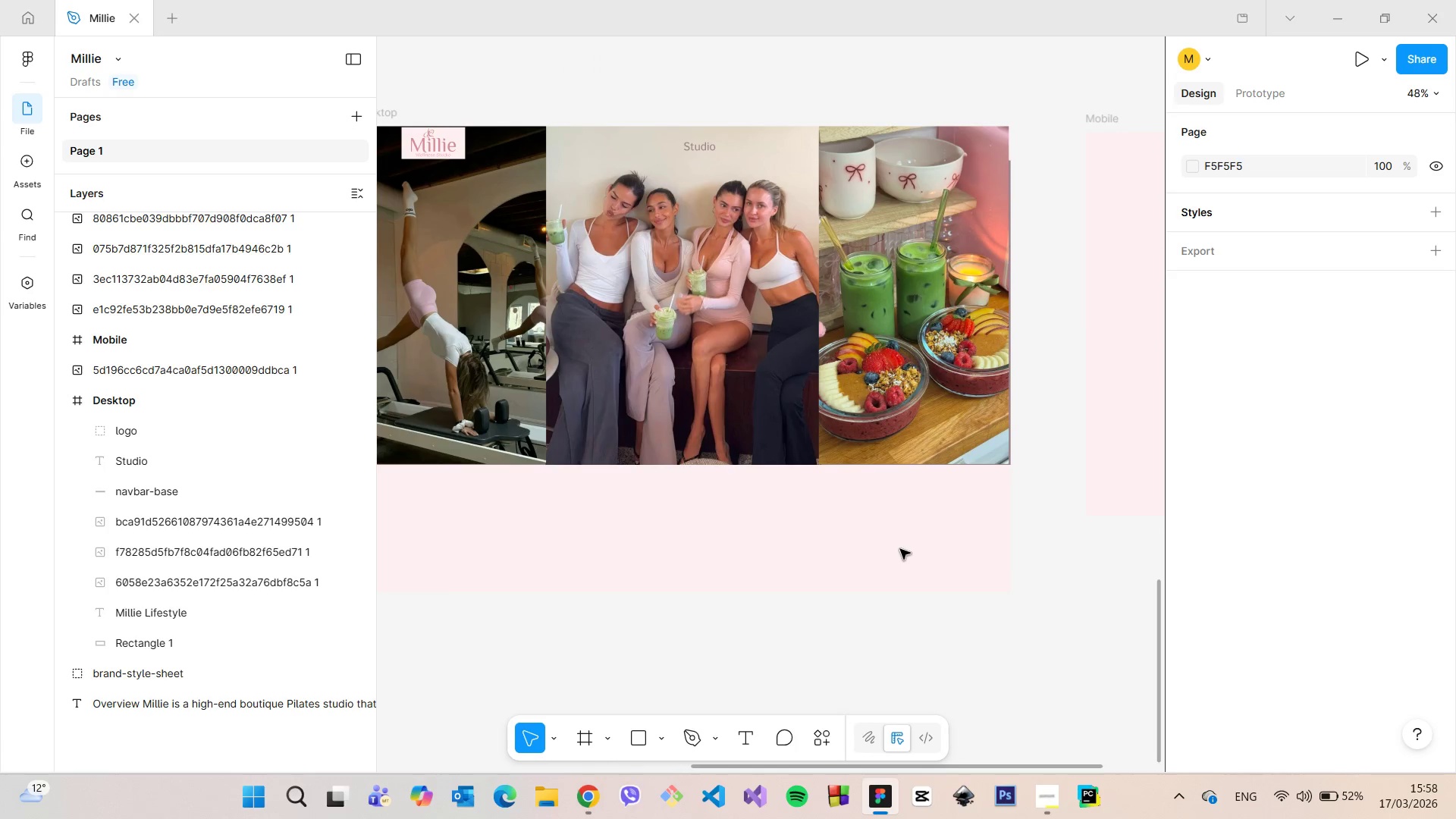 
scroll: coordinate [899, 548], scroll_direction: down, amount: 3.0
 